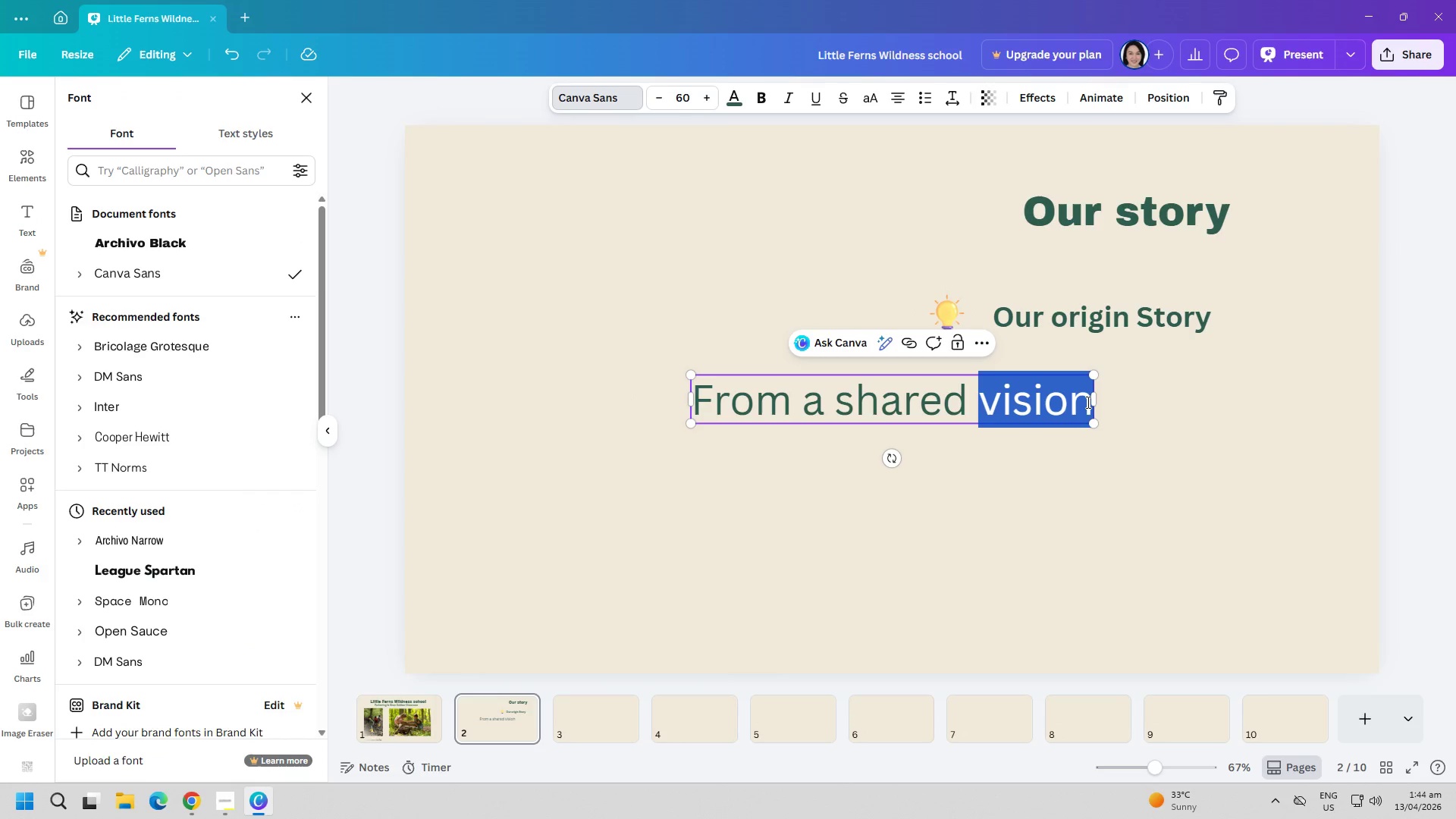 
key(ArrowRight)
 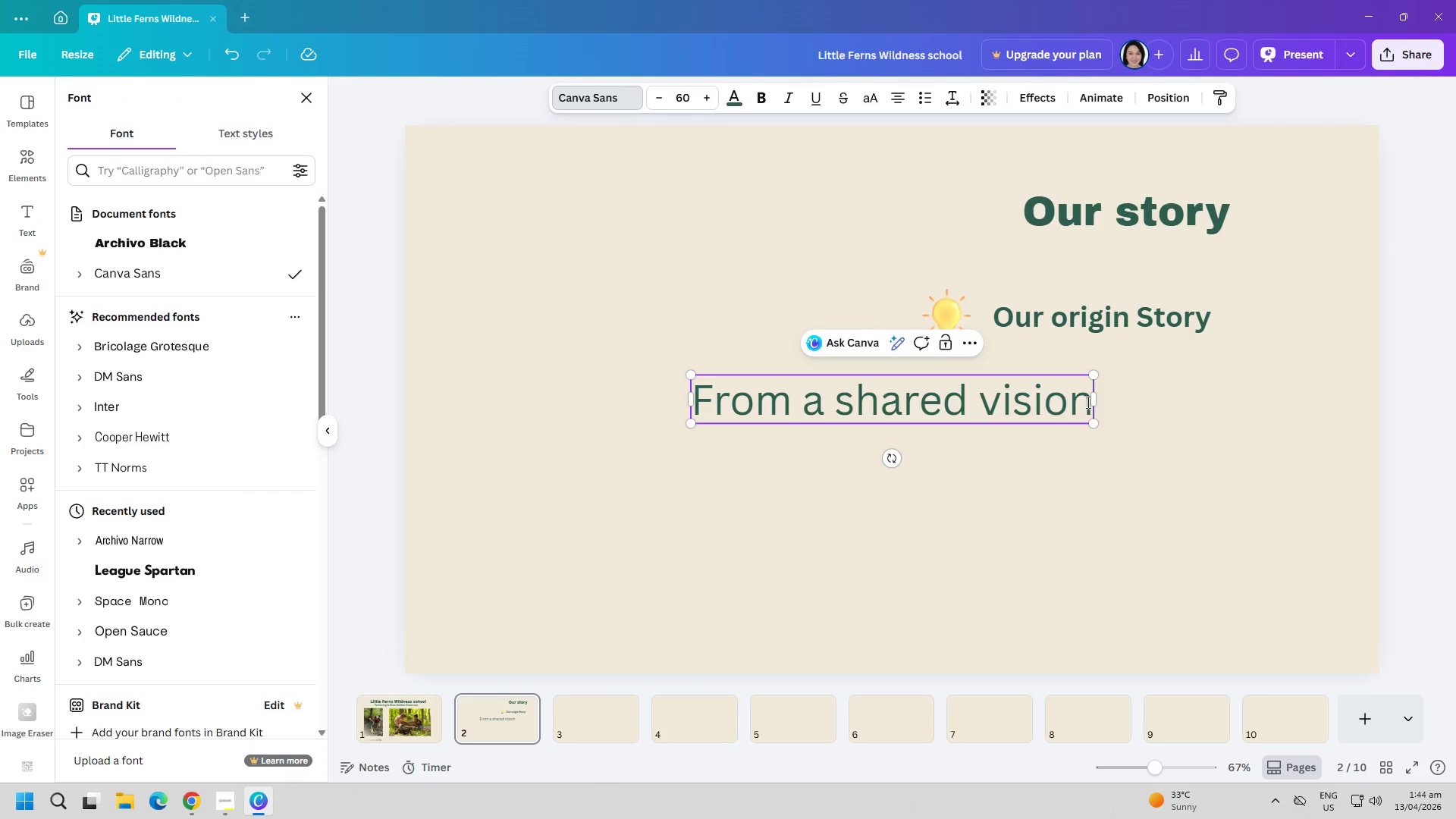 
type( in a )
 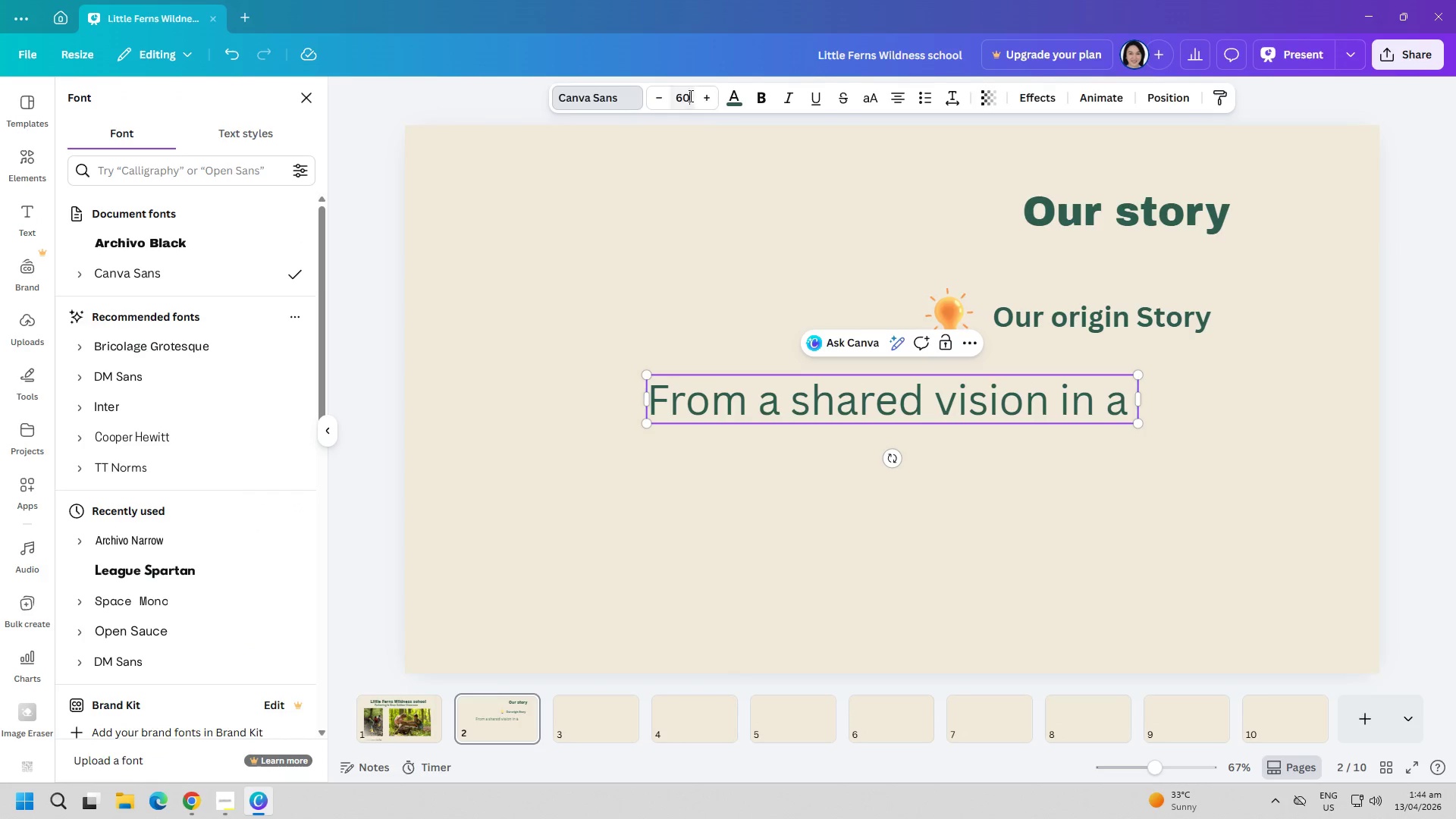 
type(30)
 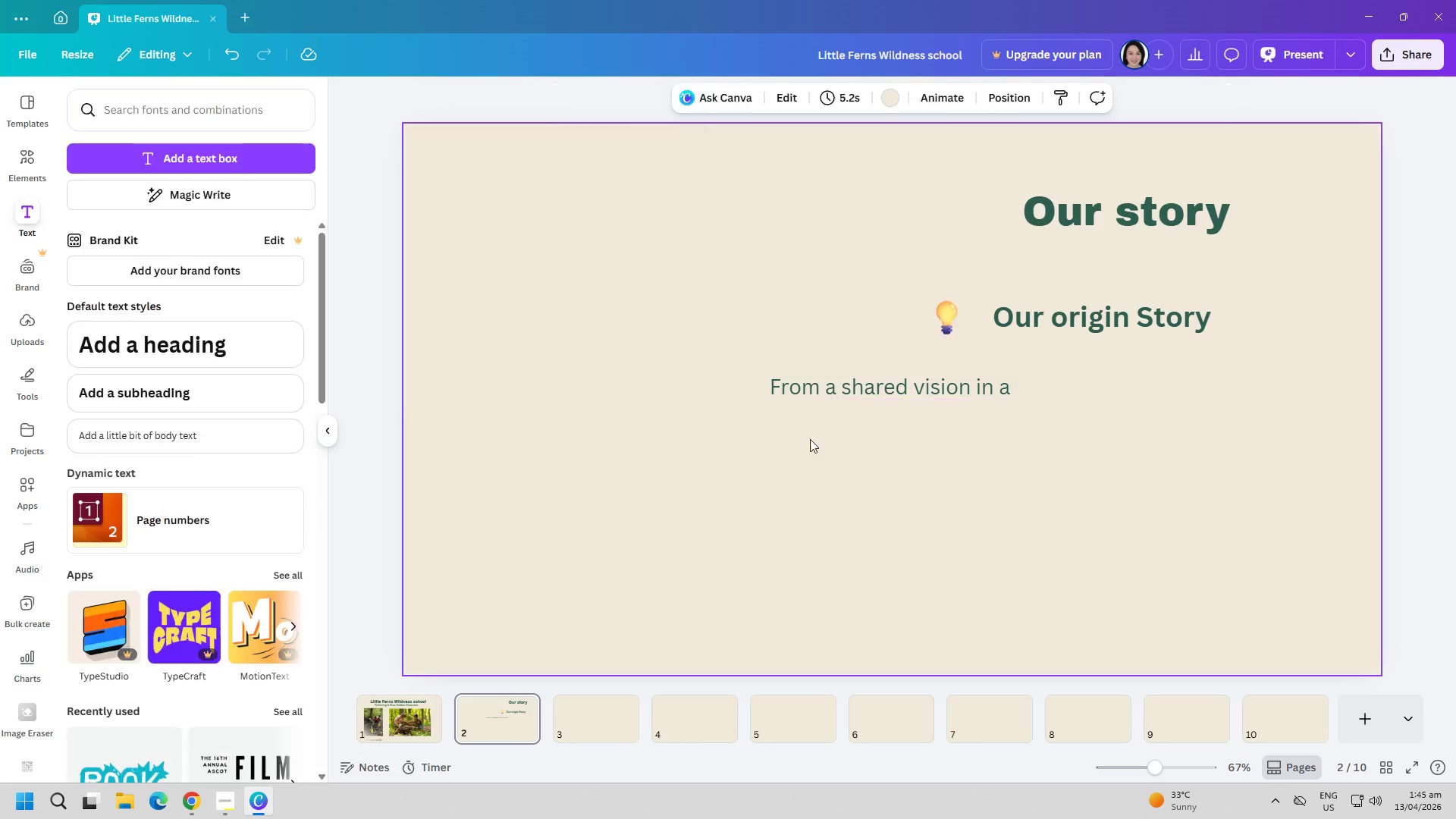 
left_click([983, 391])
 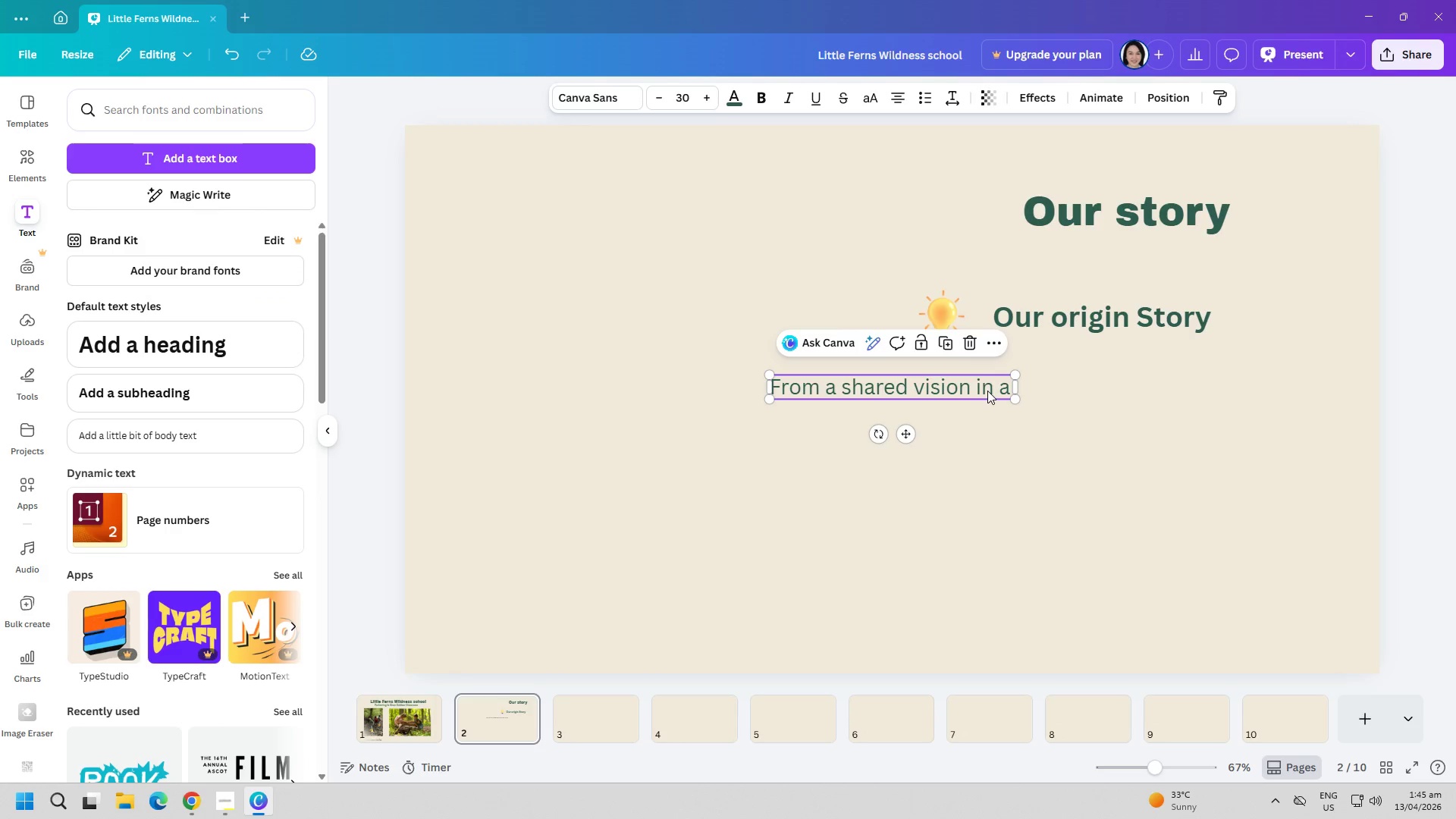 
double_click([987, 391])
 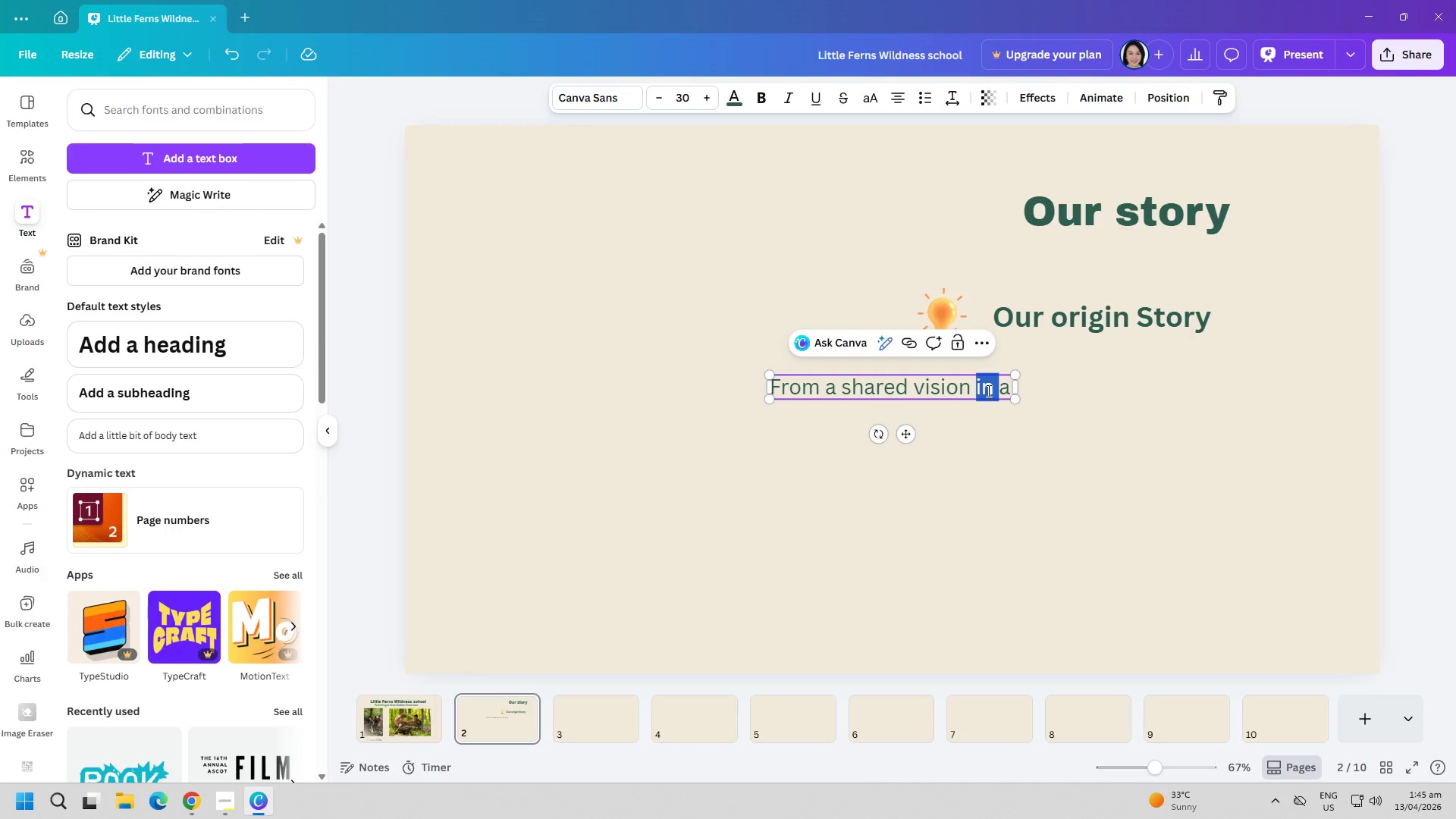 
key(ArrowRight)
 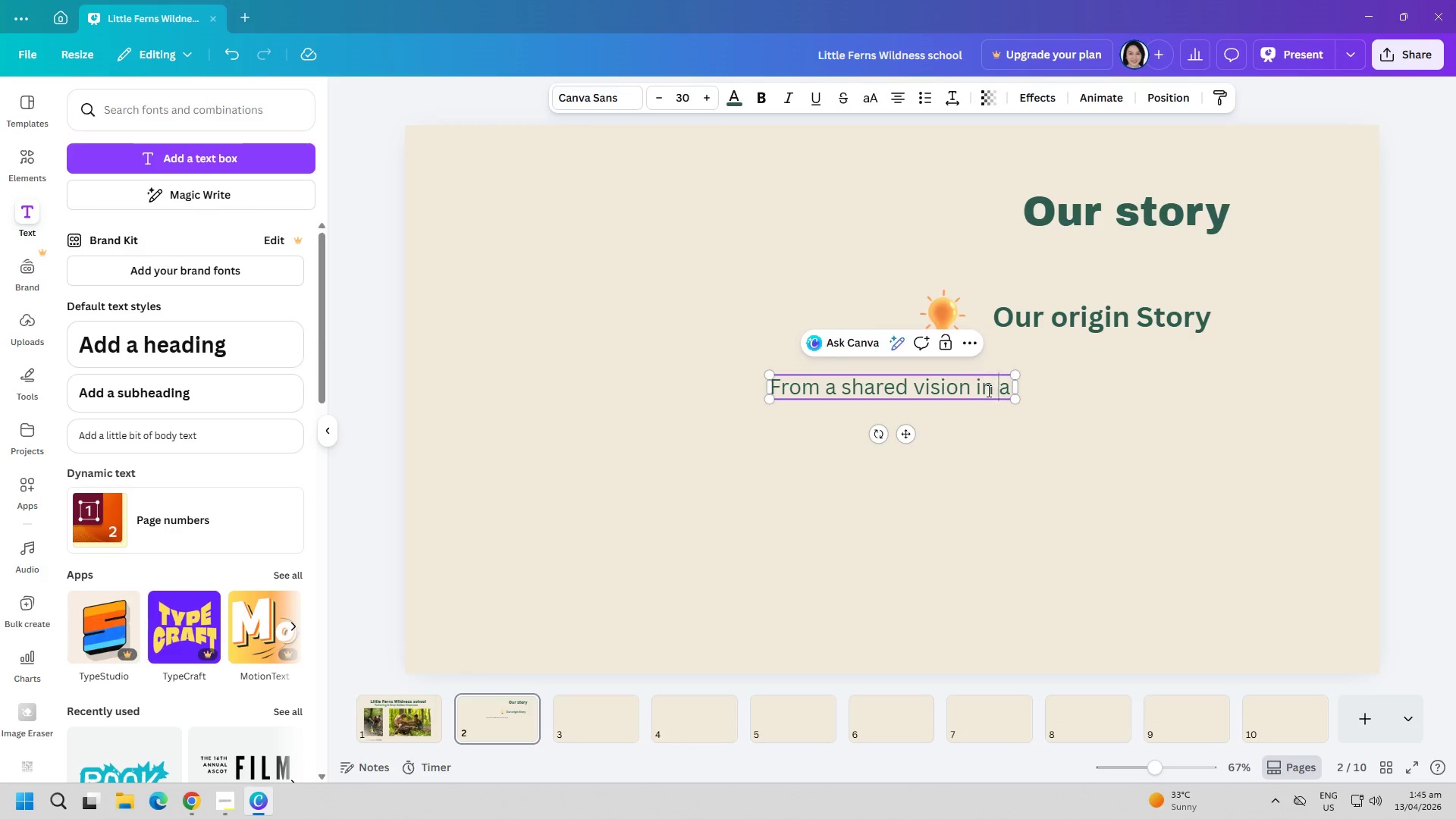 
key(ArrowRight)
 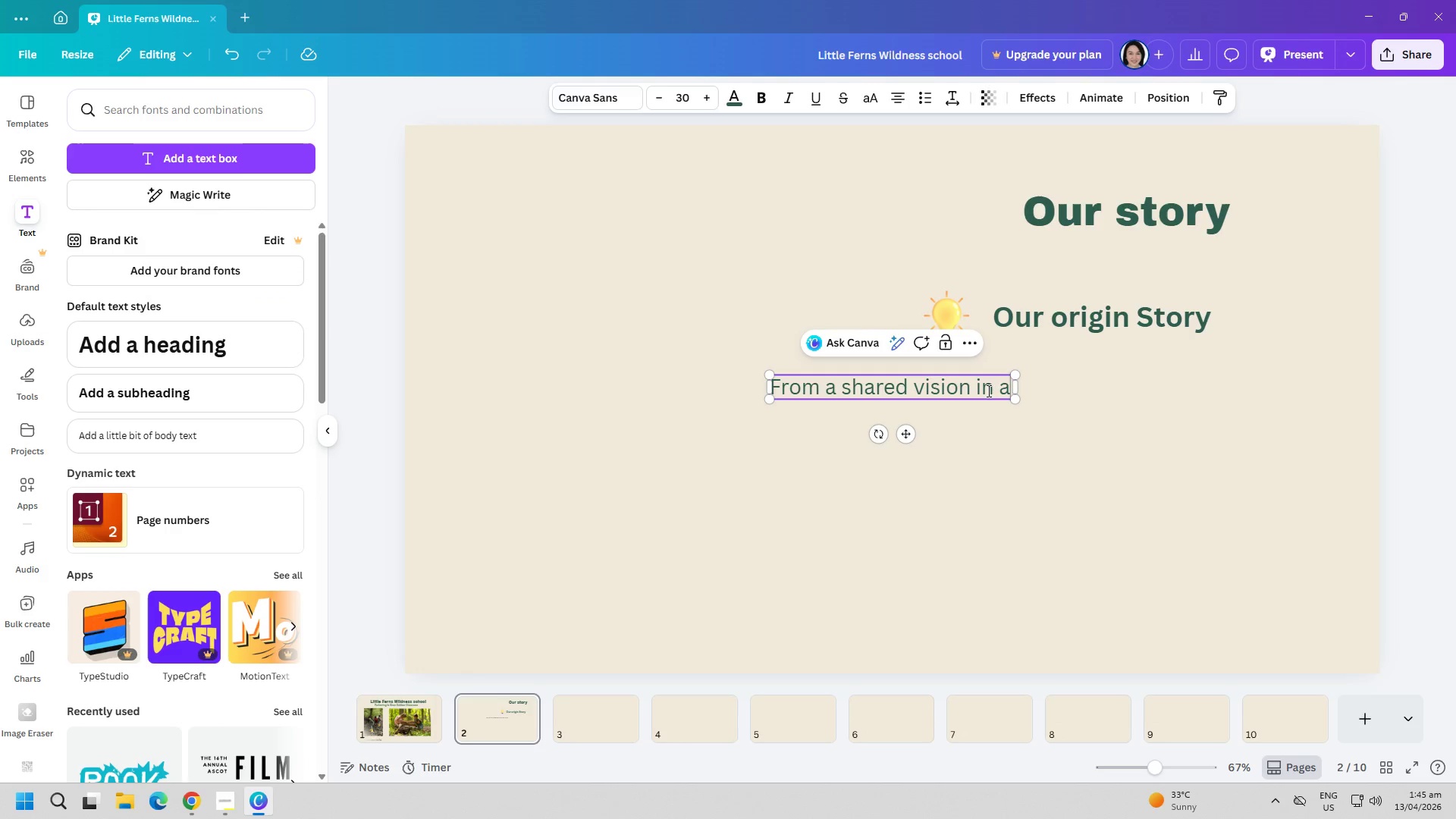 
type( small home office, we)
 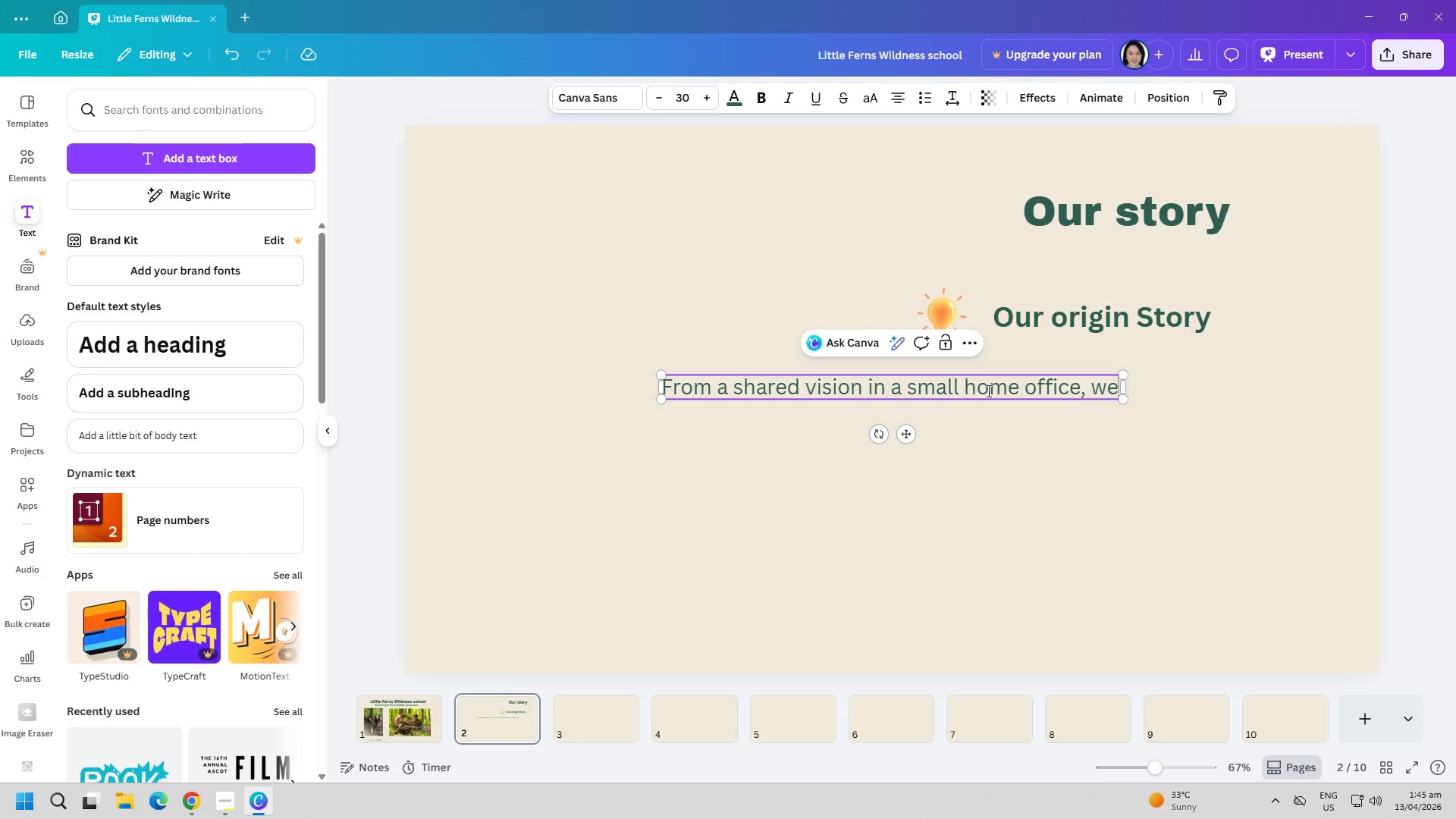 
key(Enter)
 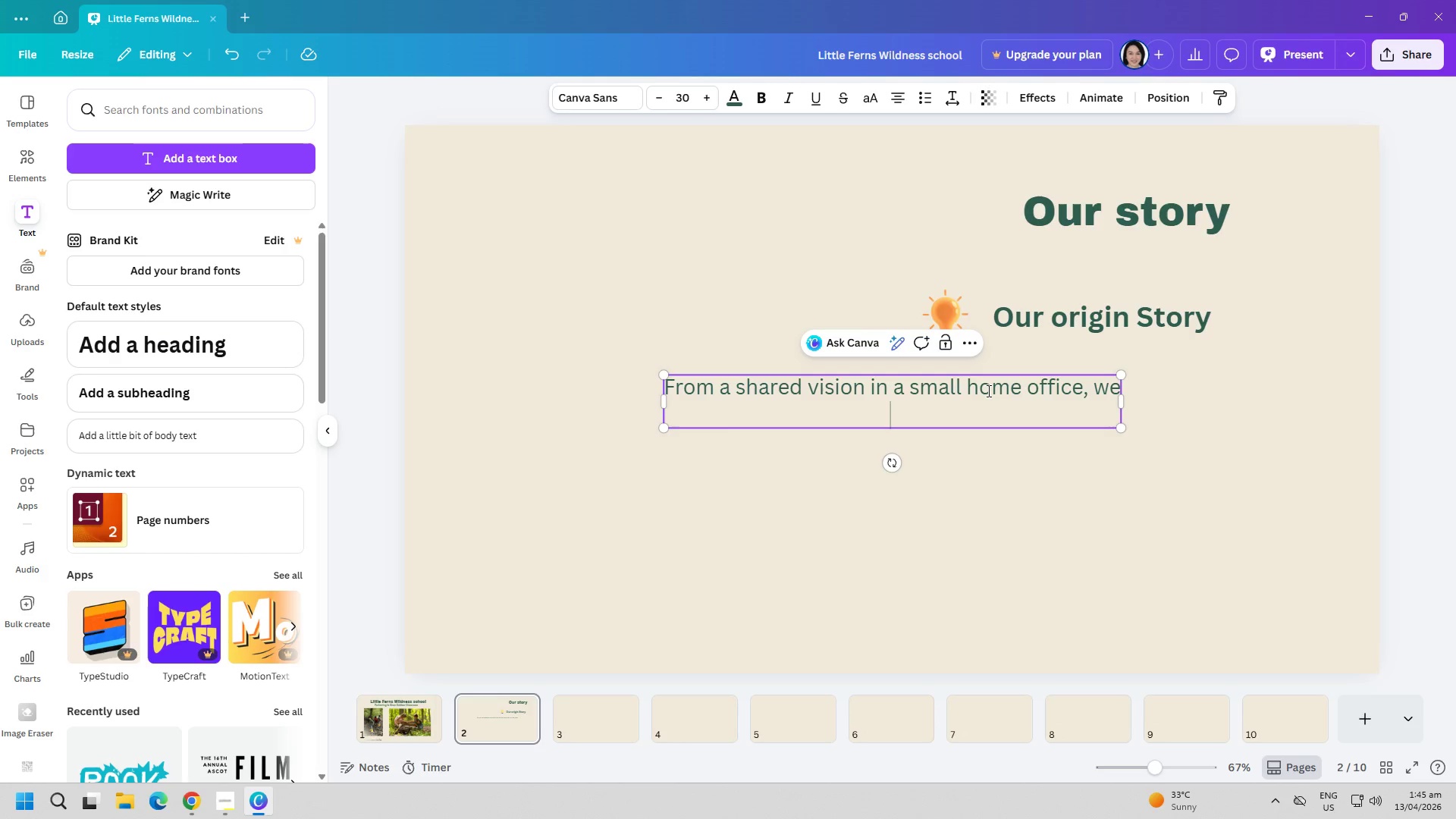 
type(started with a mission to simplify complex)
 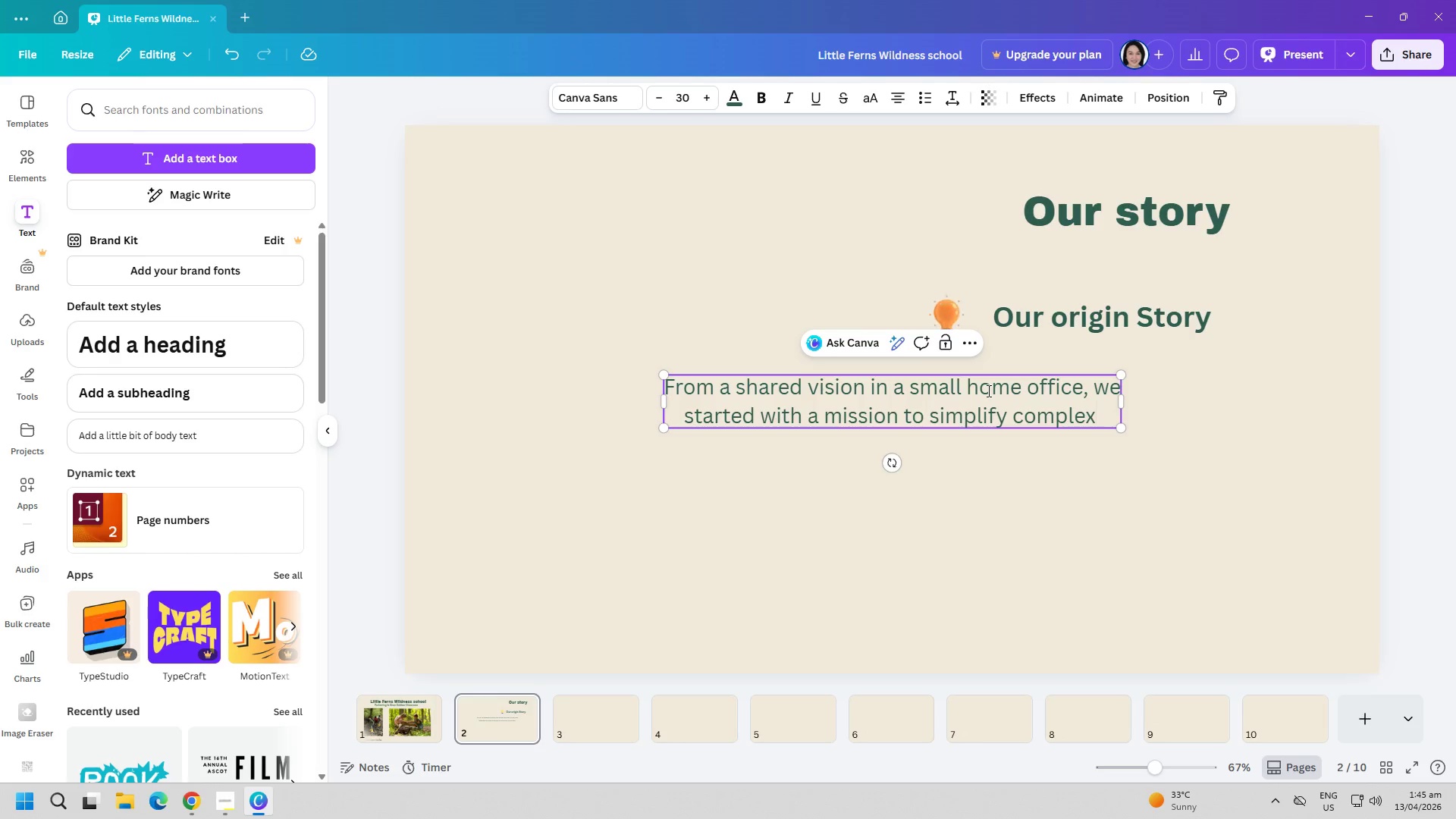 
key(Enter)
 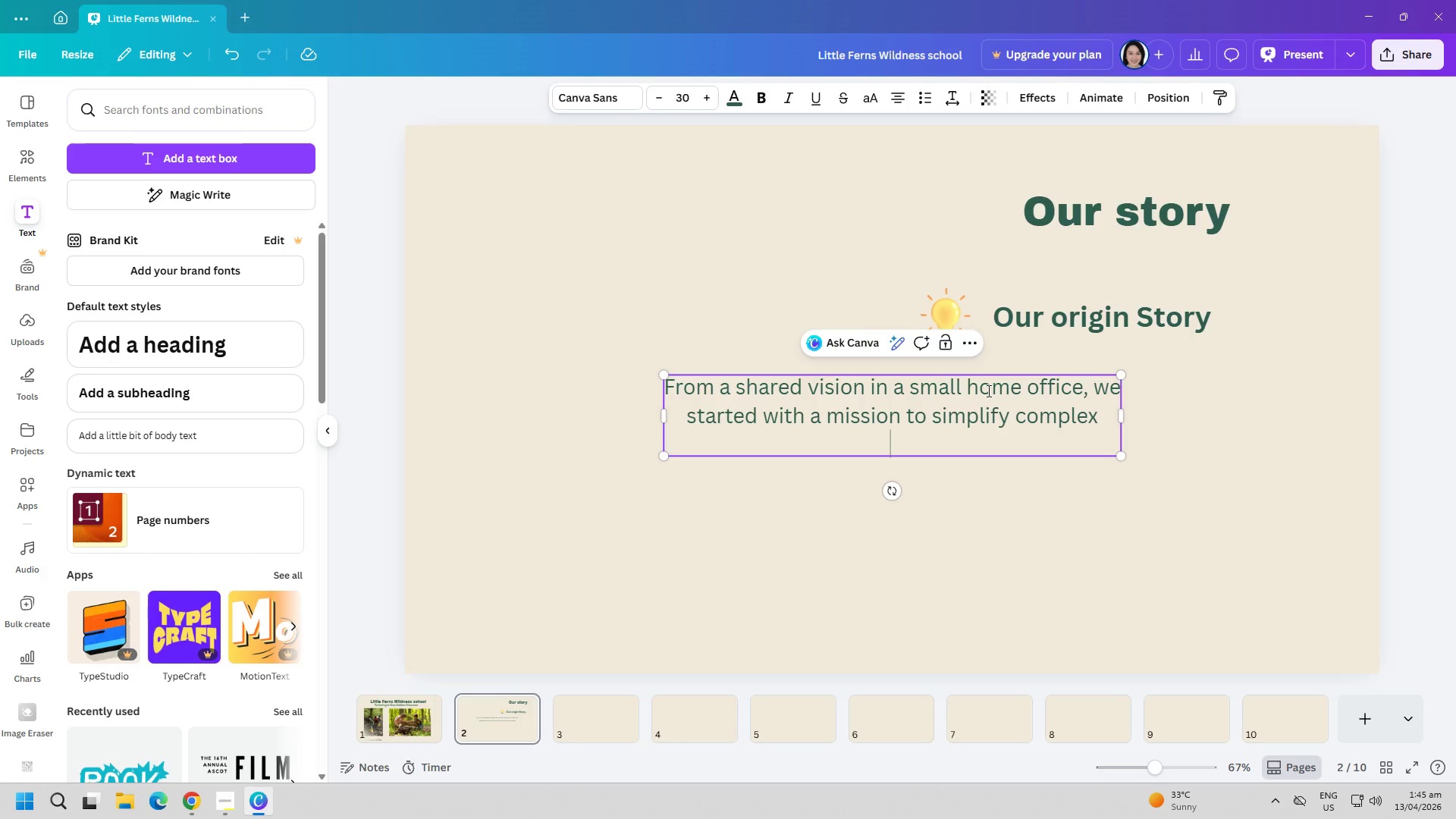 
type(solui)
key(Backspace)
type(tions, t)
key(Backspace)
type(Thoug)
key(Backspace)
type(r)
key(Backspace)
key(Backspace)
key(Backspace)
type(rough dedication and innovations,)
key(Backspace)
key(Backspace)
key(Backspace)
type(n,)
 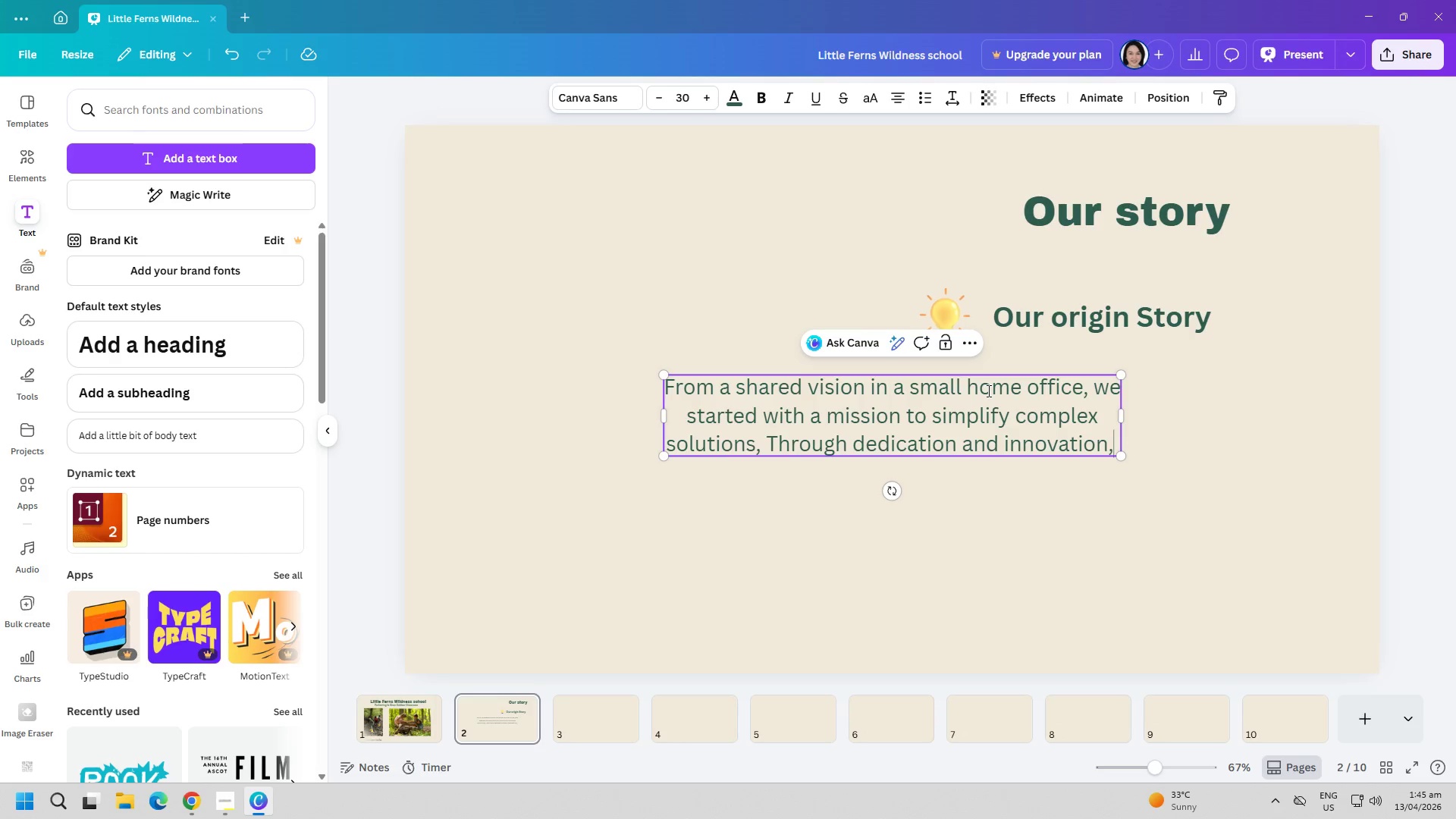 
key(Enter)
 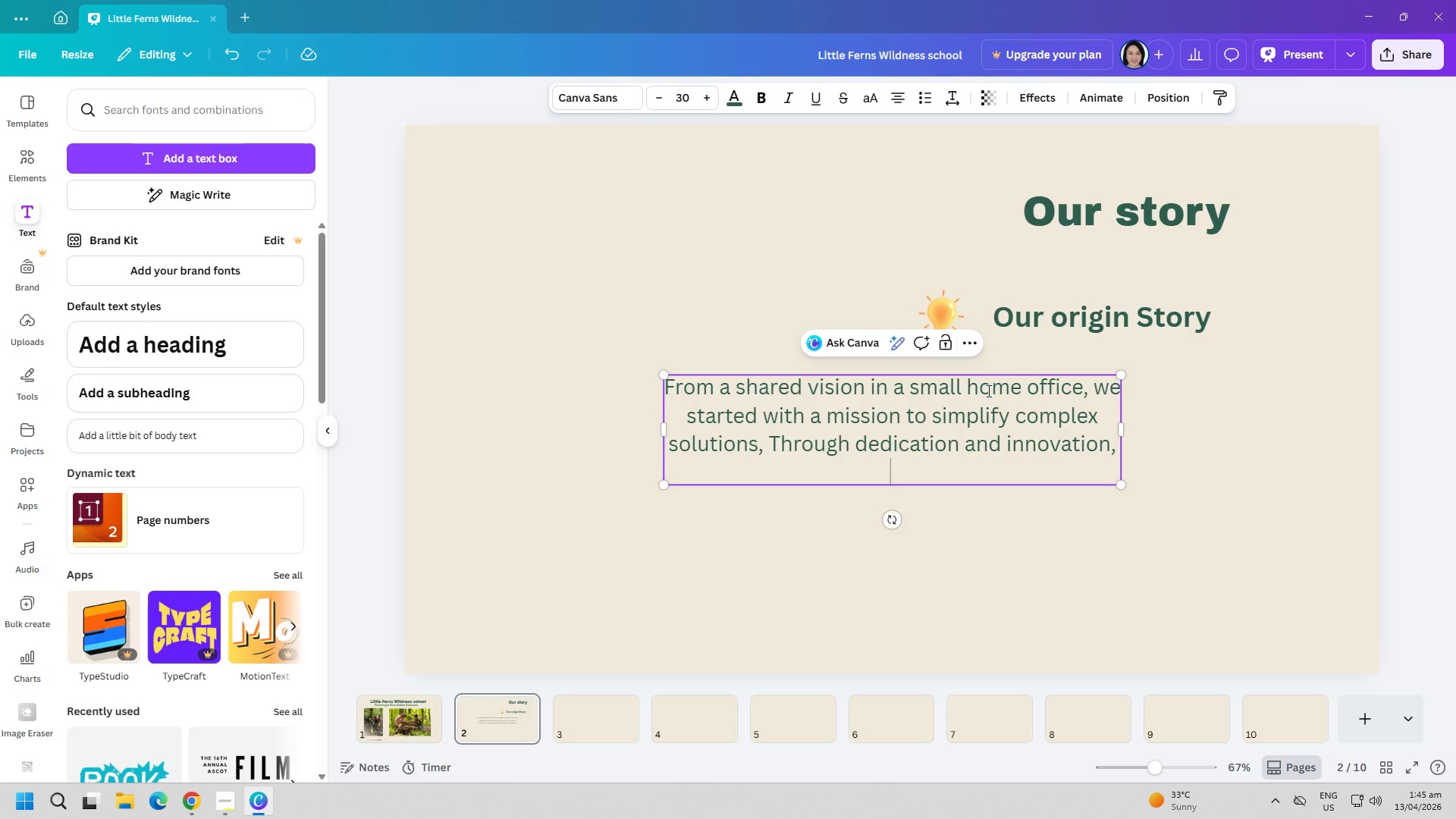 
type(we've grown, but our core values remain the same.)
 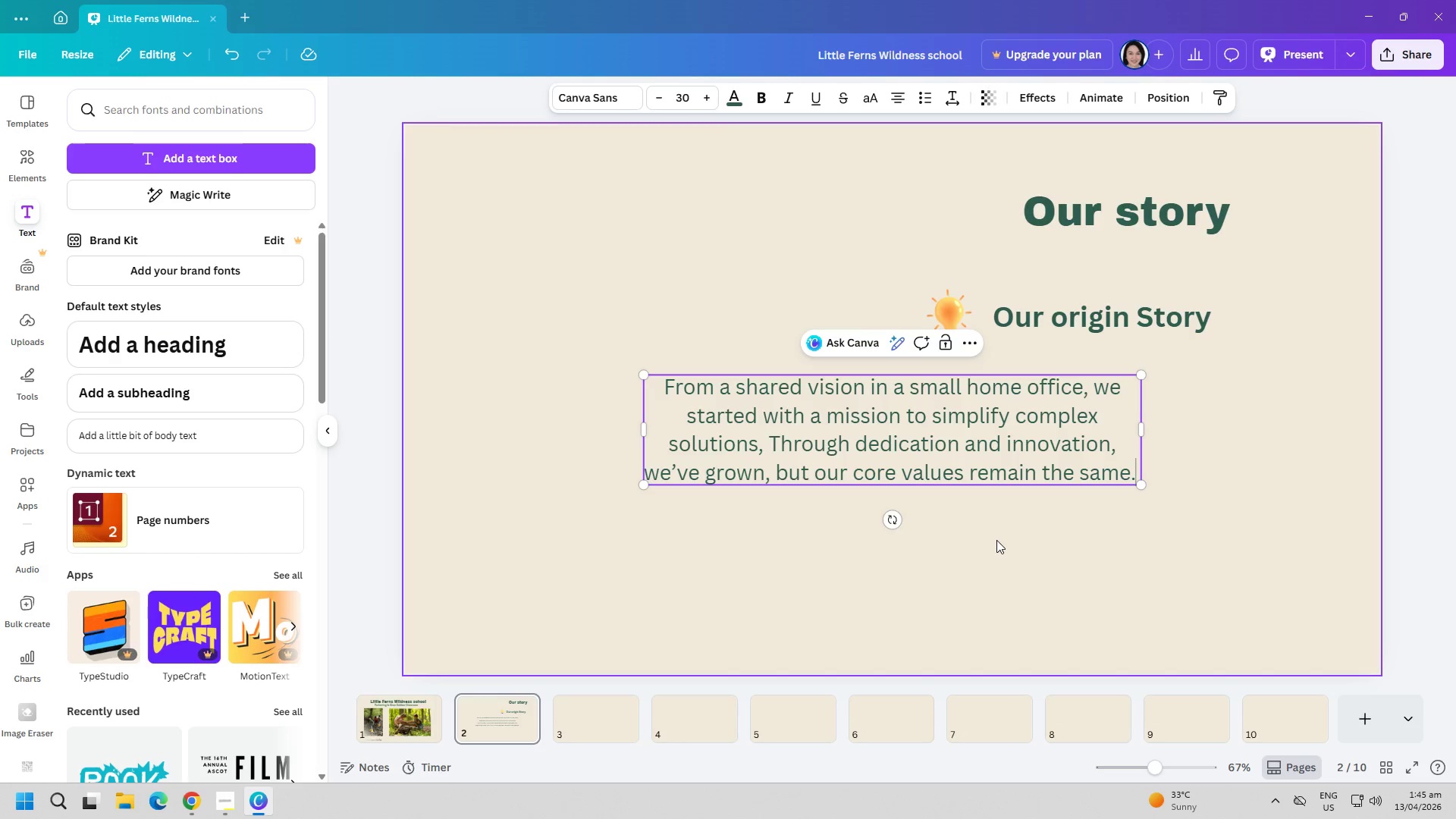 
double_click([952, 448])
 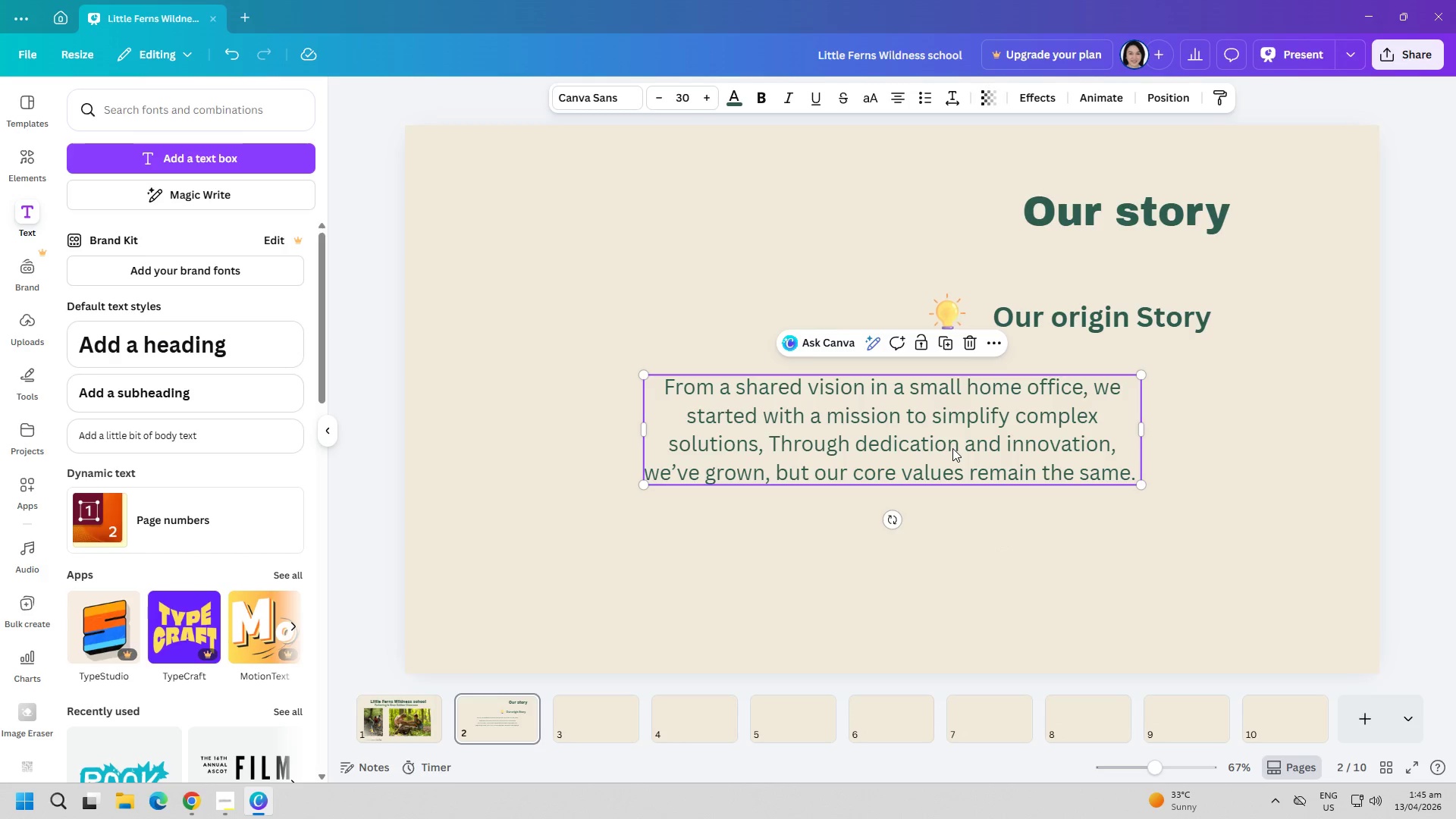 
key(Control+ControlLeft)
 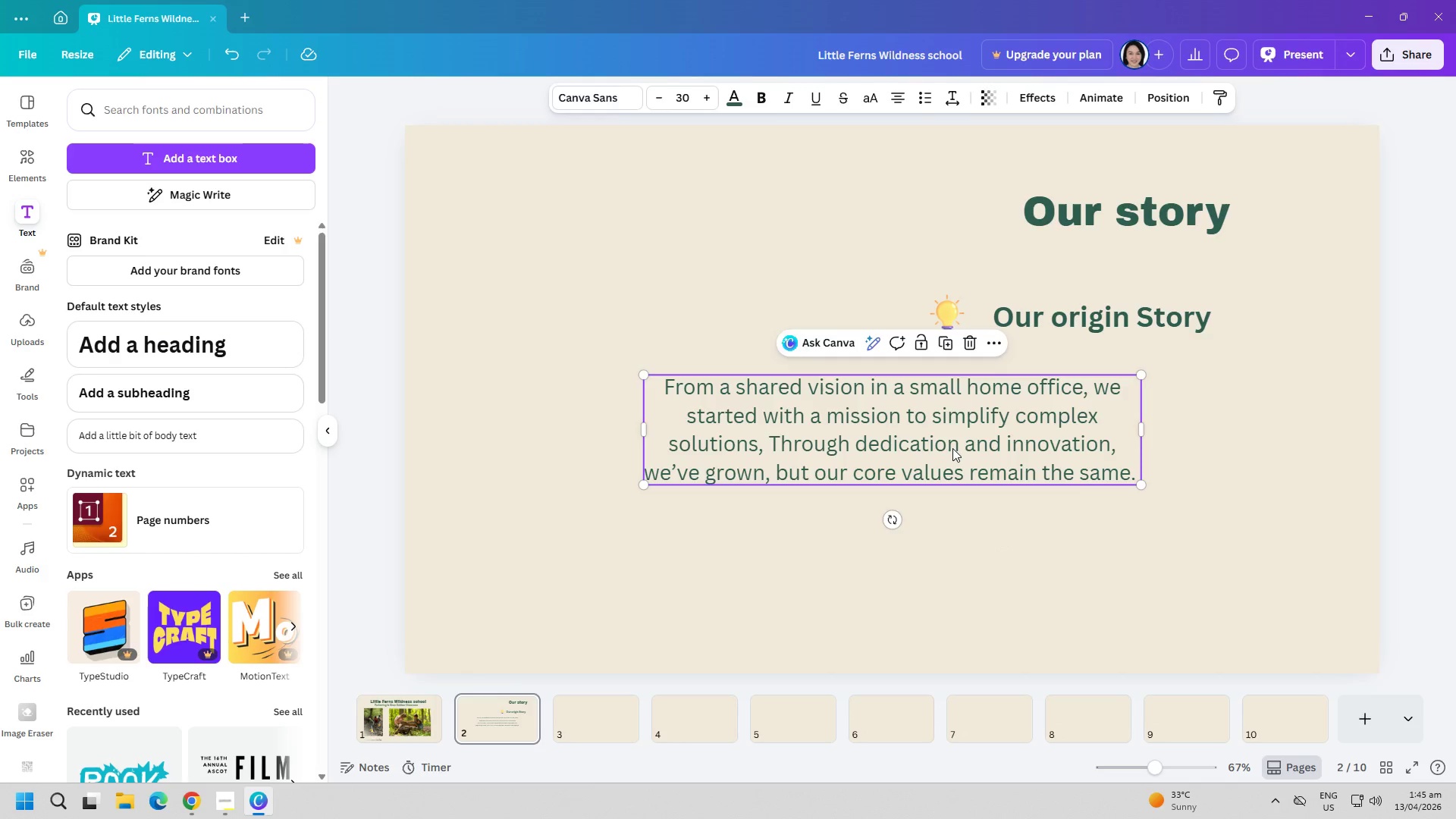 
key(Control+A)
 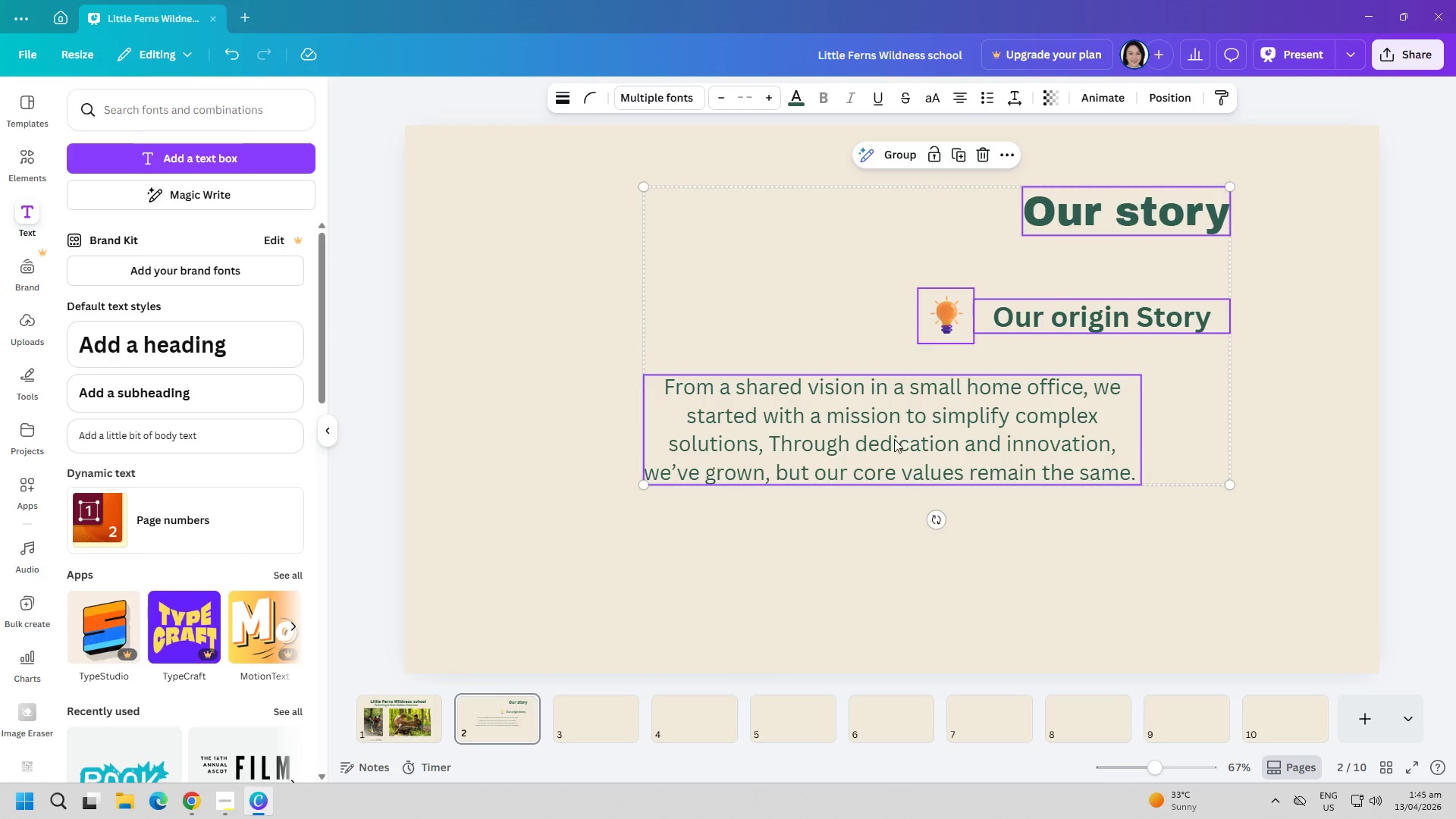 
double_click([894, 439])
 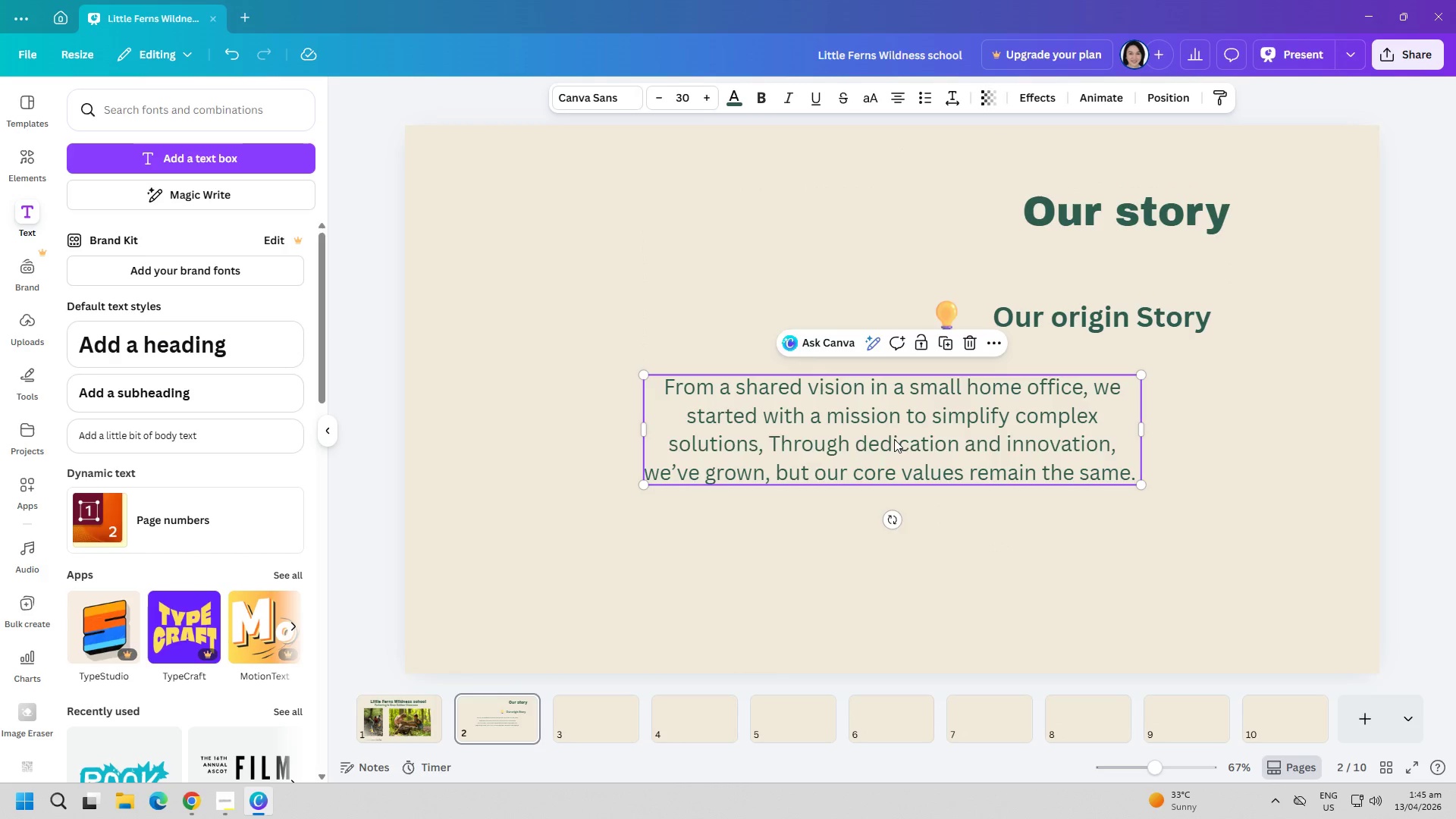 
triple_click([894, 439])
 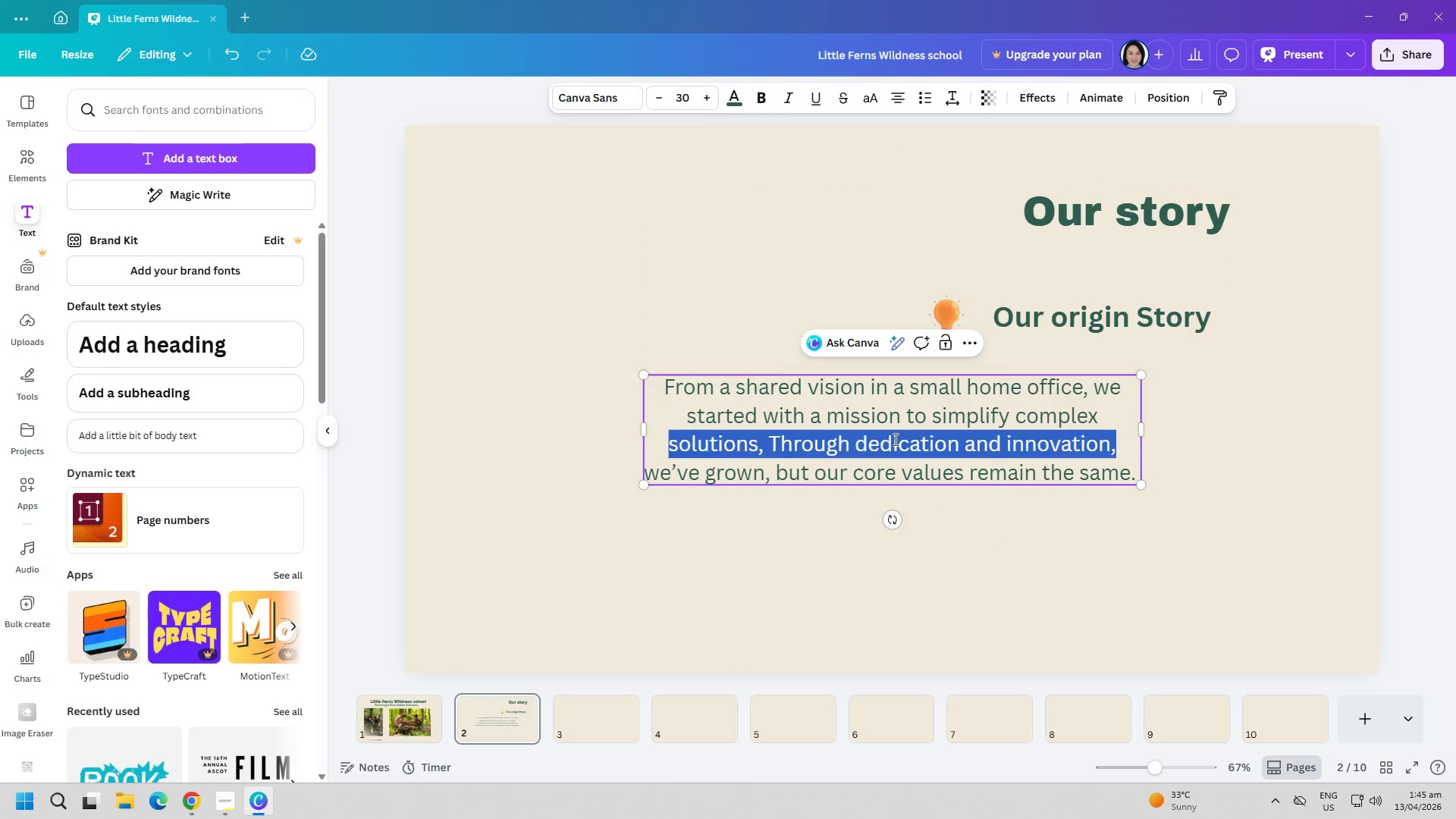 
key(Control+ControlLeft)
 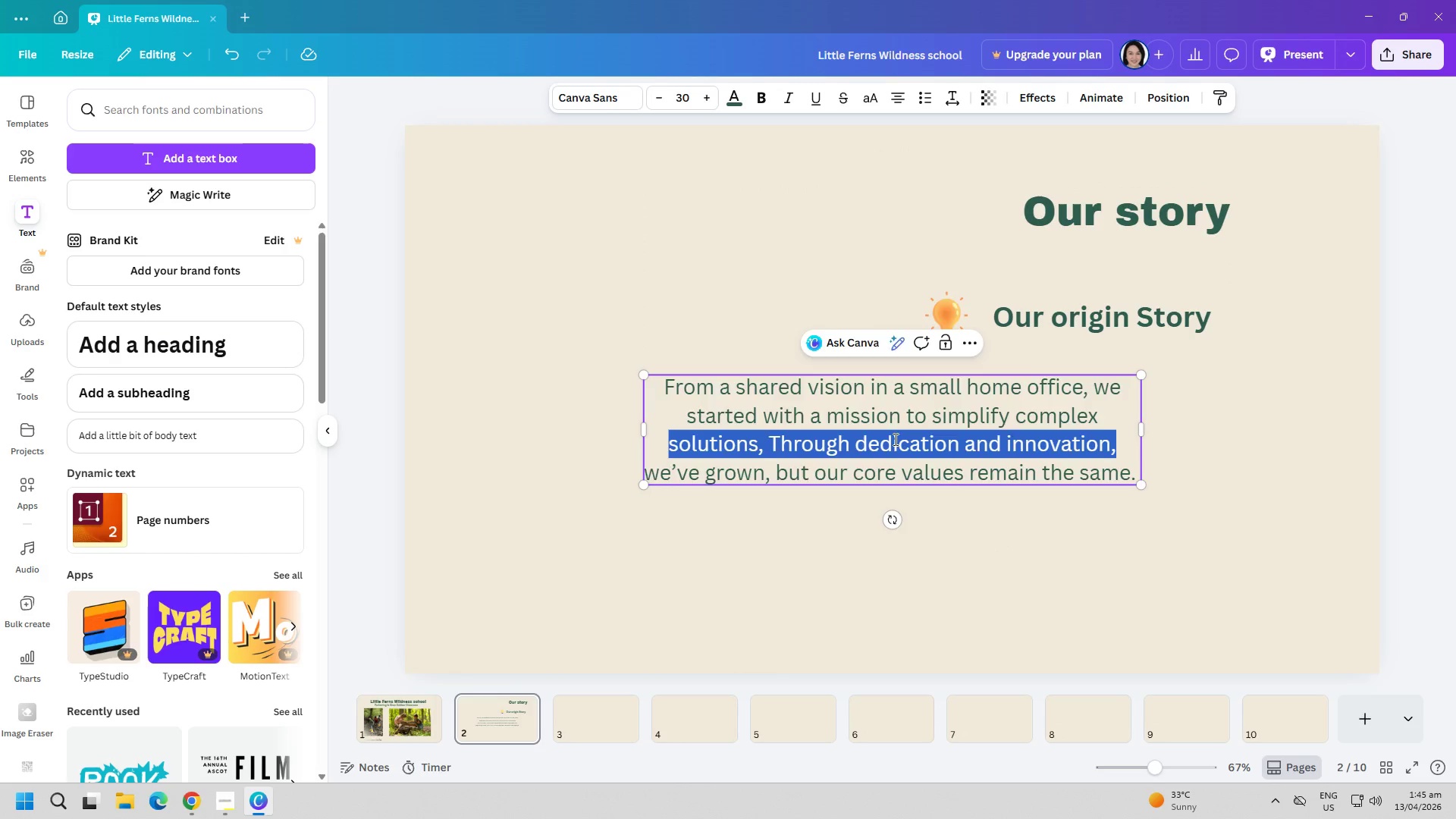 
key(Control+A)
 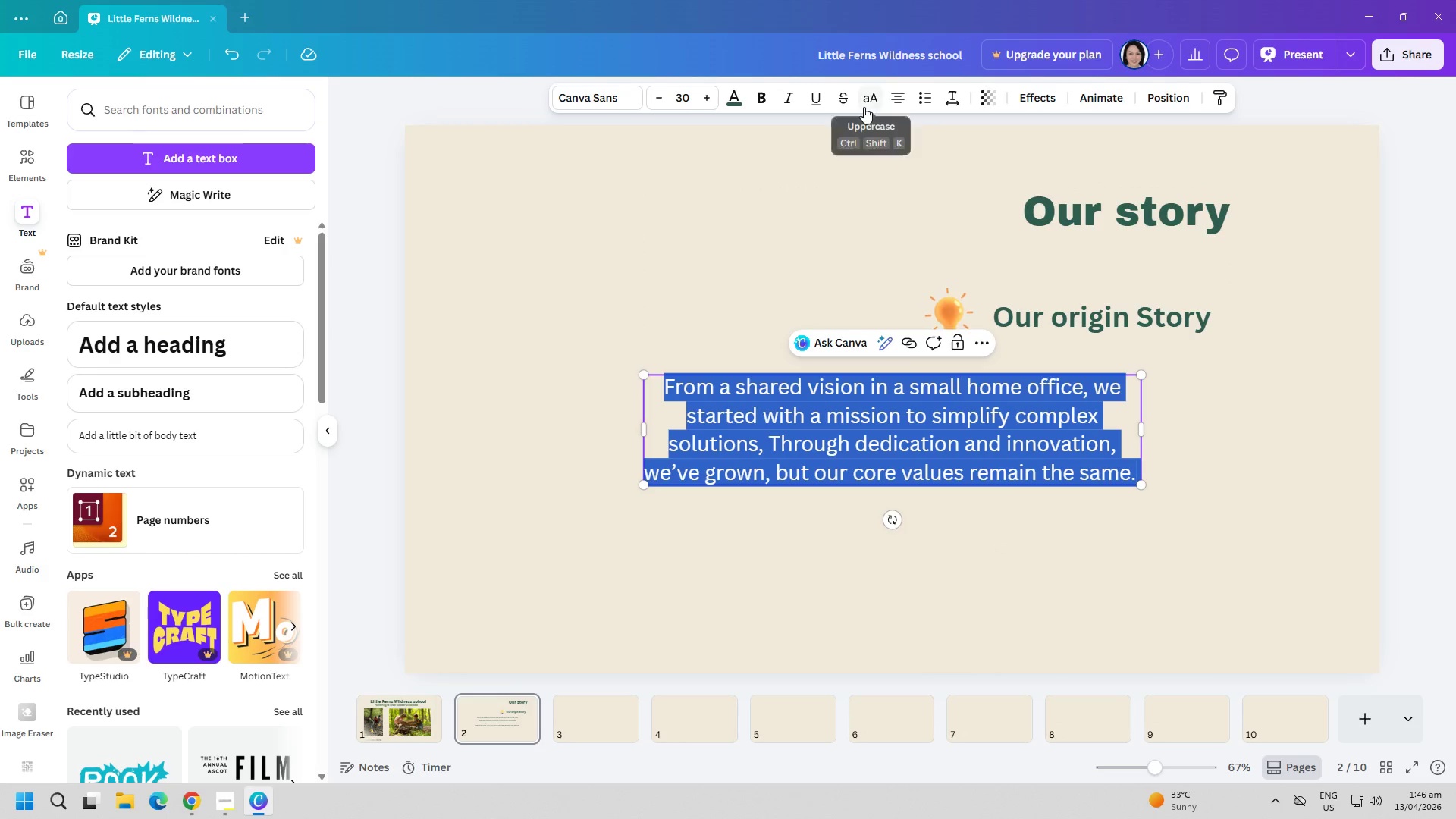 
left_click([899, 97])
 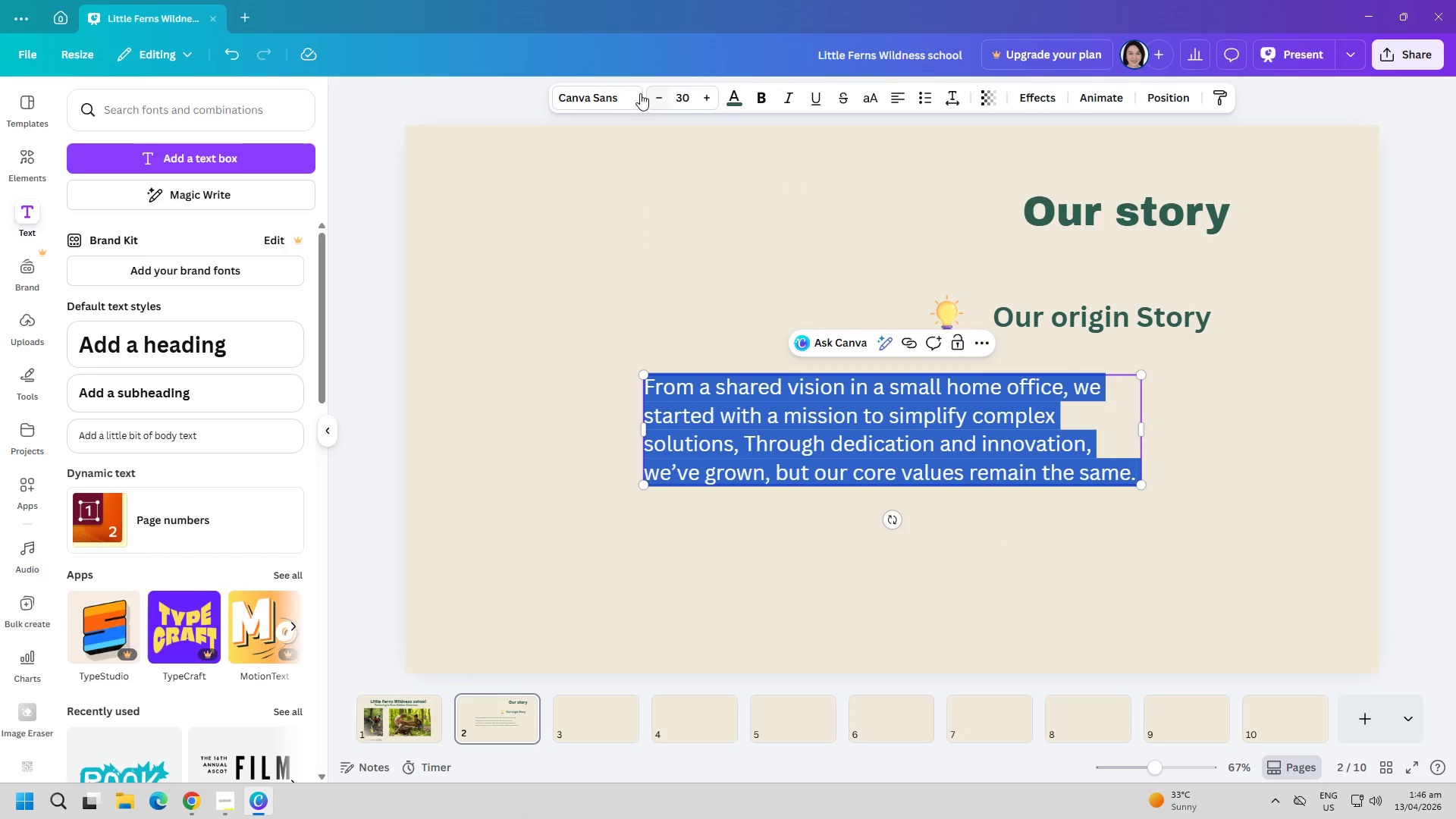 
left_click([609, 96])
 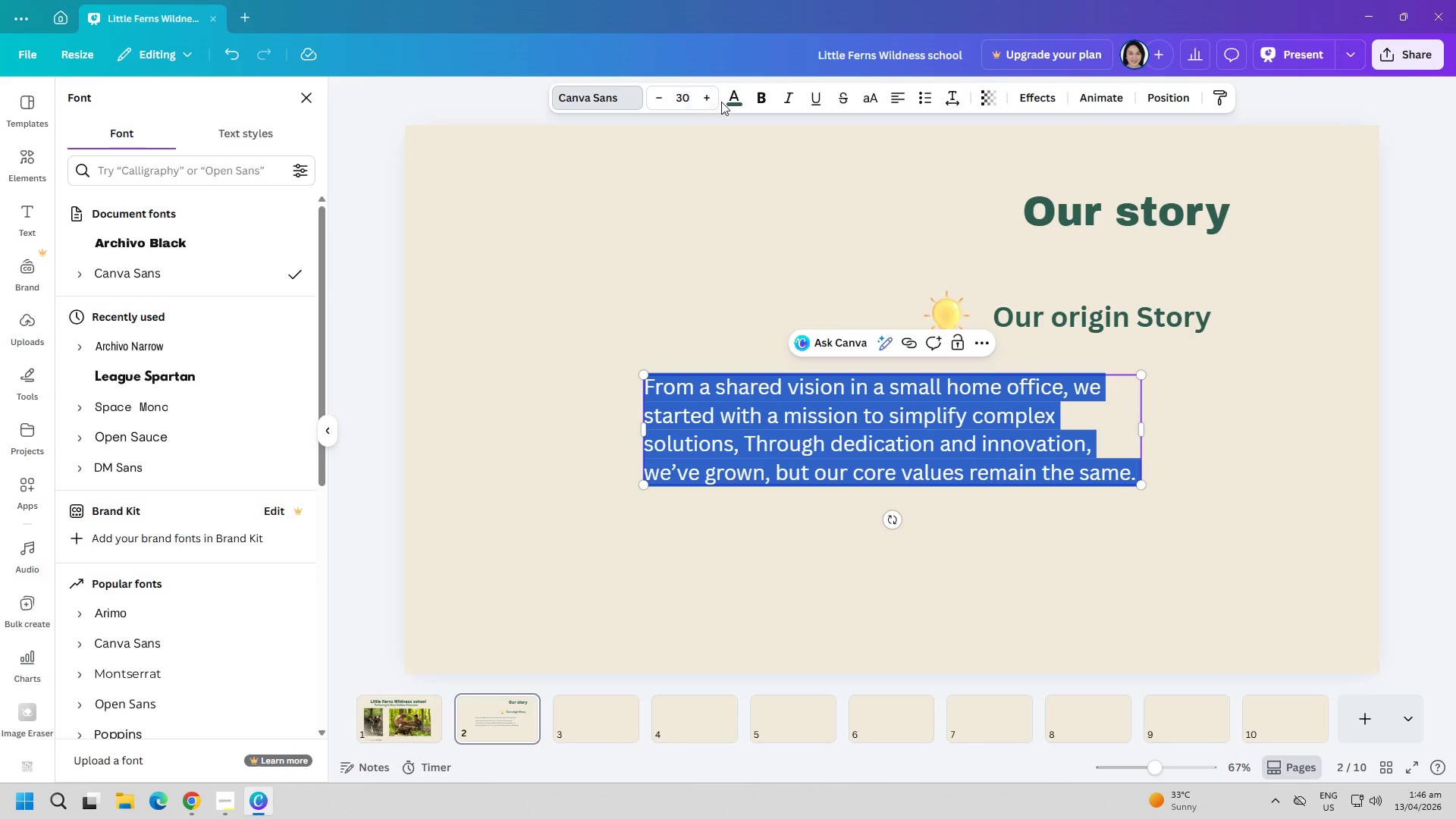 
left_click([735, 96])
 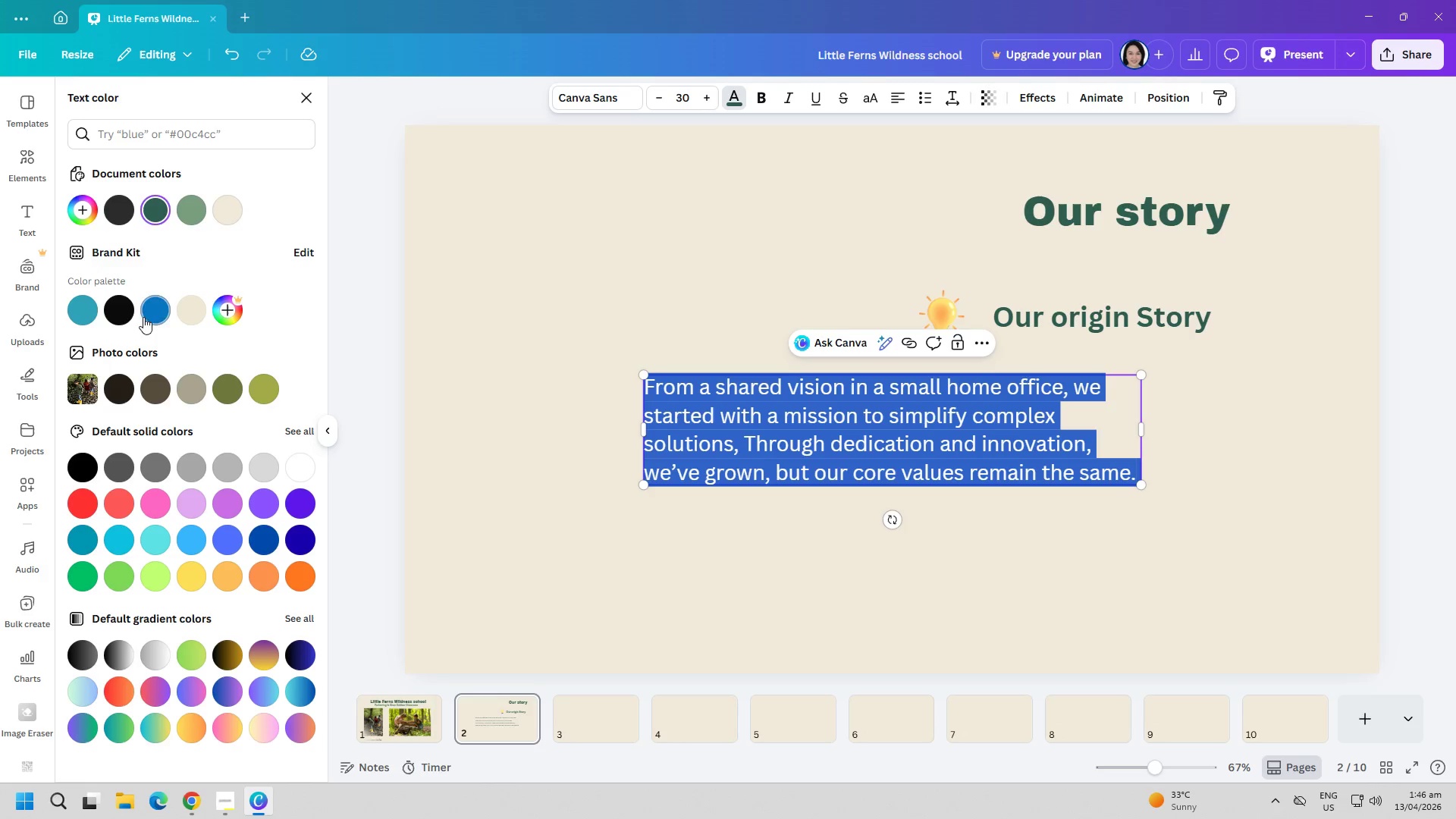 
left_click([121, 312])
 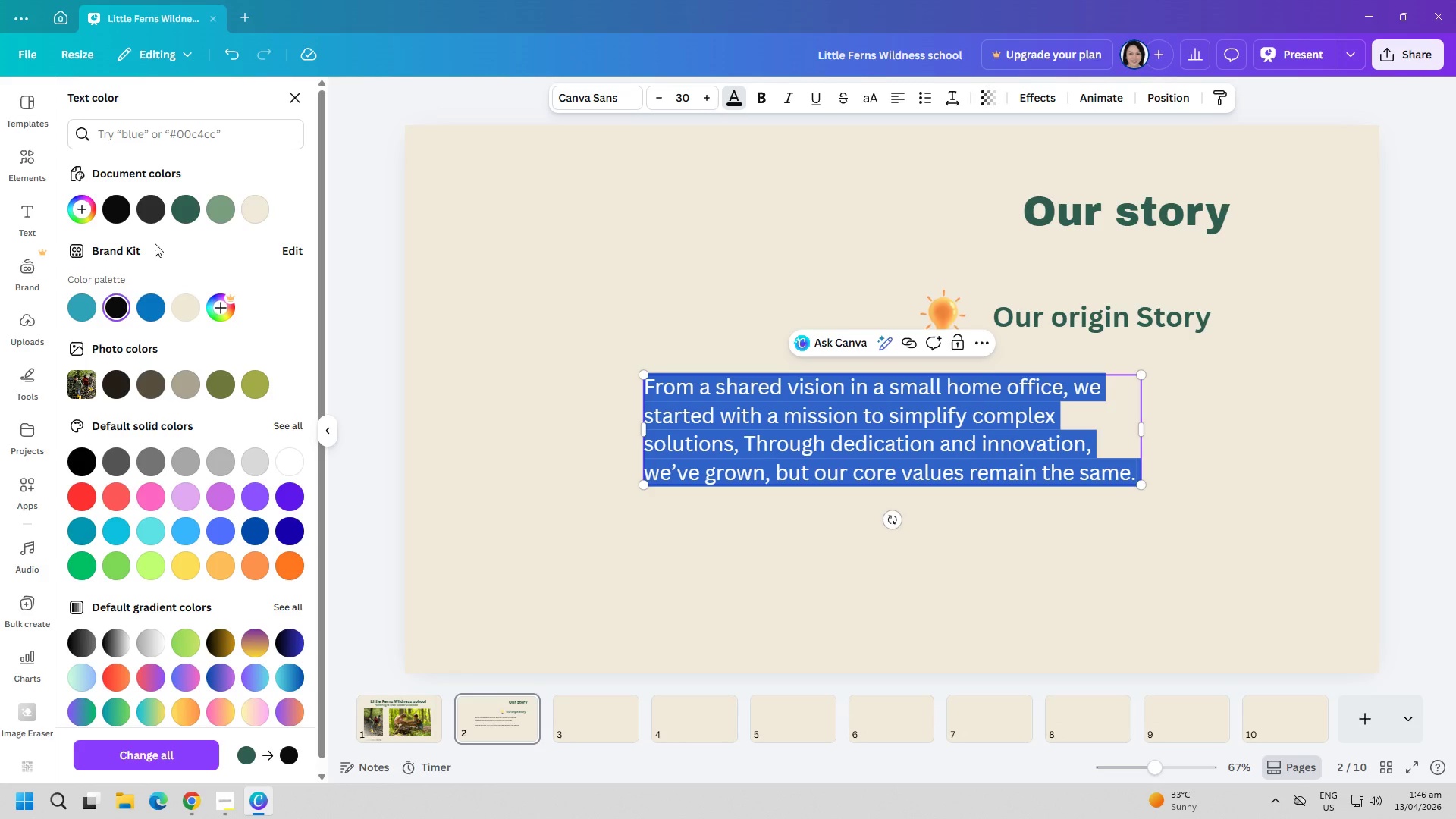 
left_click([156, 220])
 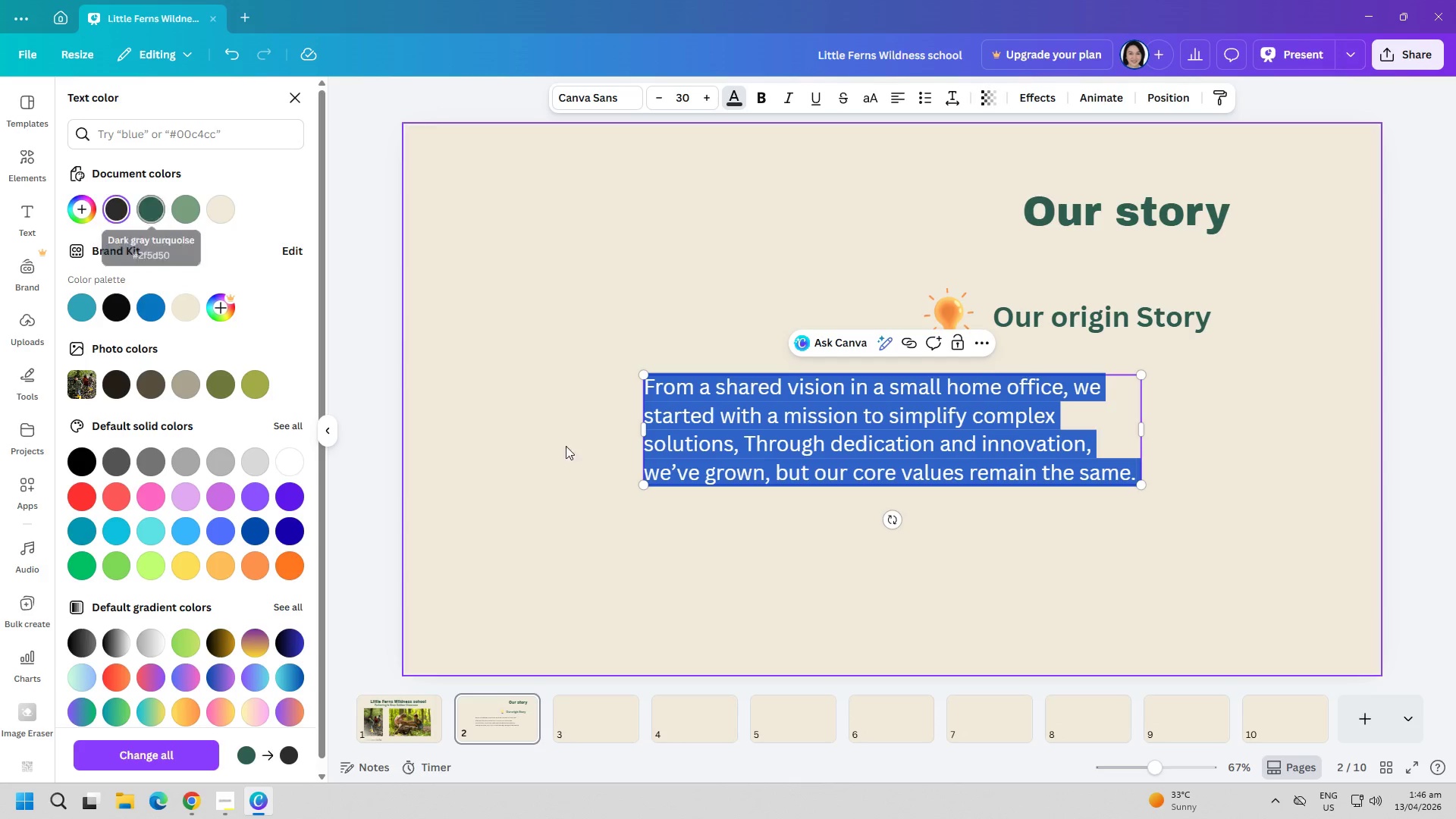 
left_click([684, 516])
 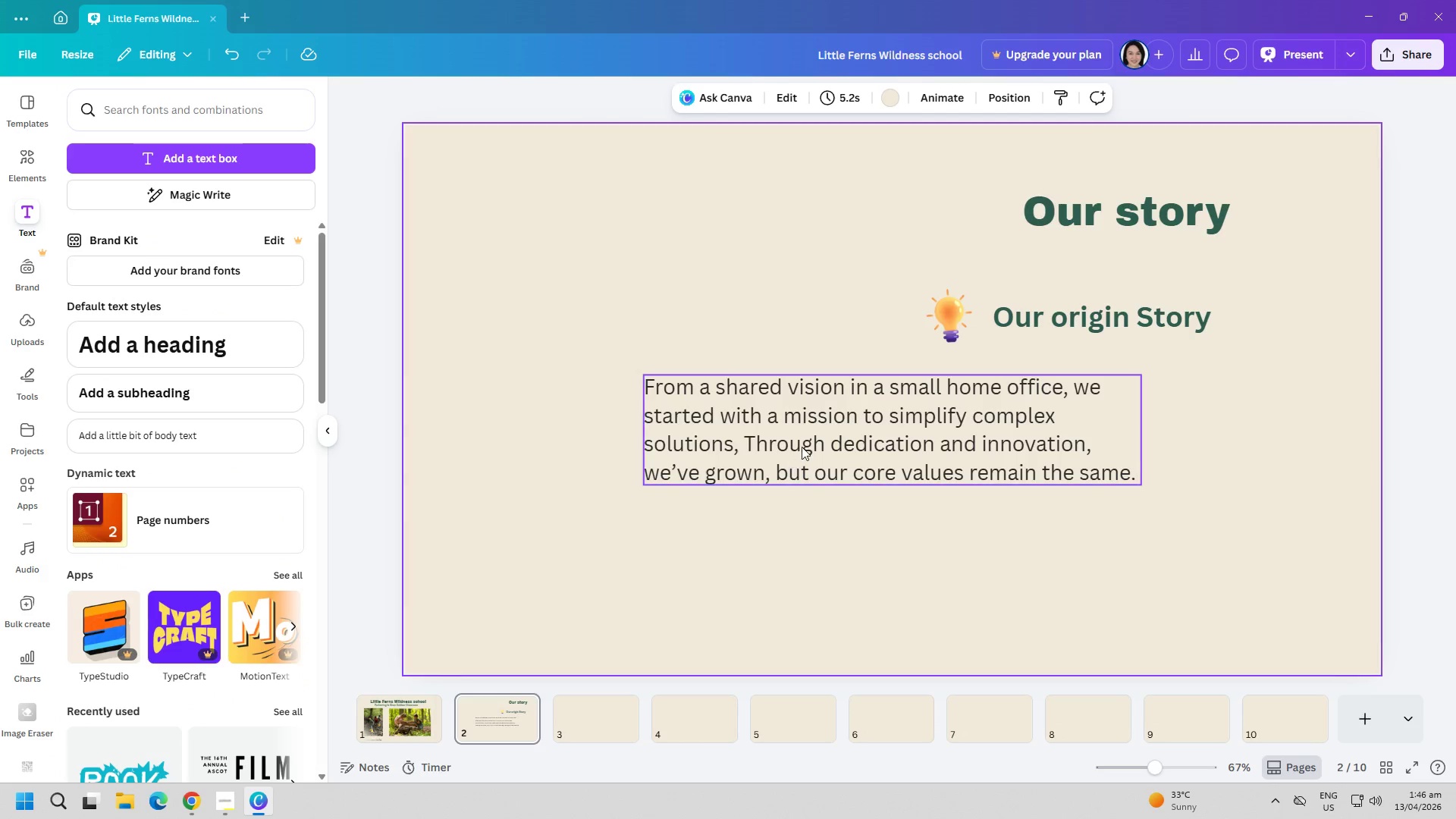 
left_click_drag(start_coordinate=[802, 447], to_coordinate=[950, 462])
 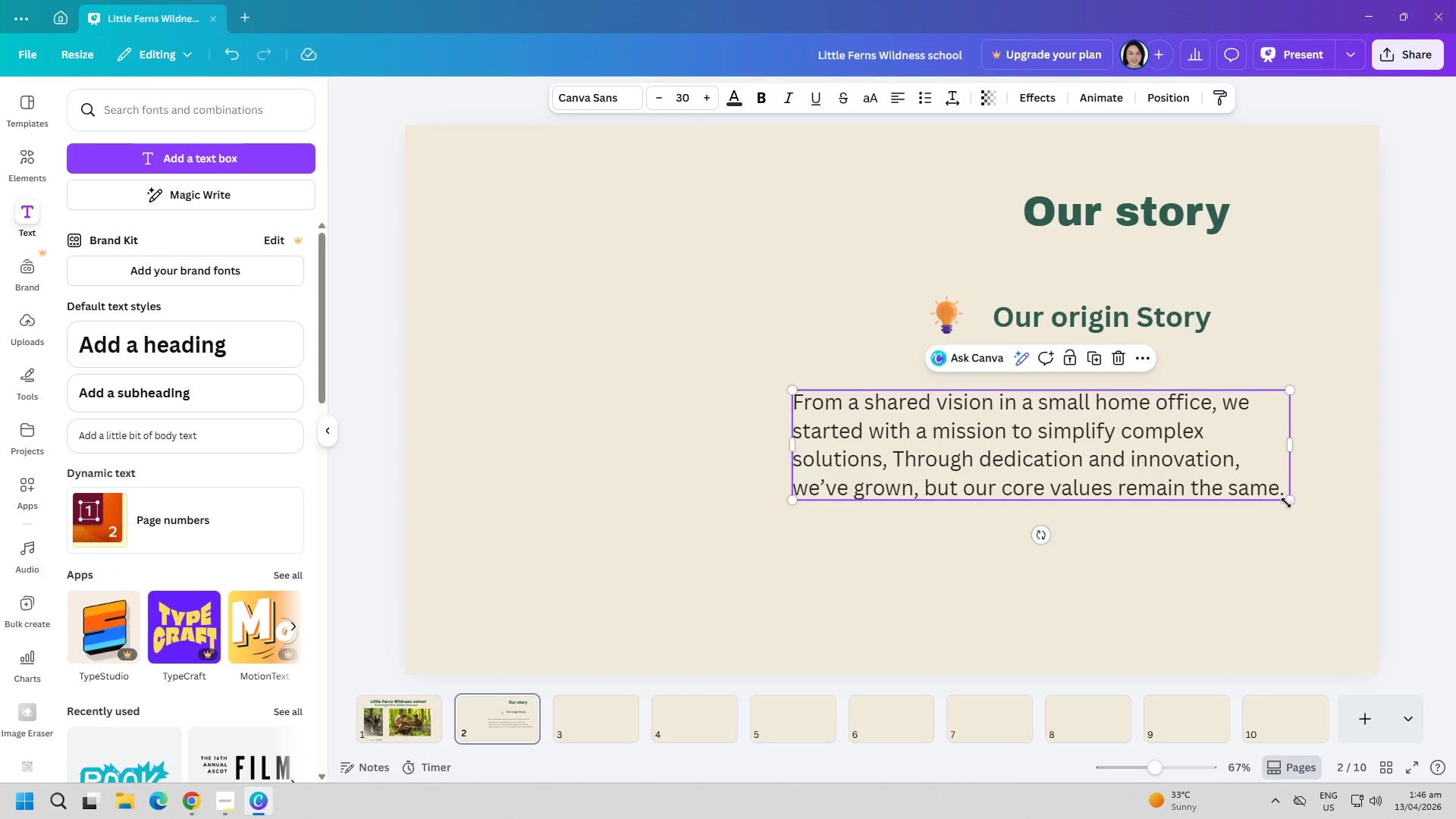 
left_click_drag(start_coordinate=[1293, 503], to_coordinate=[1130, 472])
 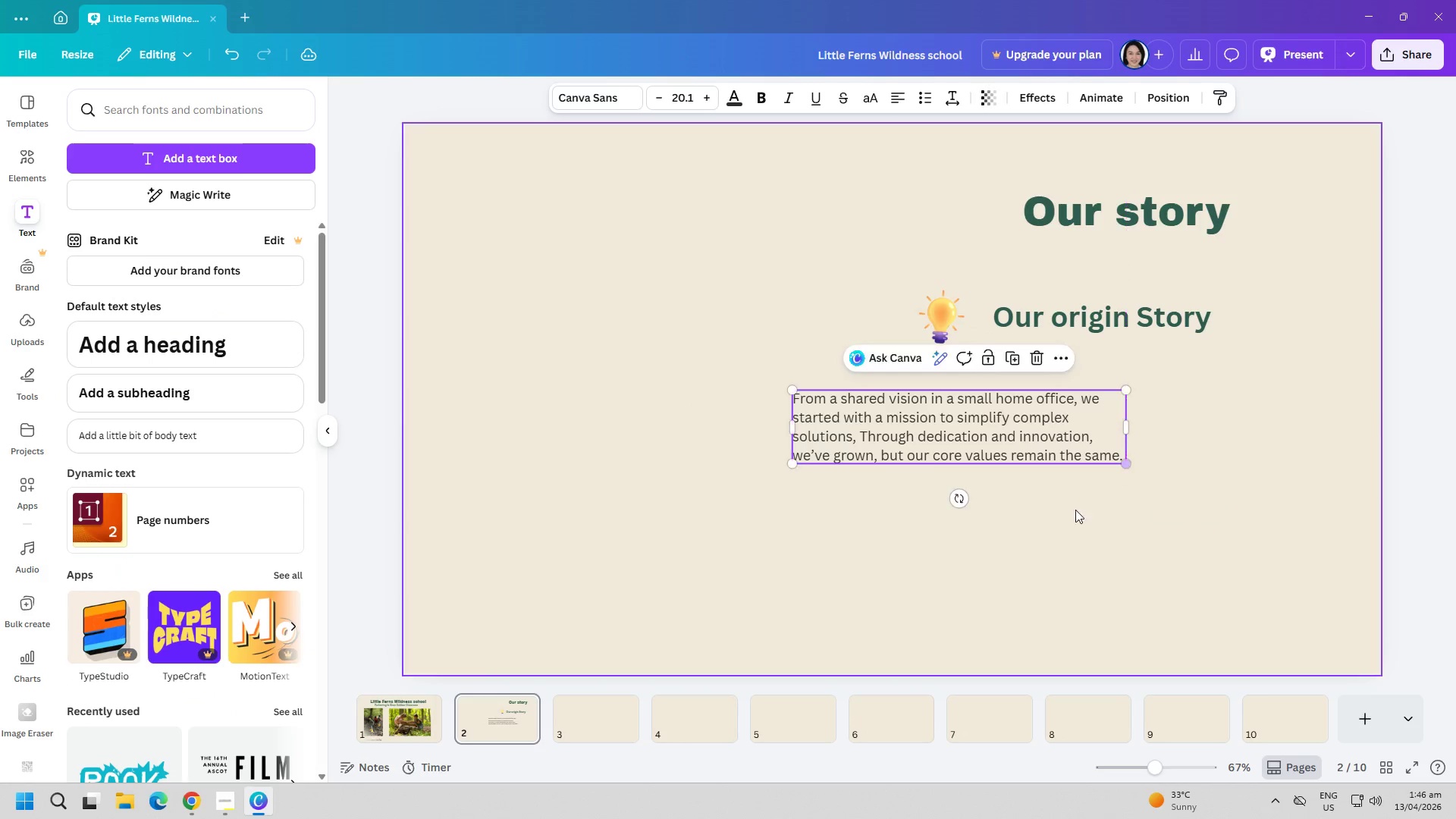 
left_click([1032, 528])
 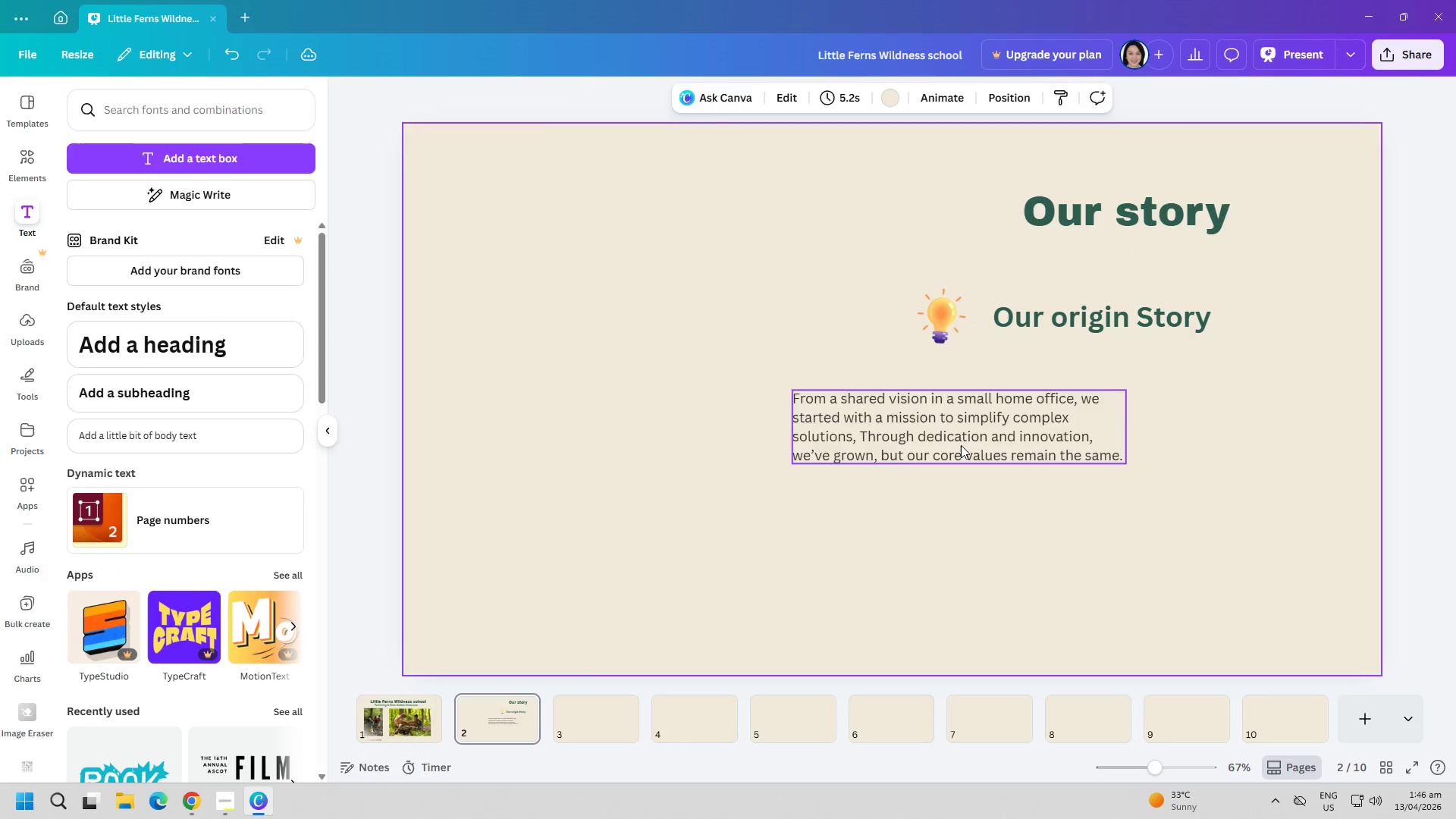 
left_click_drag(start_coordinate=[957, 440], to_coordinate=[1153, 394])
 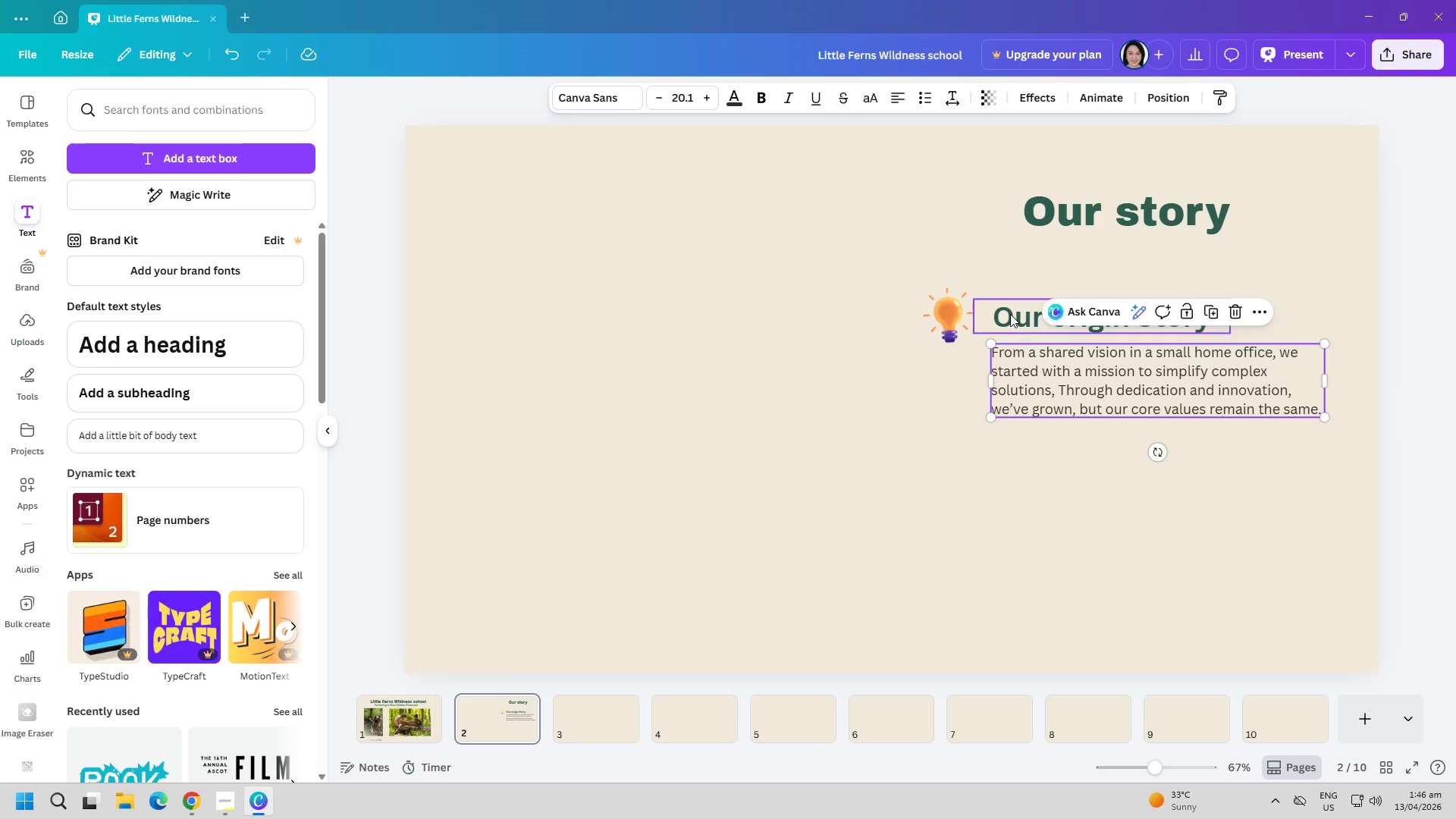 
double_click([1010, 314])
 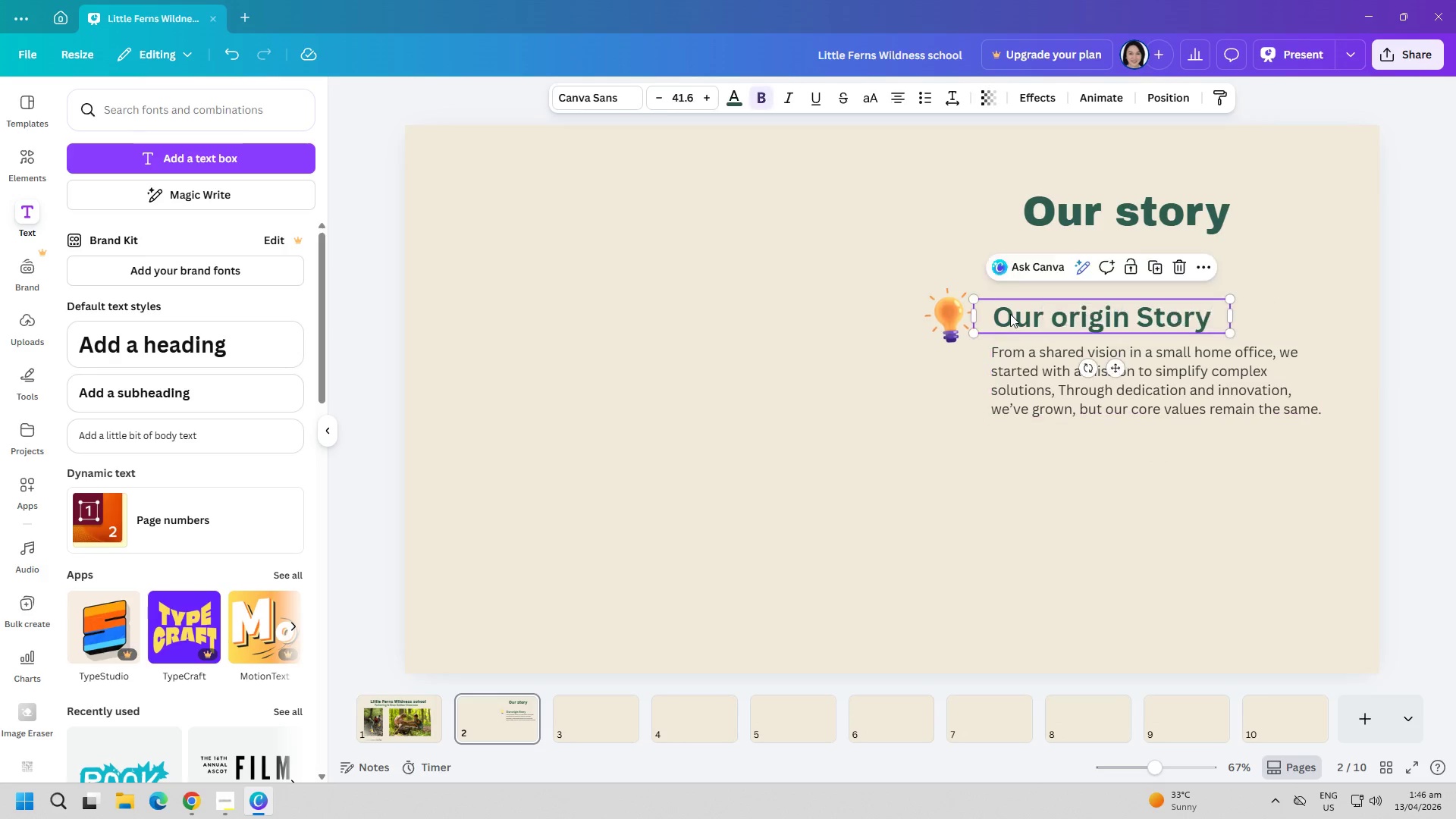 
triple_click([1010, 314])
 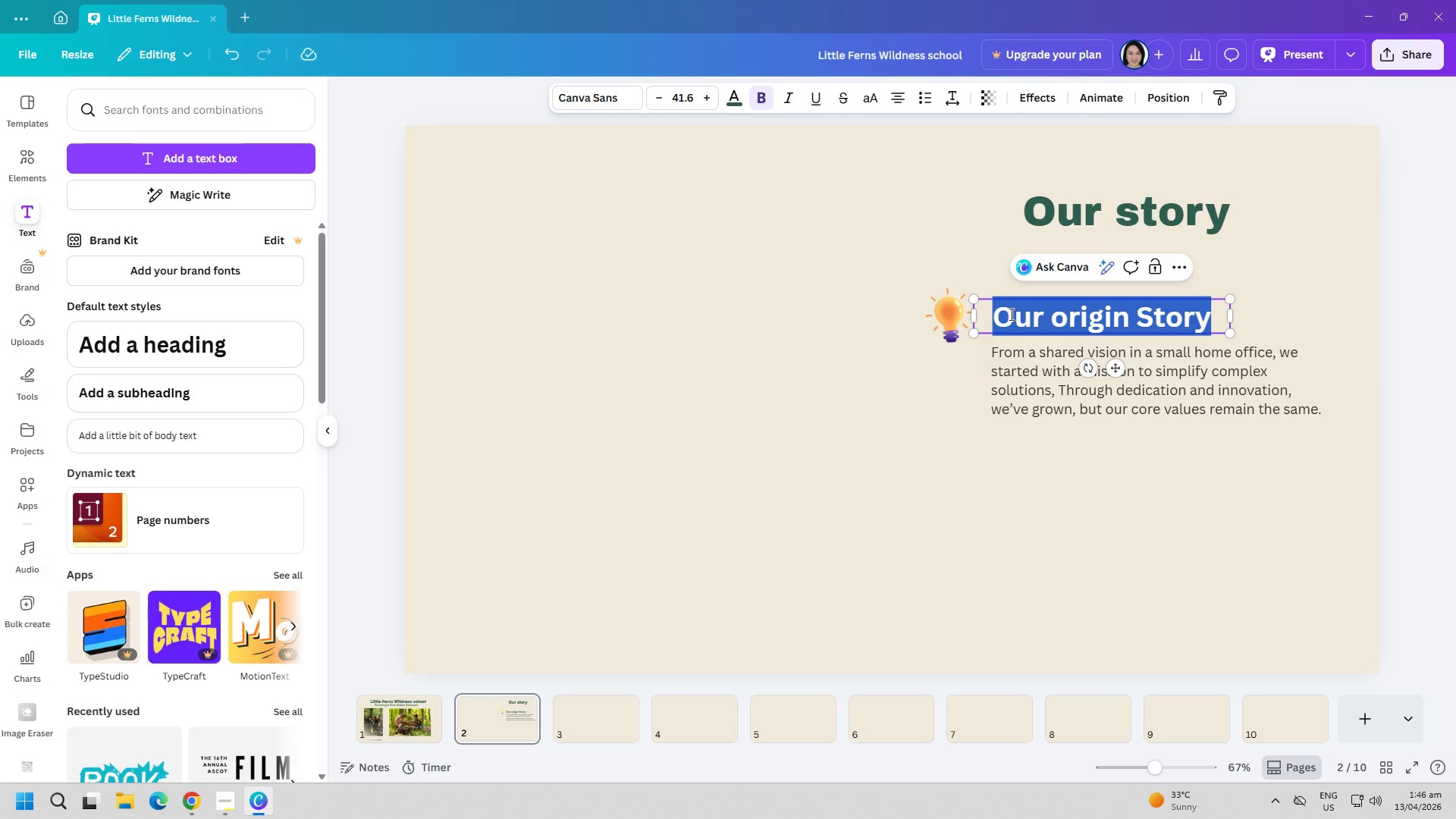 
triple_click([1010, 314])
 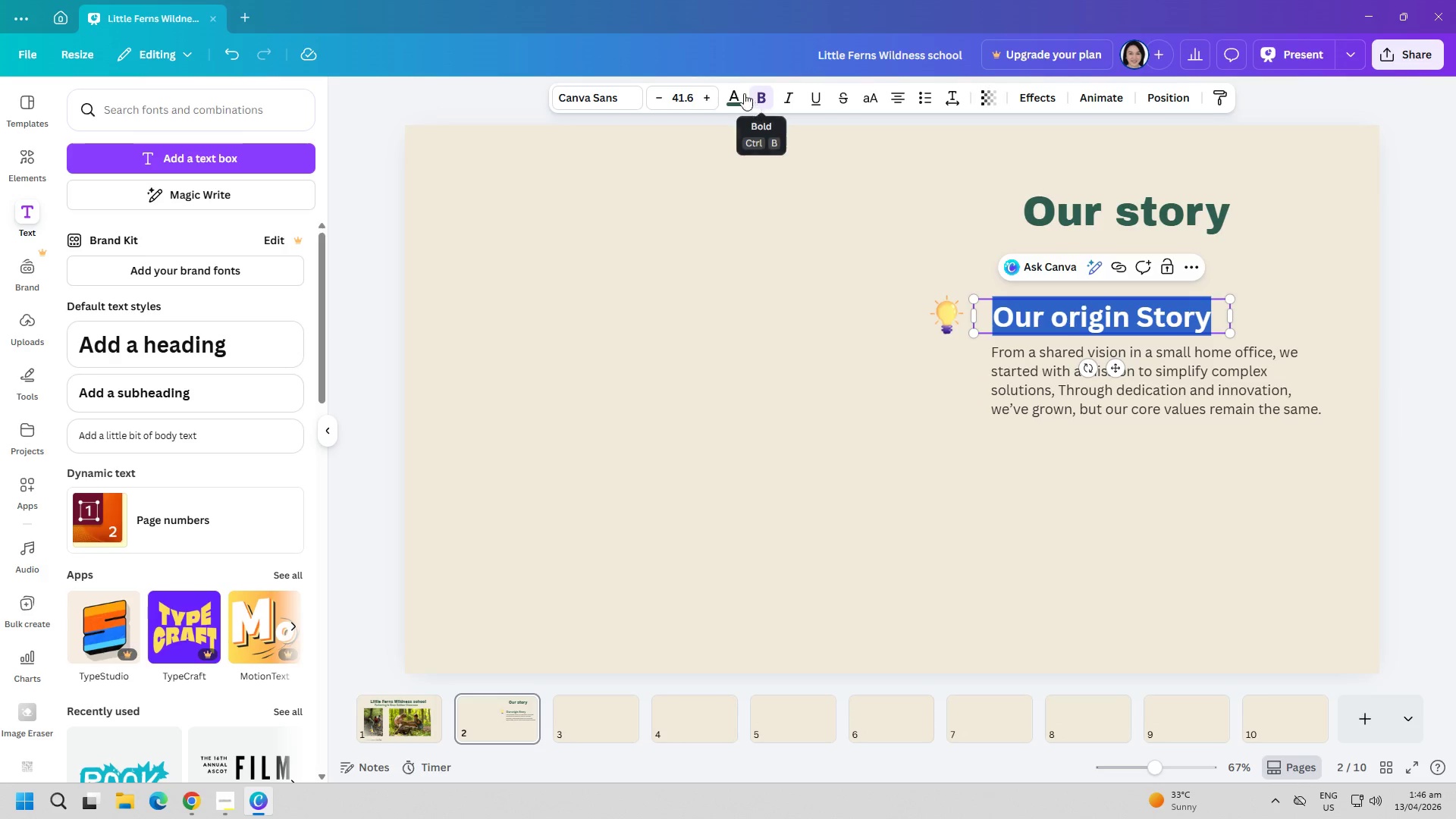 
left_click([732, 90])
 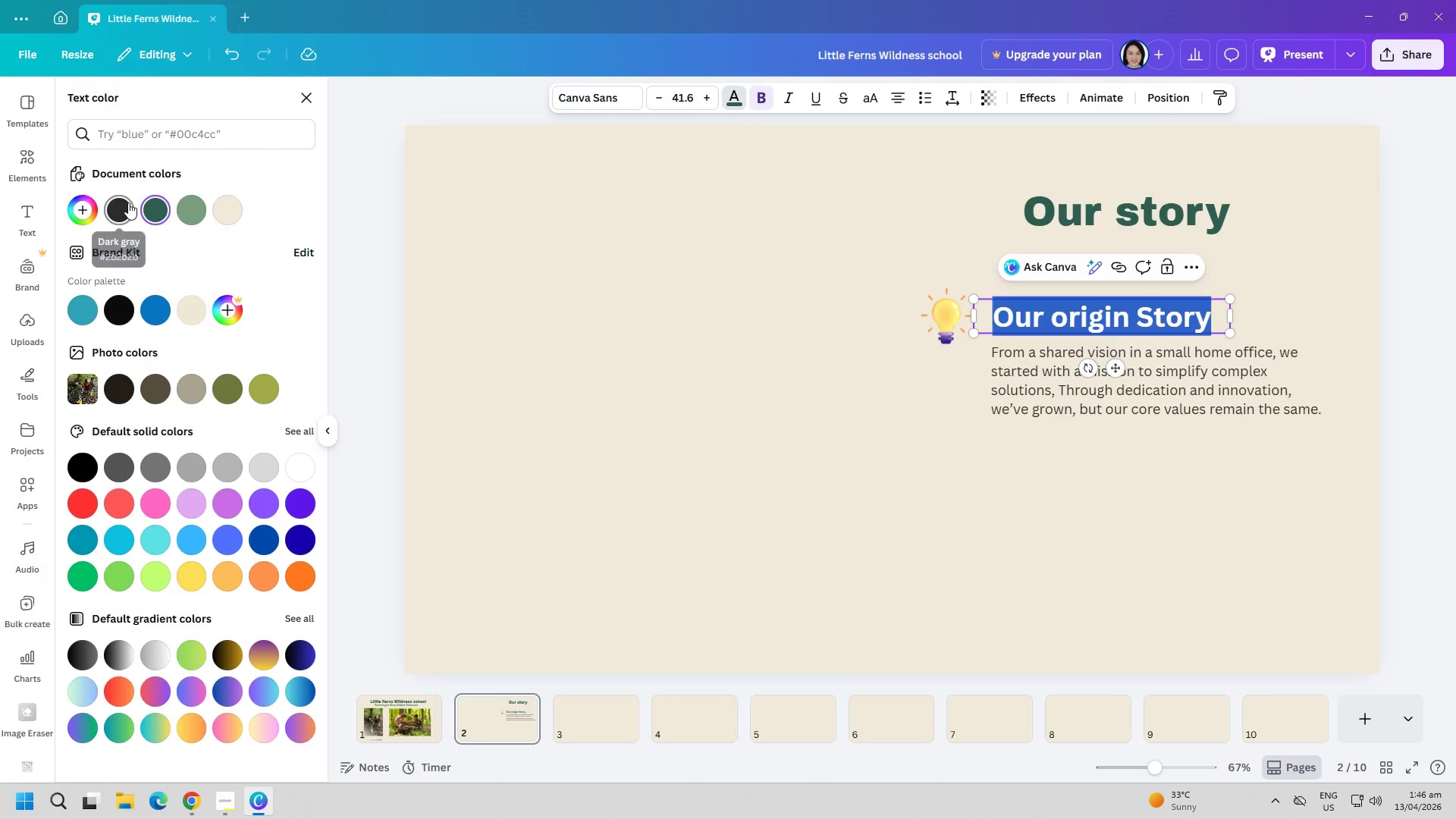 
double_click([796, 417])
 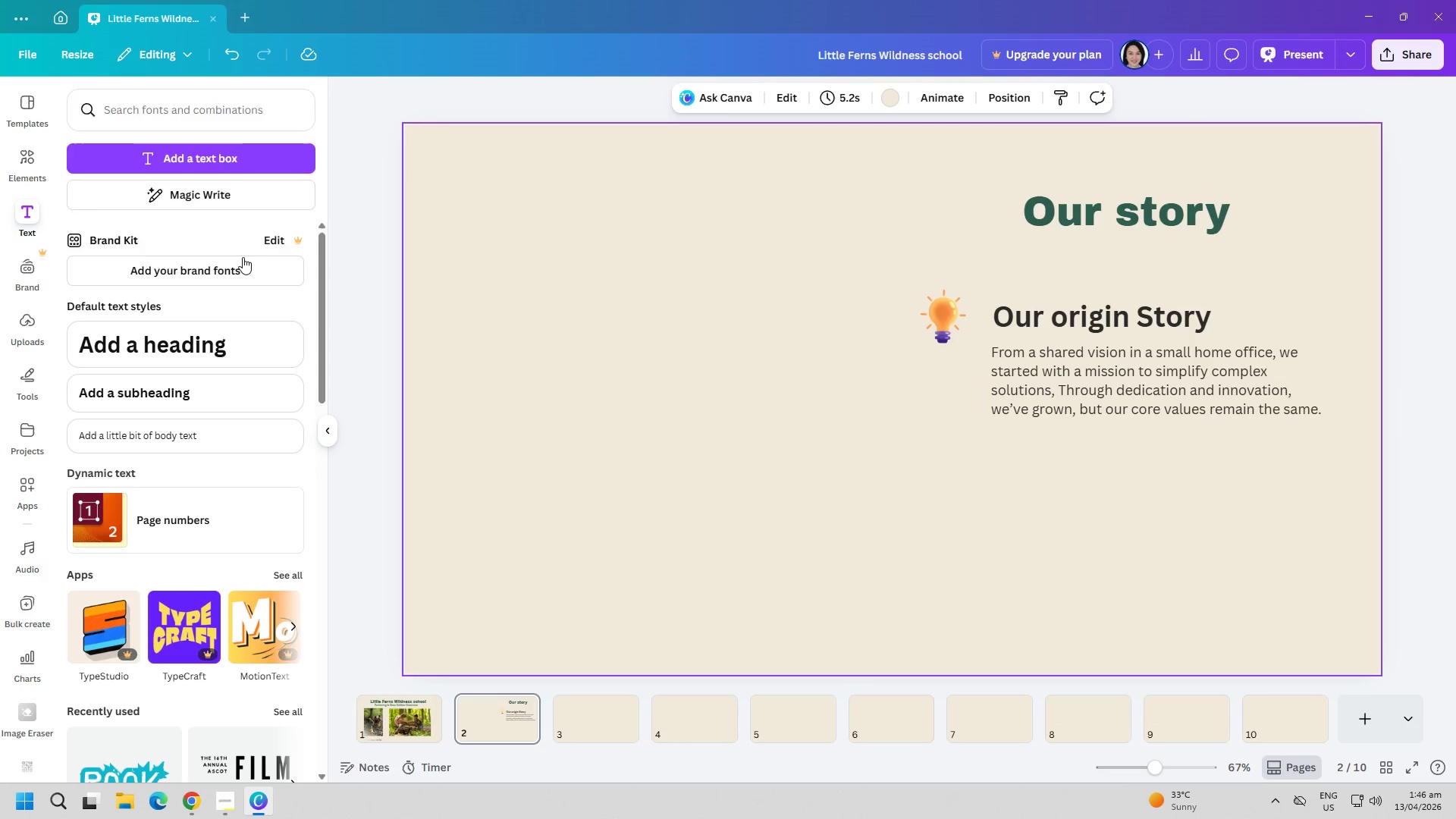 
left_click([152, 164])
 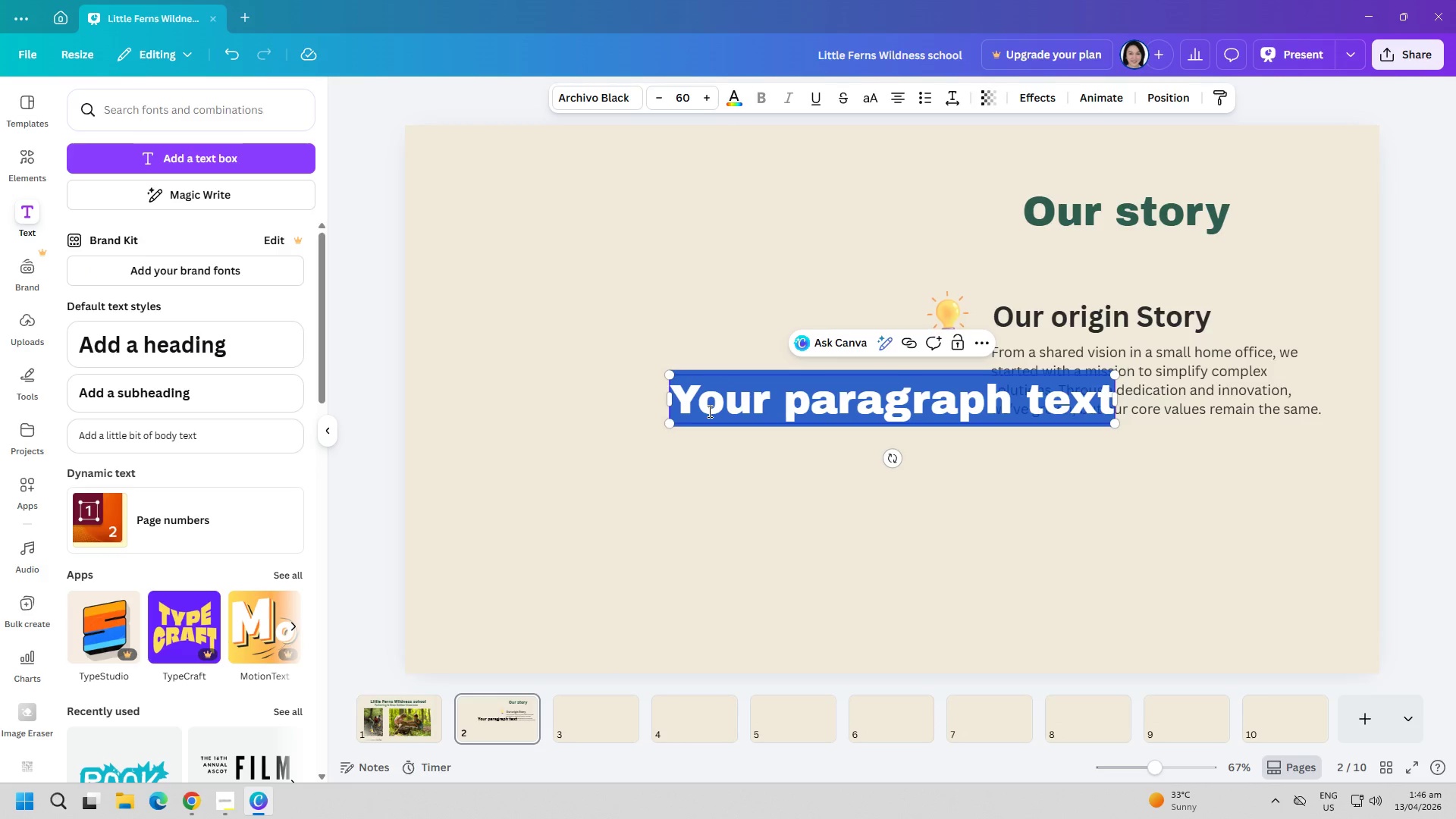 
type(Mission)
 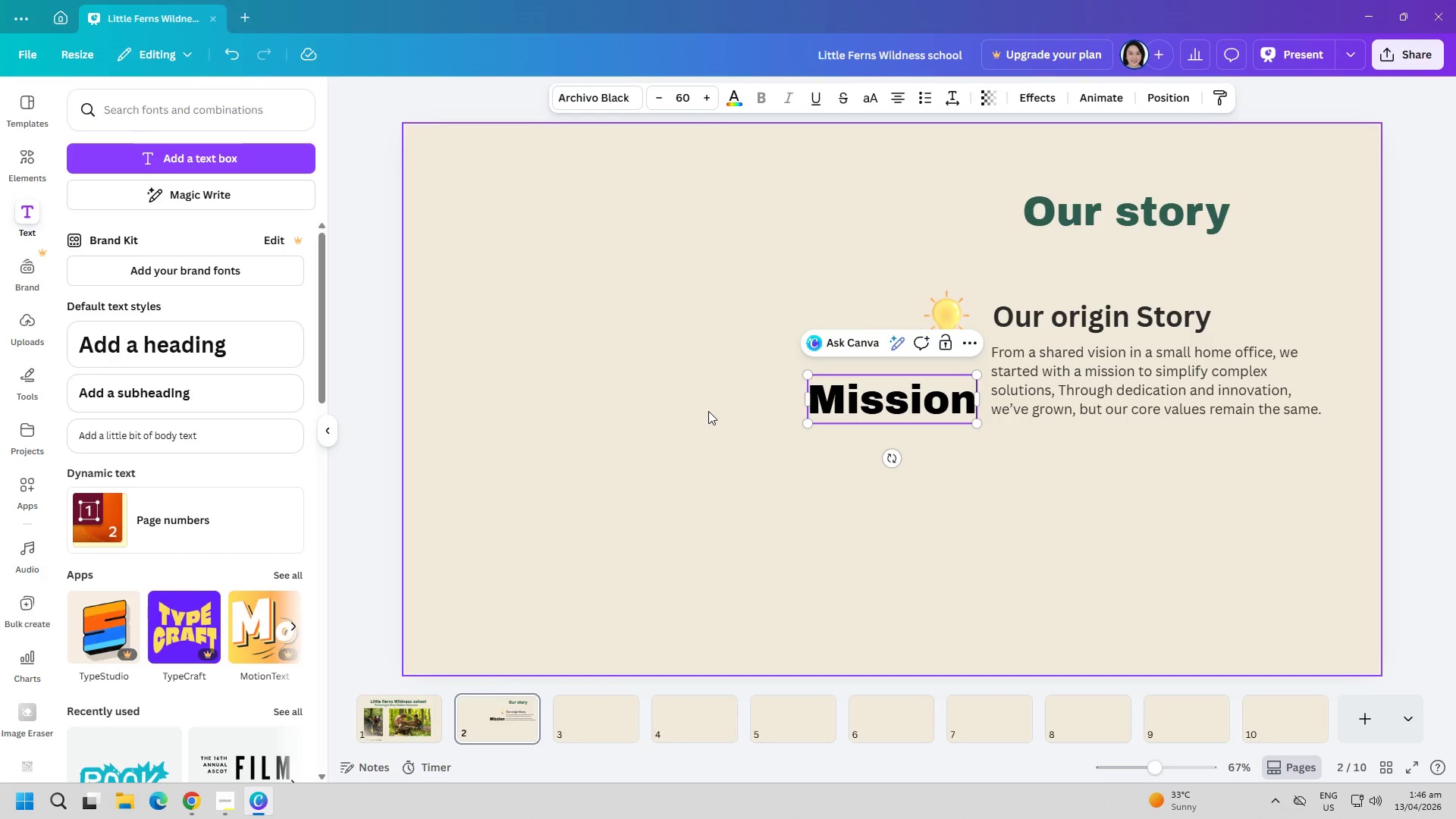 
wait(25.58)
 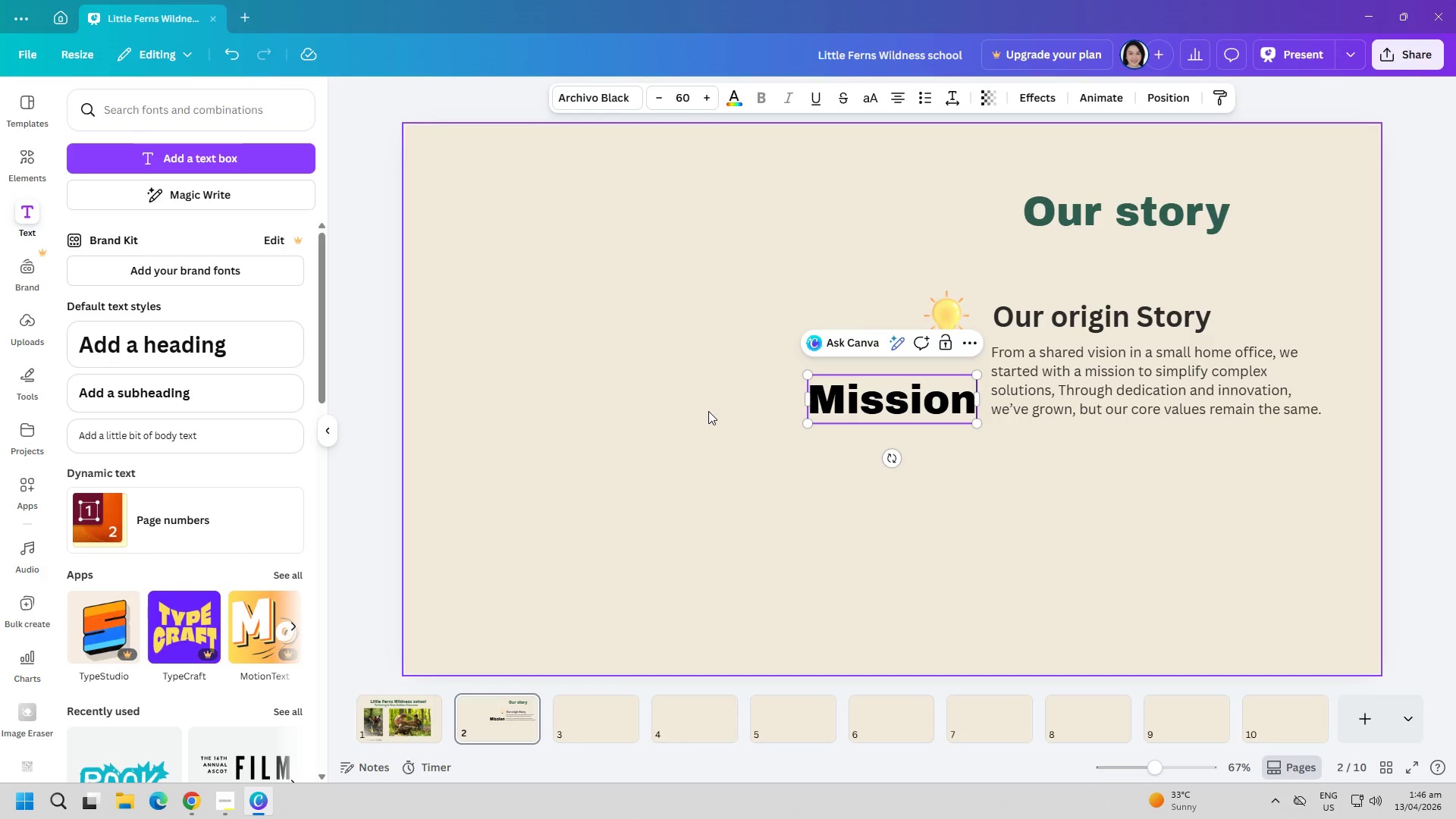 
type( s)
key(Backspace)
type(Statr)
key(Backspace)
key(Backspace)
type(te)
 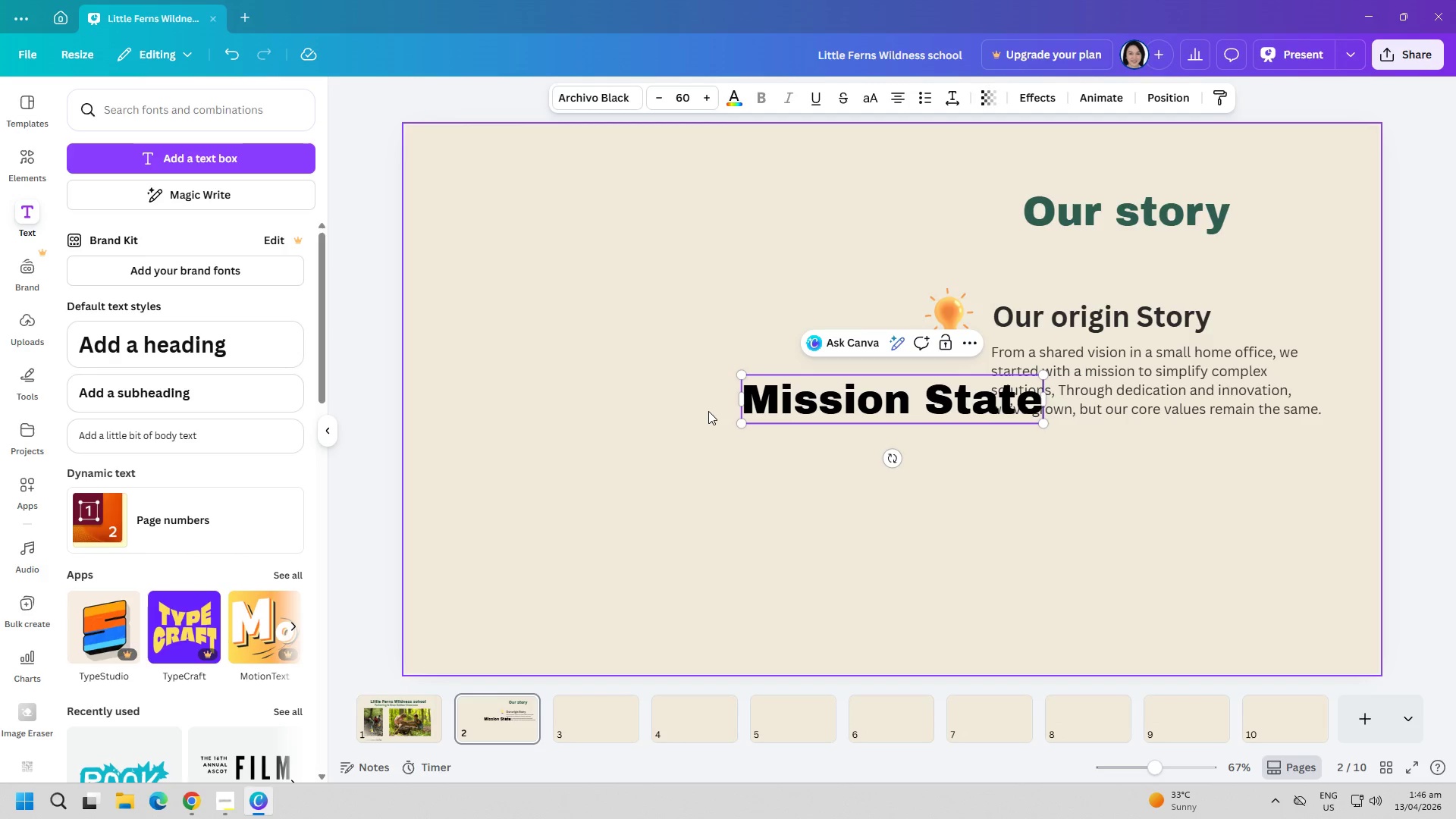 
key(Control+ControlLeft)
 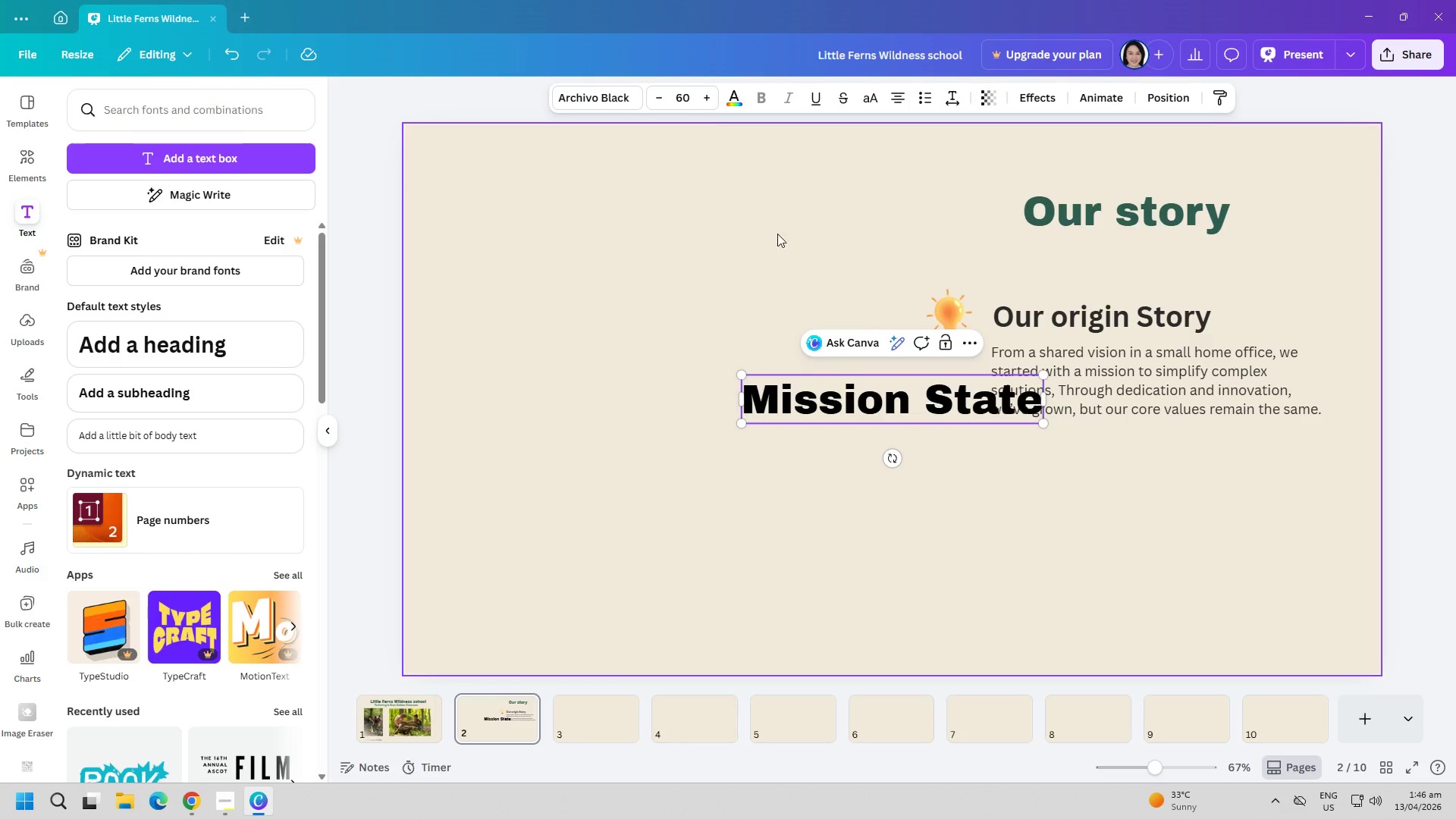 
key(Control+A)
 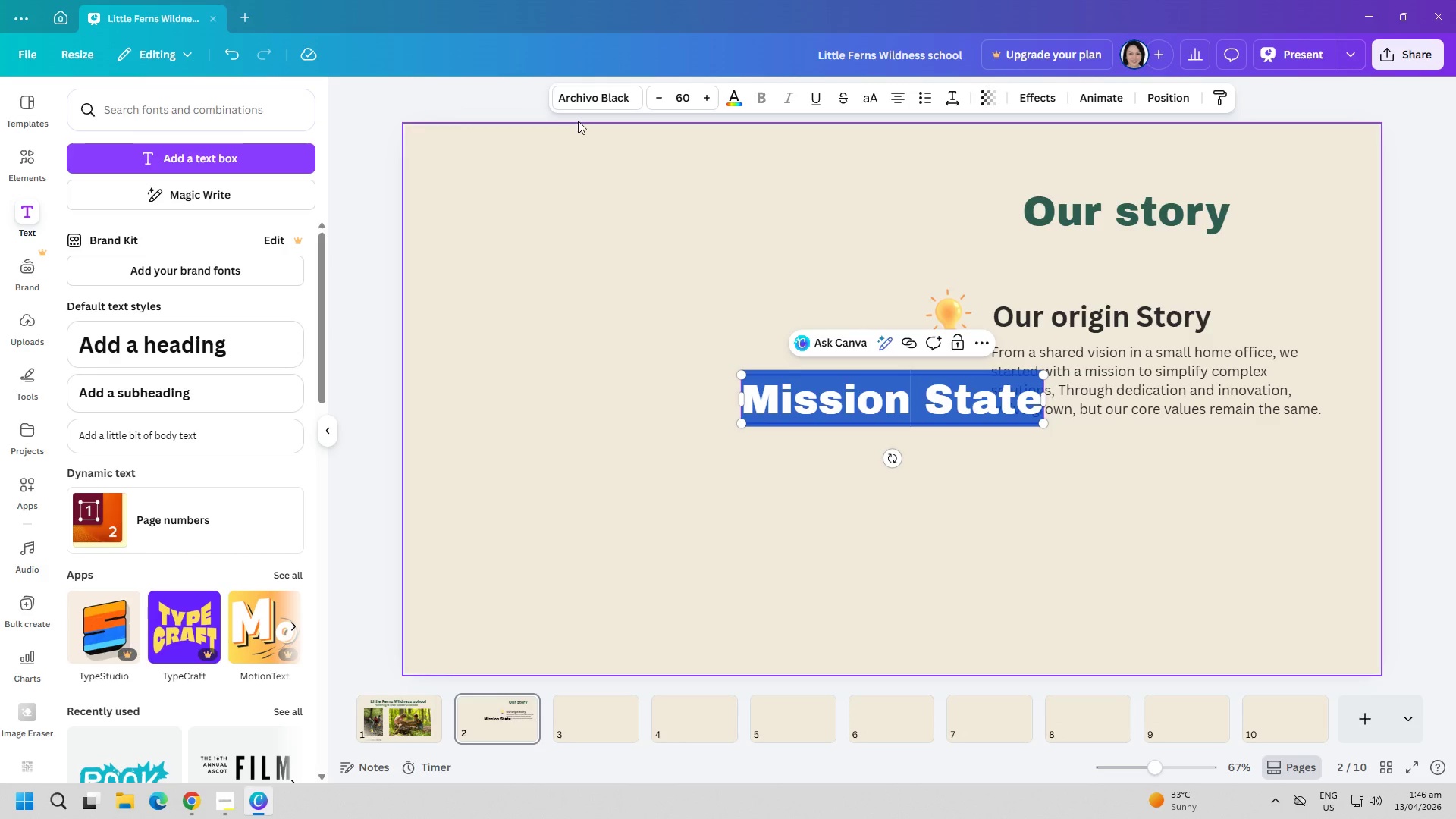 
left_click([602, 93])
 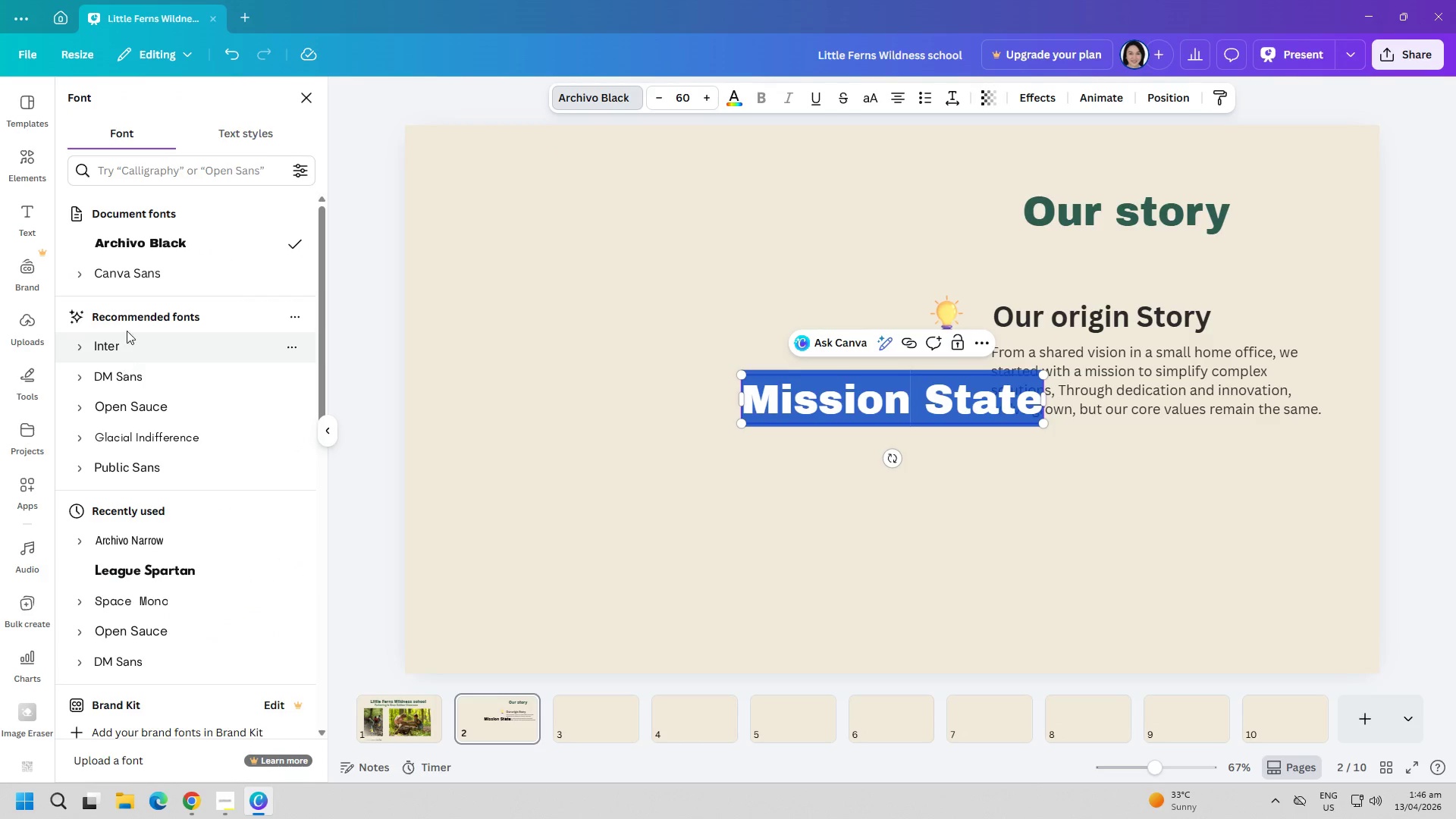 
left_click([138, 280])
 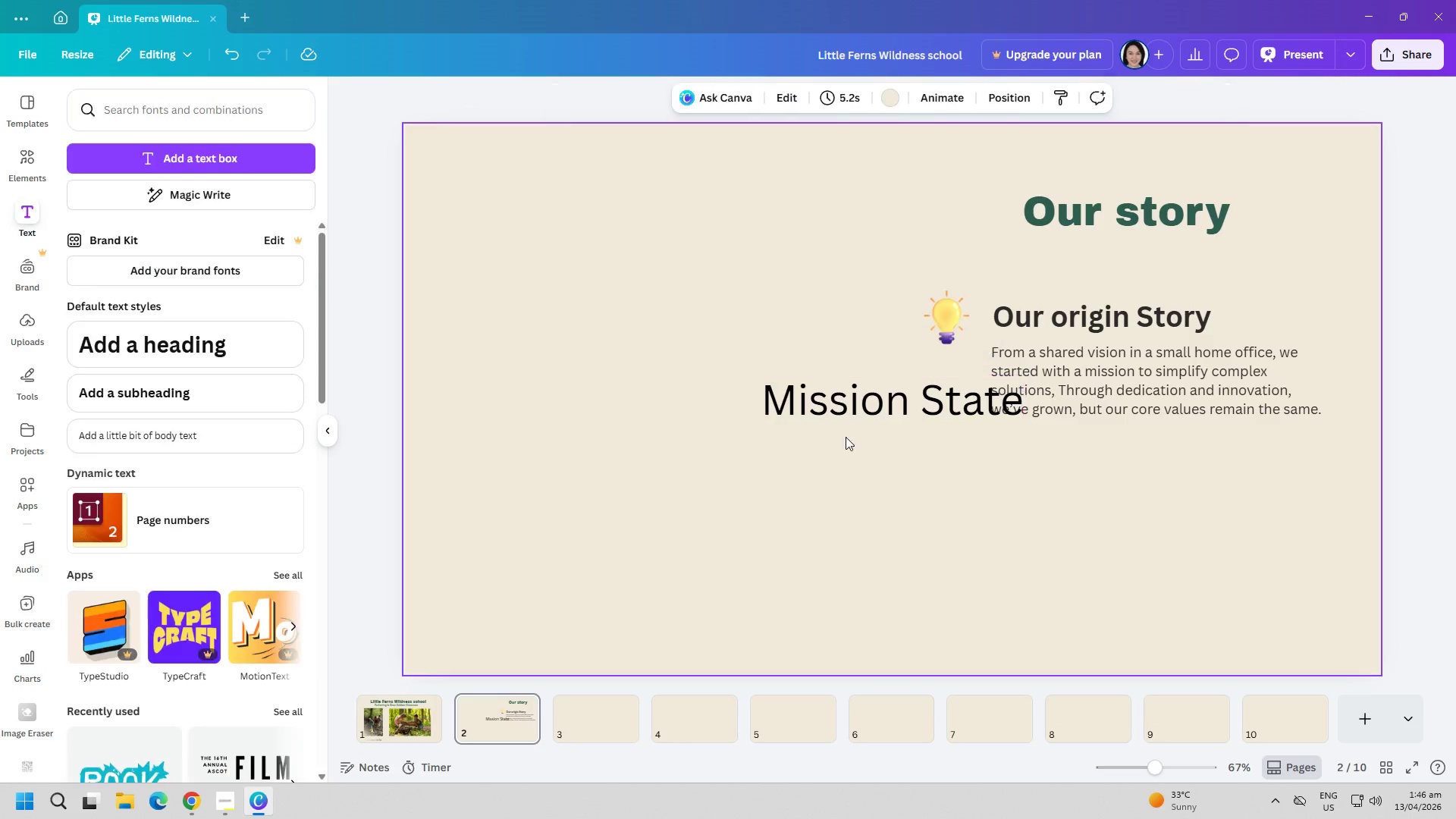 
left_click_drag(start_coordinate=[892, 397], to_coordinate=[1121, 469])
 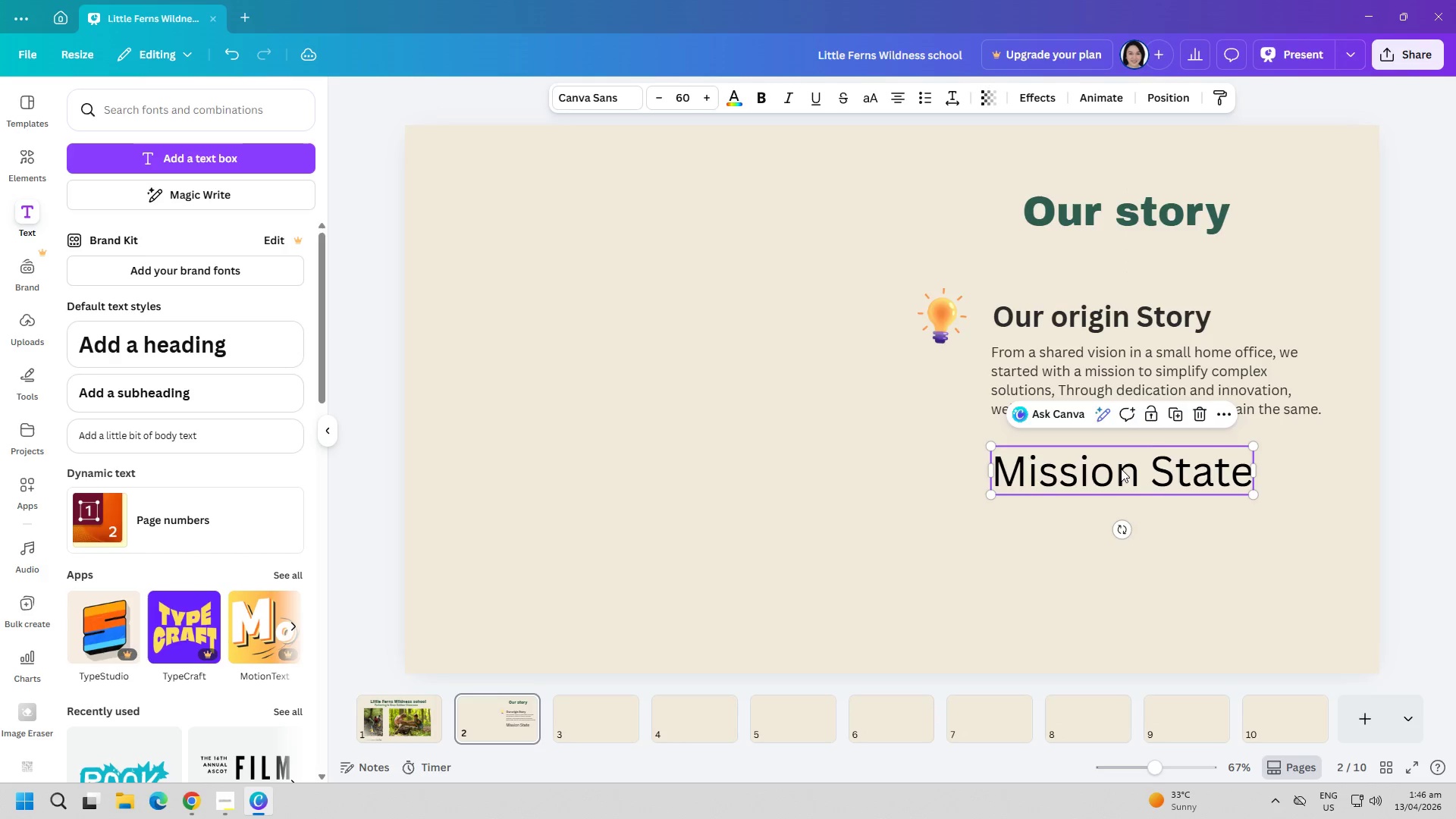 
double_click([1121, 469])
 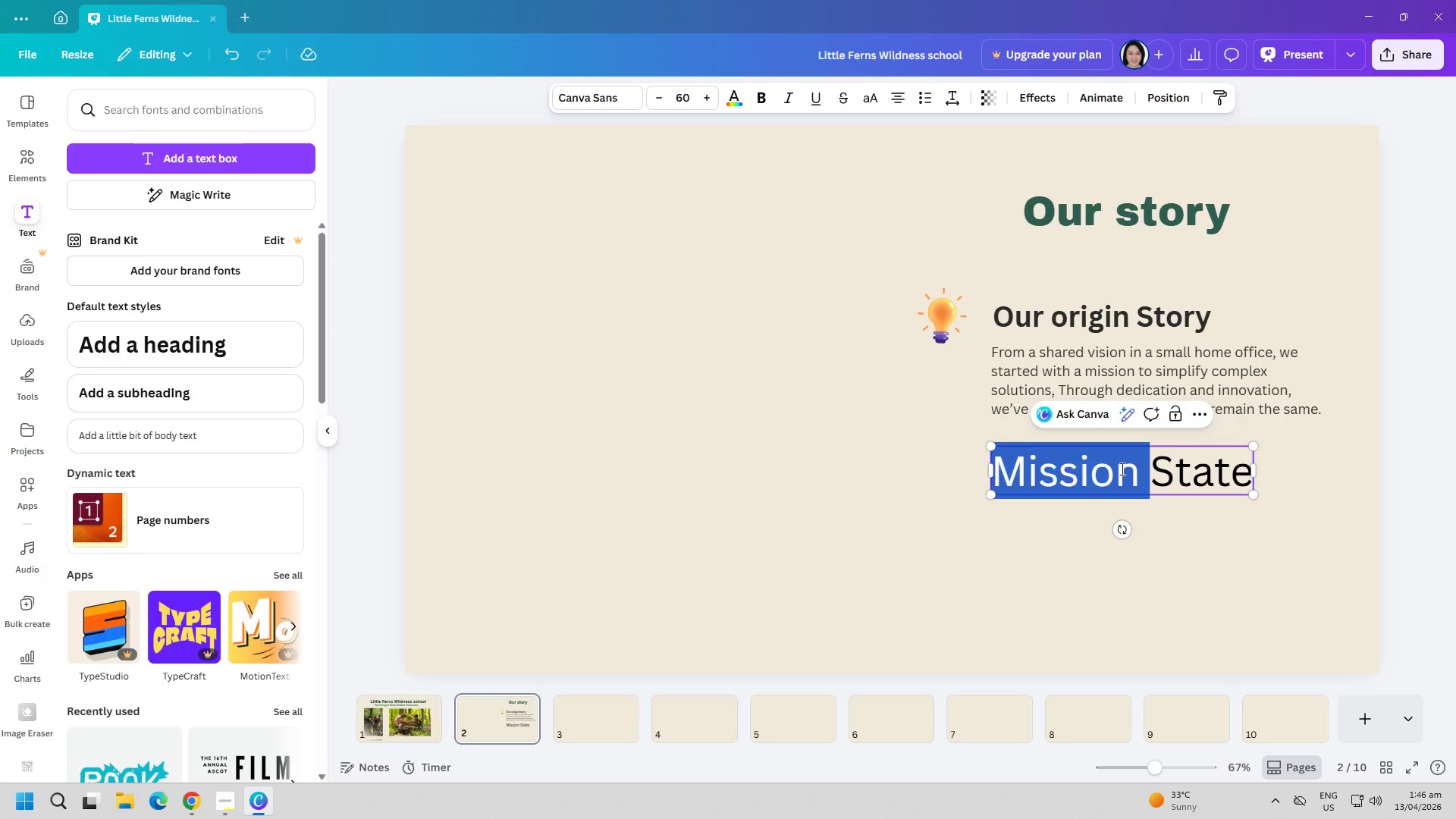 
key(Control+ControlLeft)
 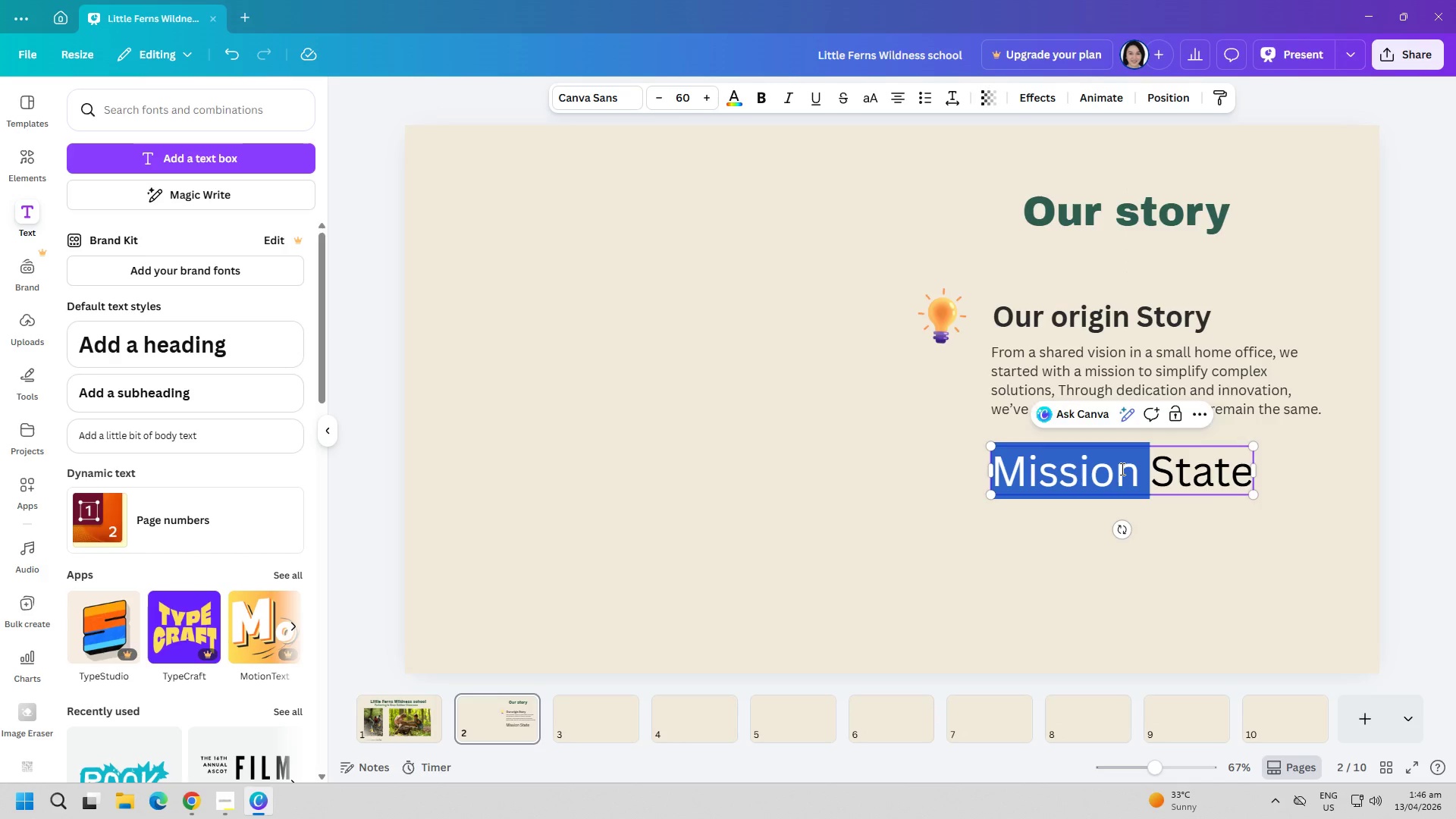 
key(Control+A)
 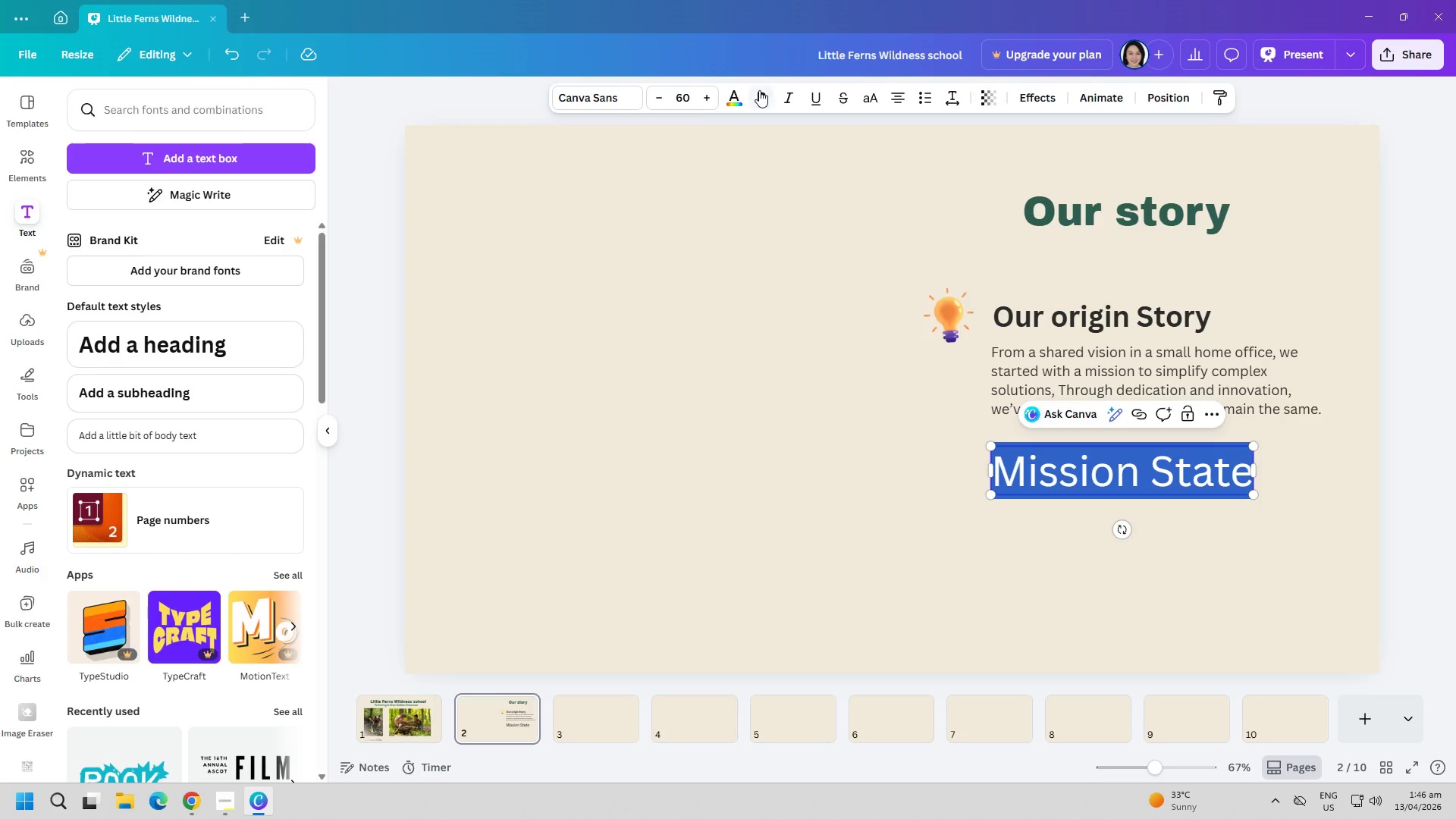 
left_click([761, 93])
 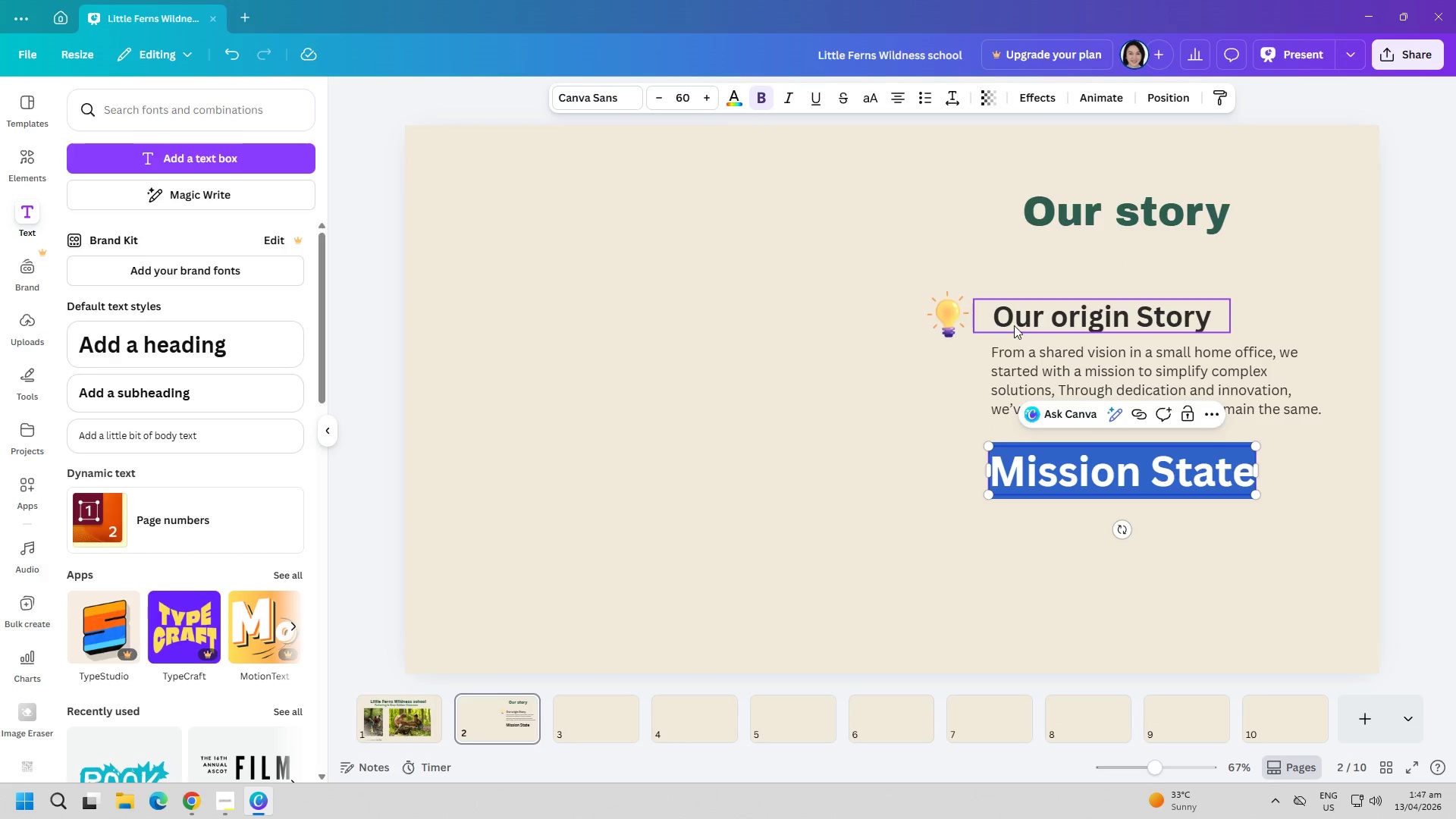 
left_click([1014, 325])
 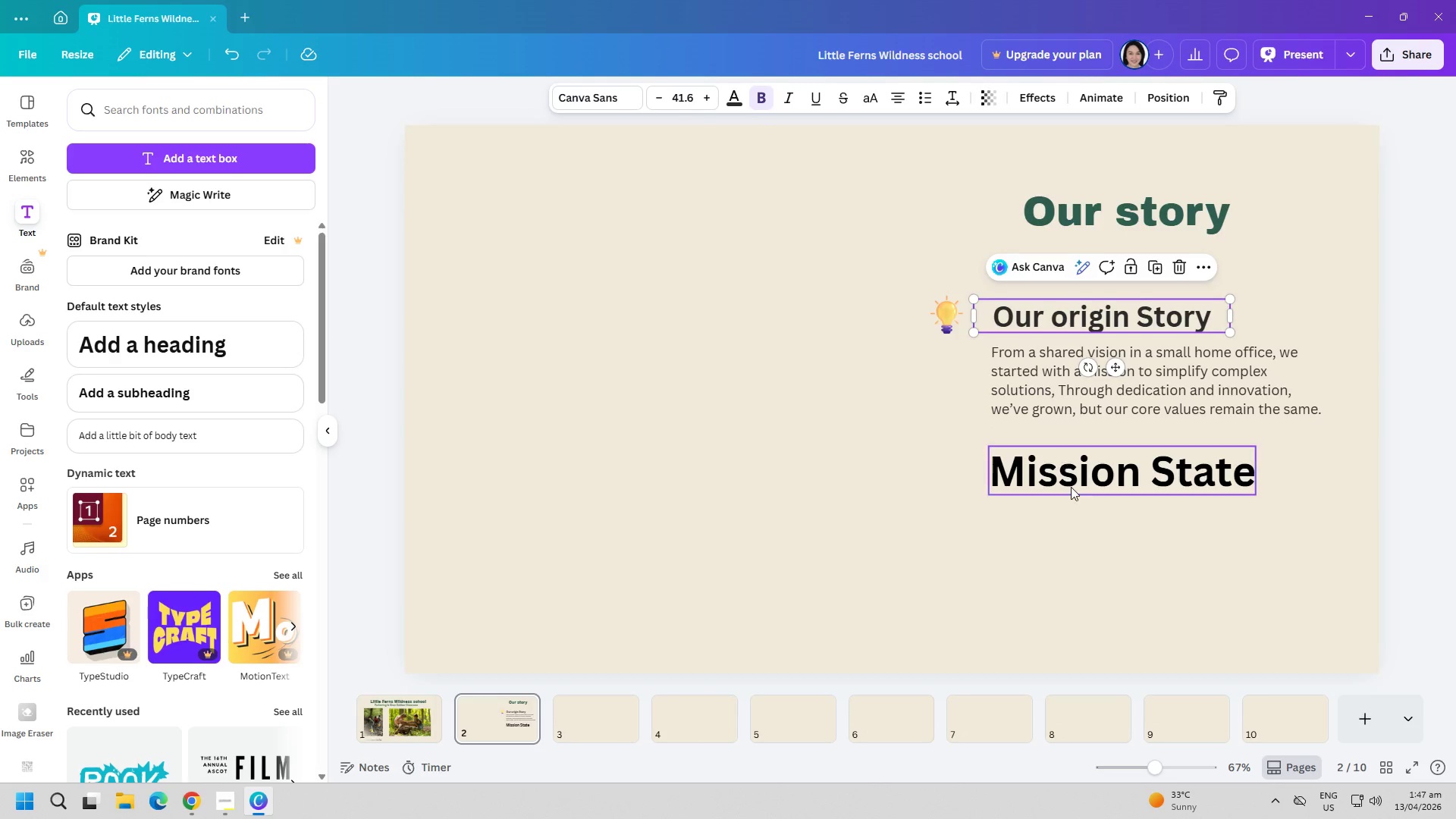 
double_click([1070, 487])
 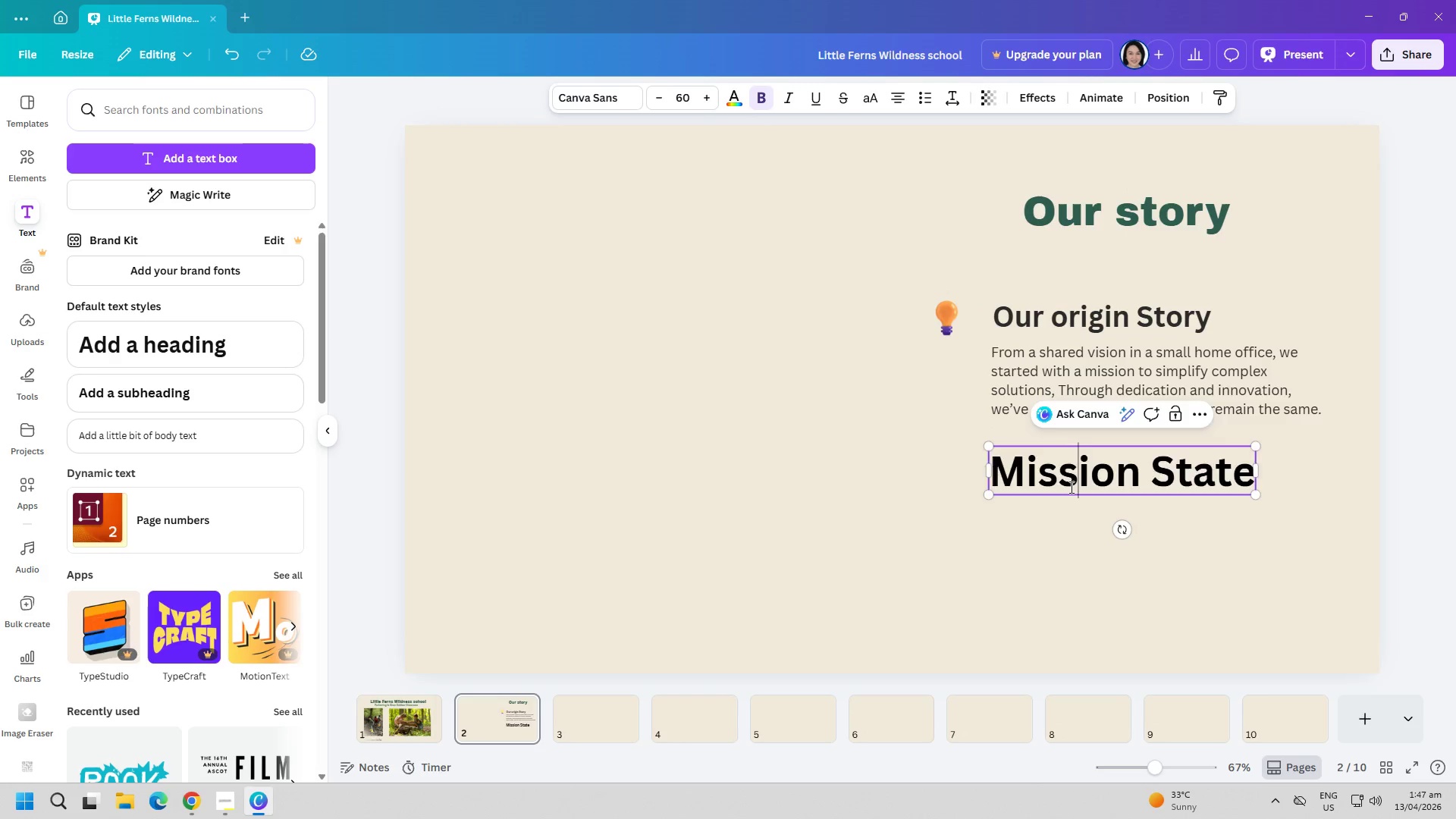 
triple_click([1070, 487])
 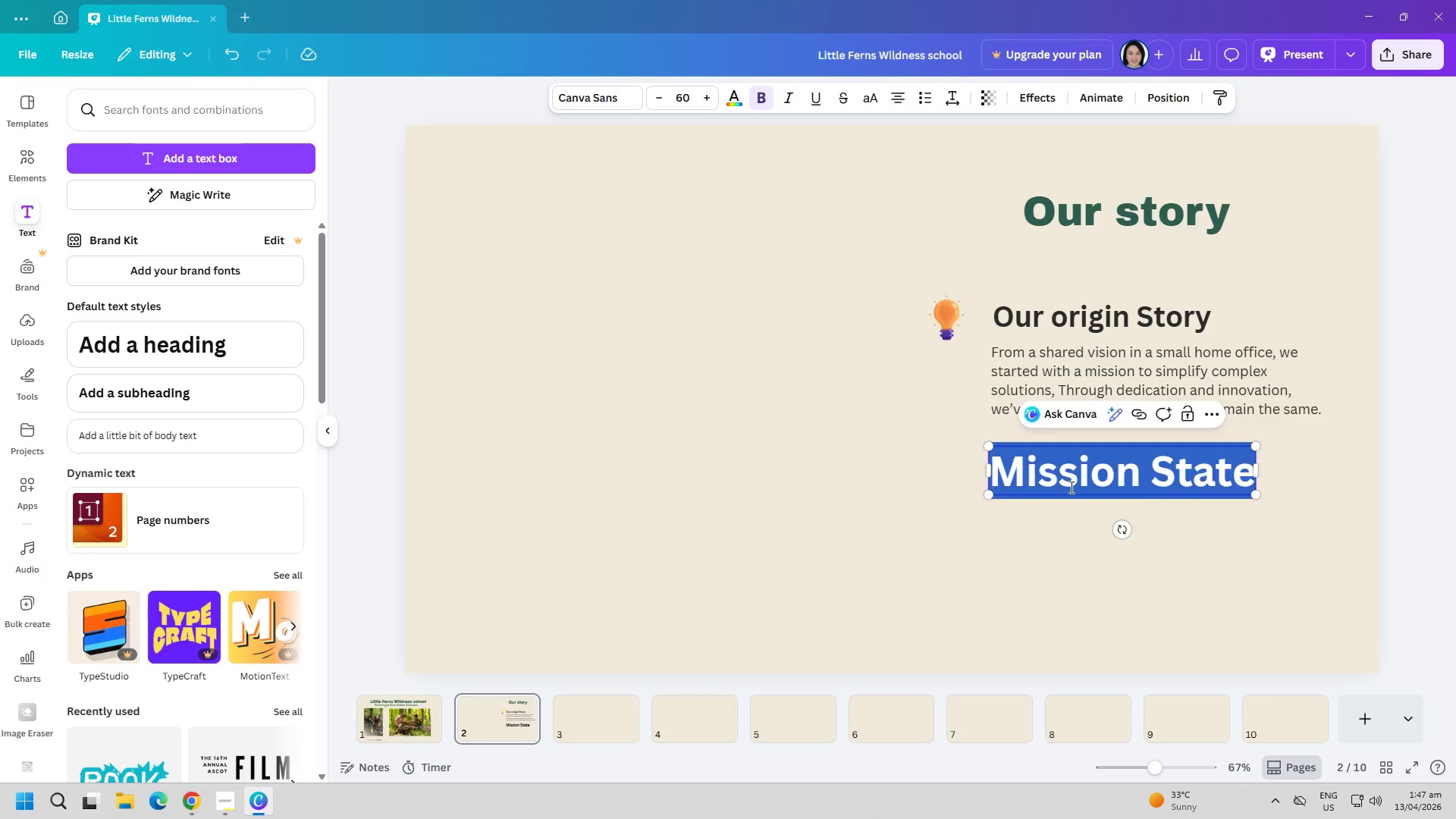 
triple_click([1070, 487])
 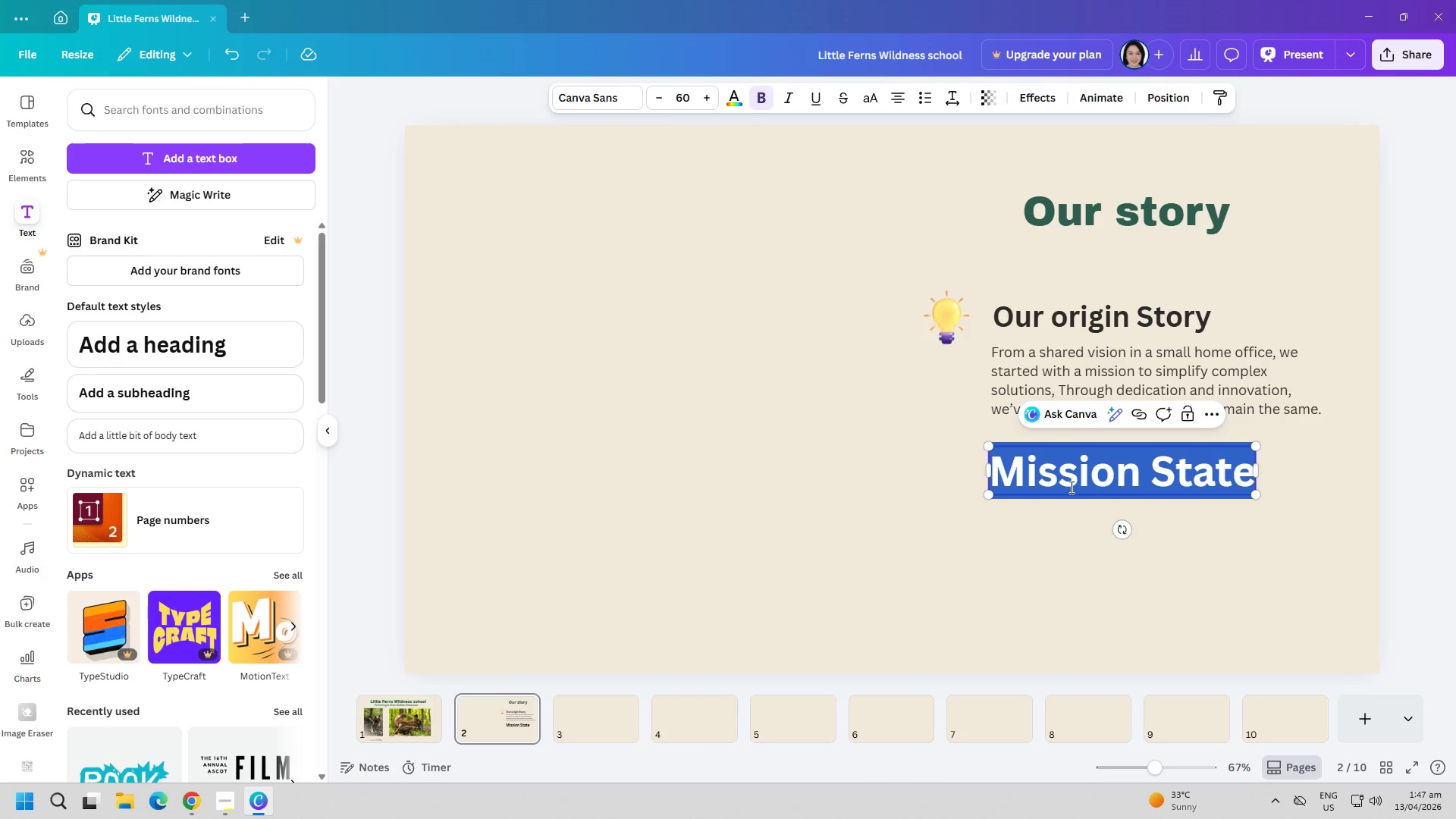 
triple_click([1070, 487])
 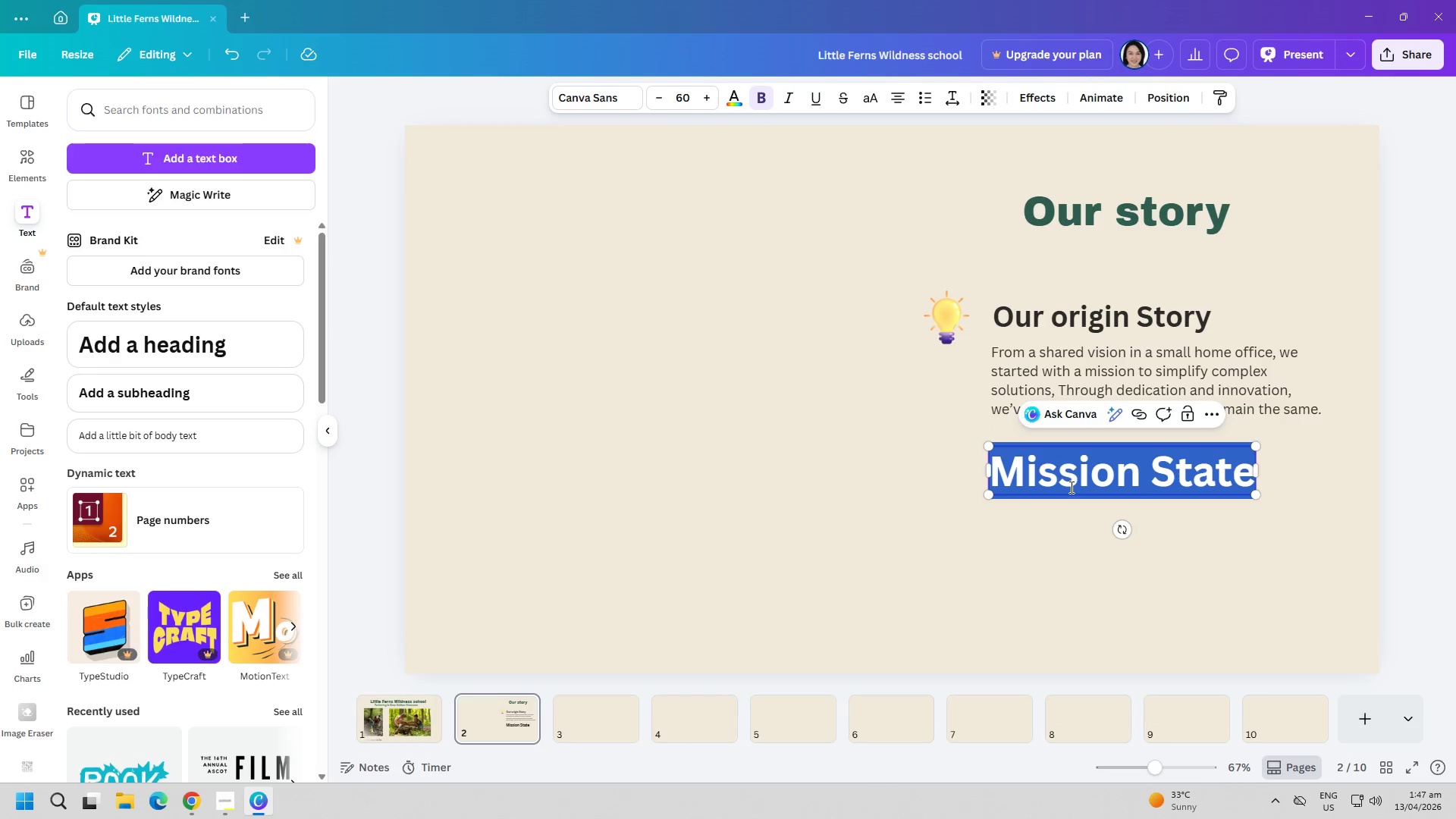 
key(Control+ControlLeft)
 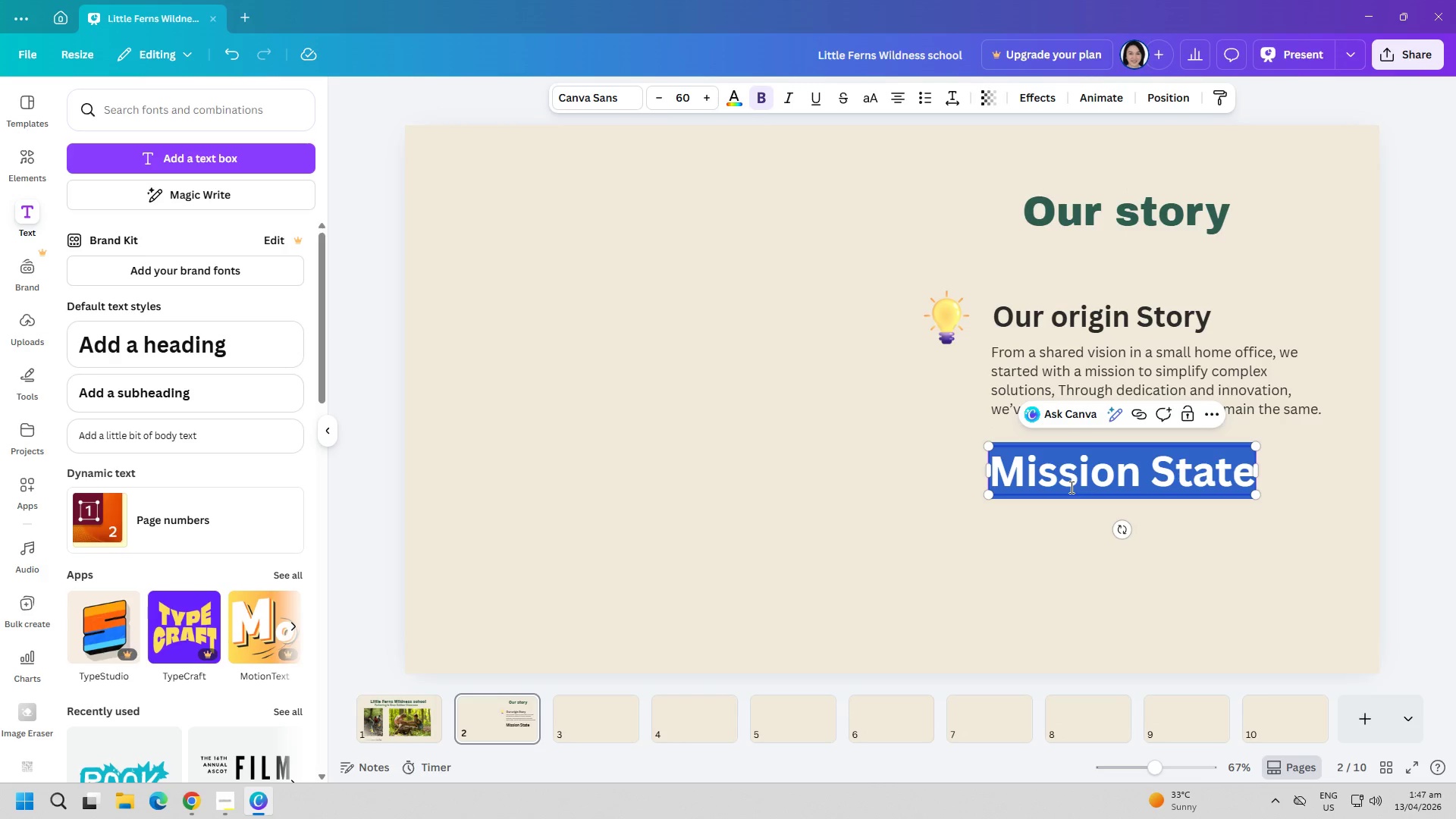 
key(Control+A)
 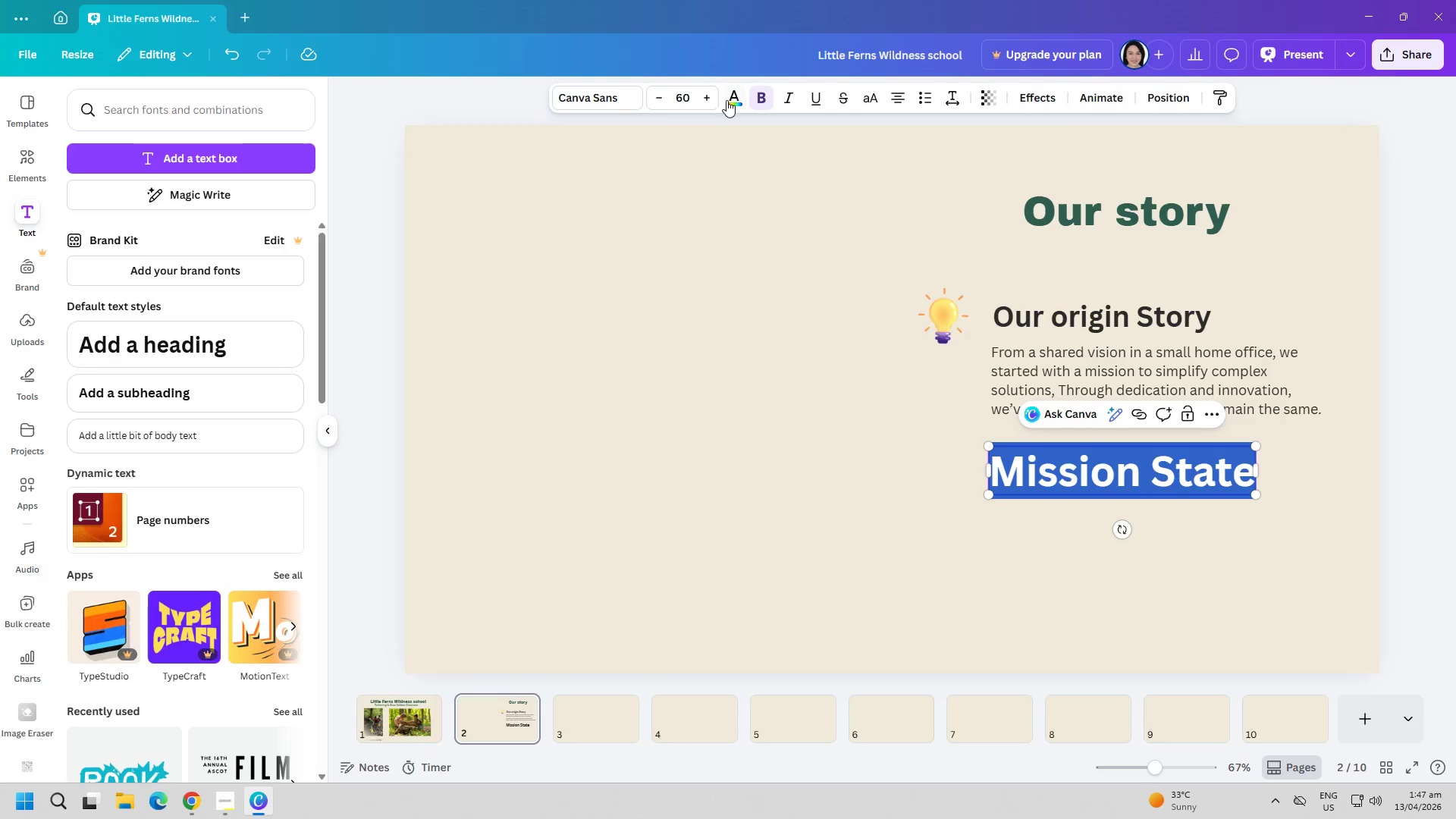 
left_click([732, 93])
 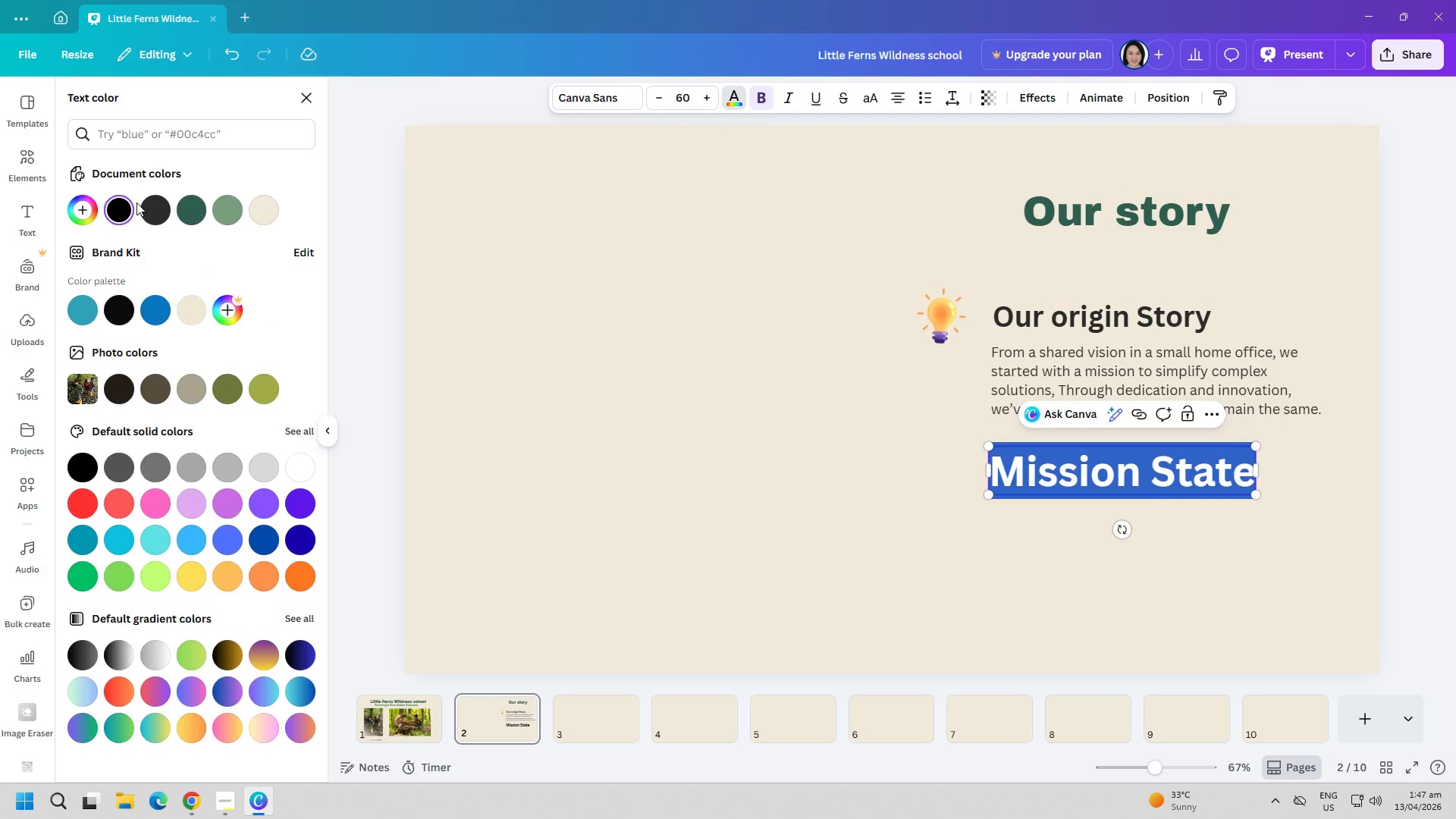 
double_click([146, 204])
 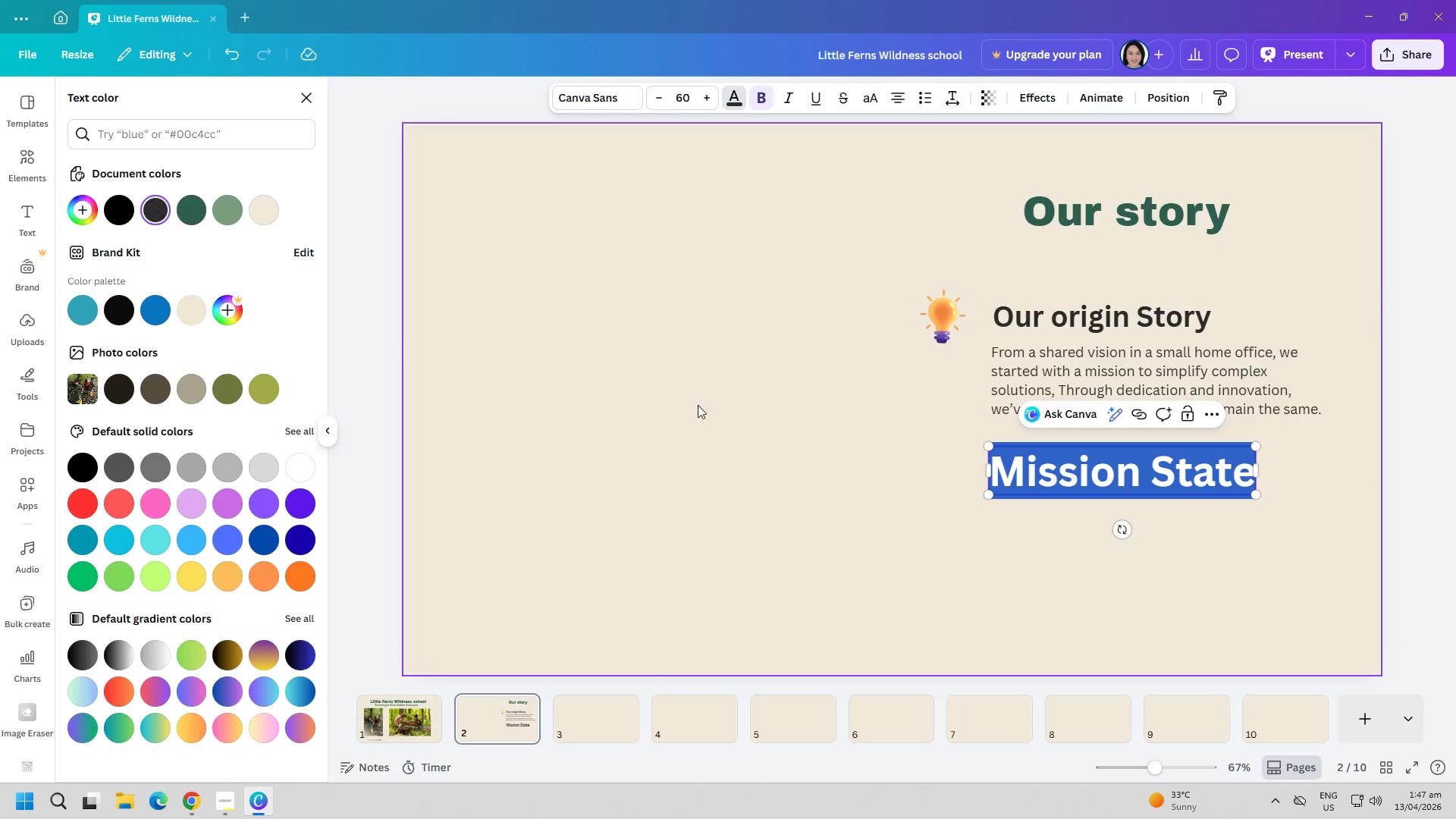 
triple_click([767, 446])
 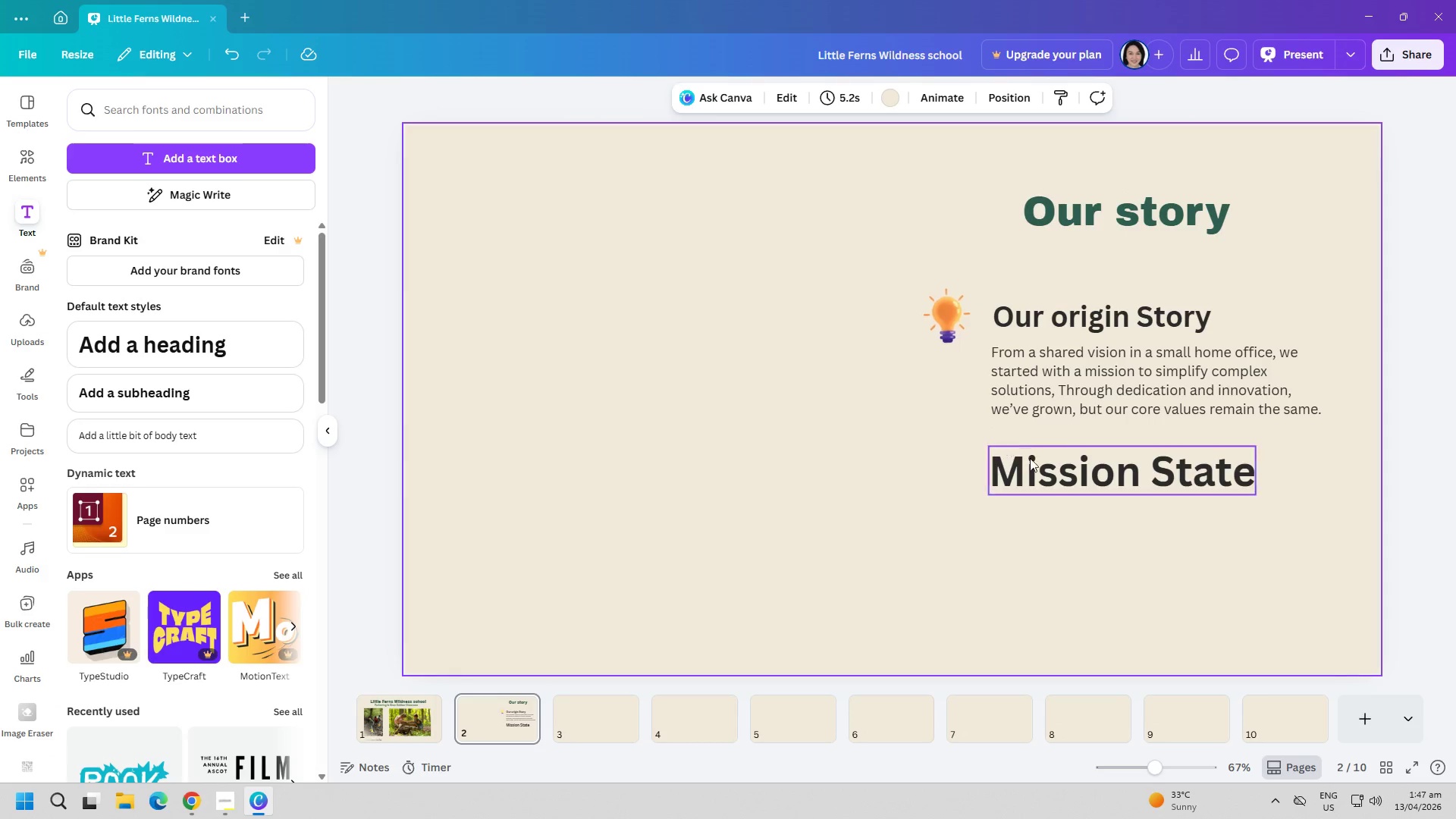 
triple_click([1062, 475])
 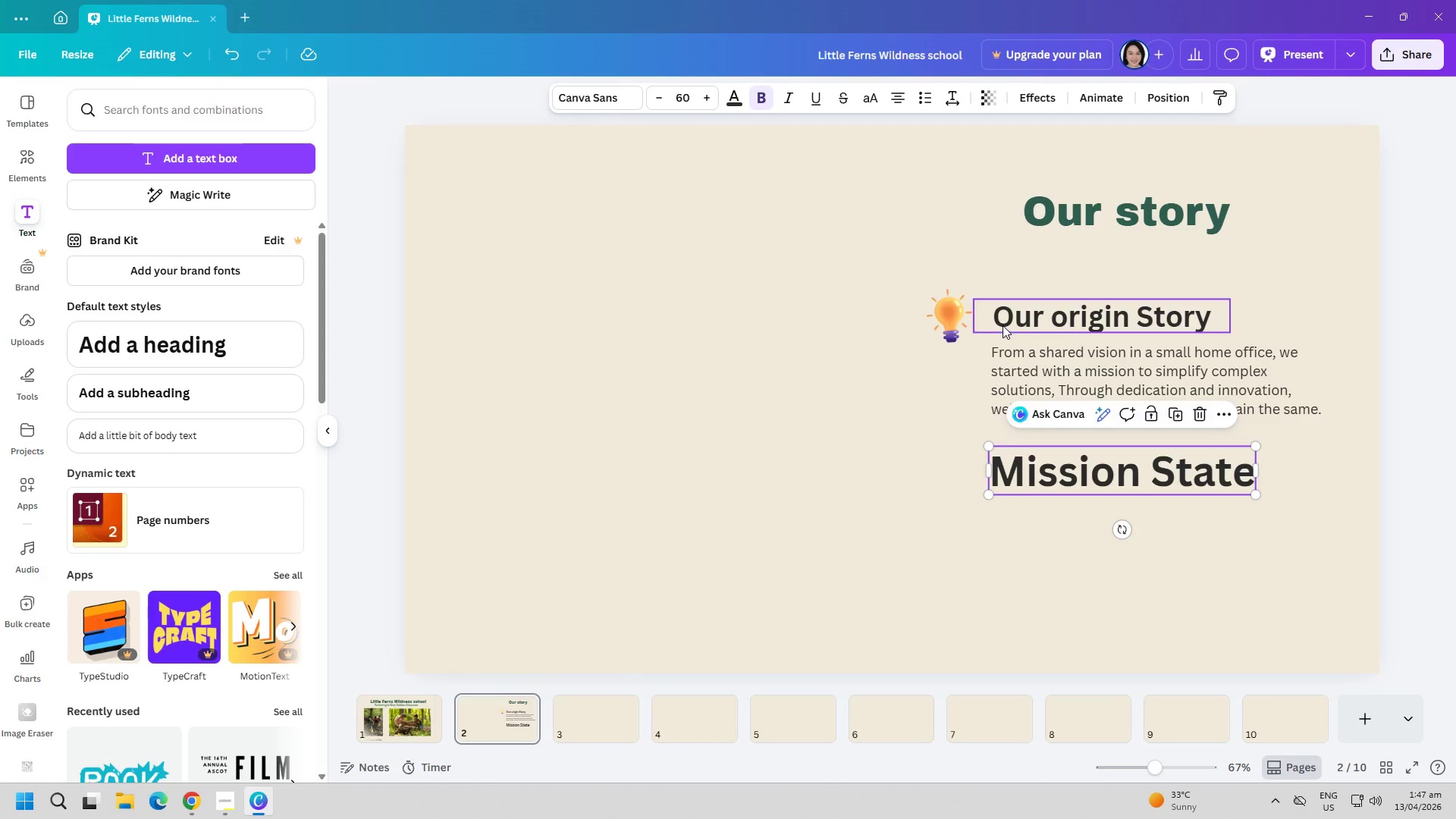 
left_click([1005, 324])
 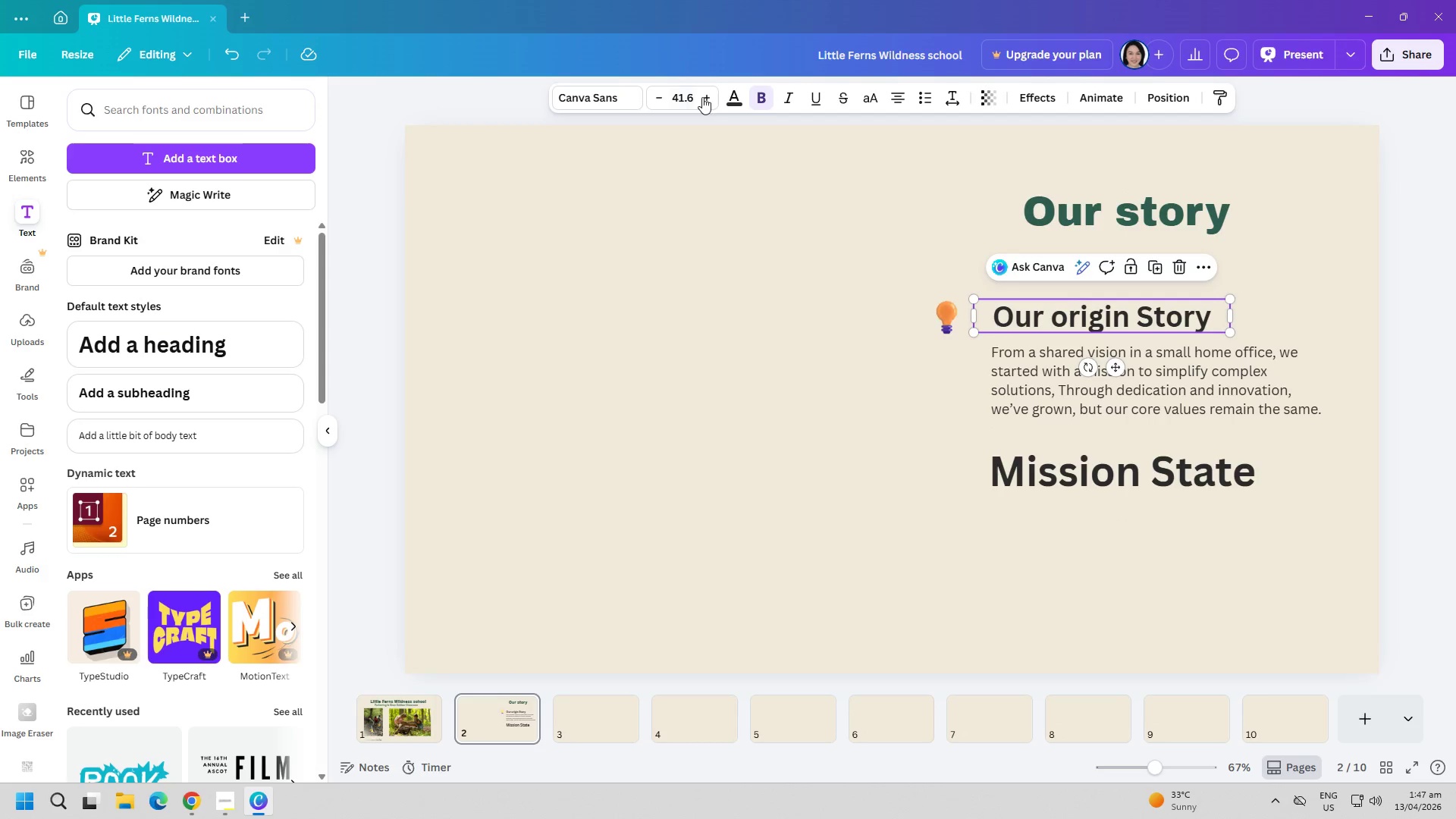 
double_click([695, 97])
 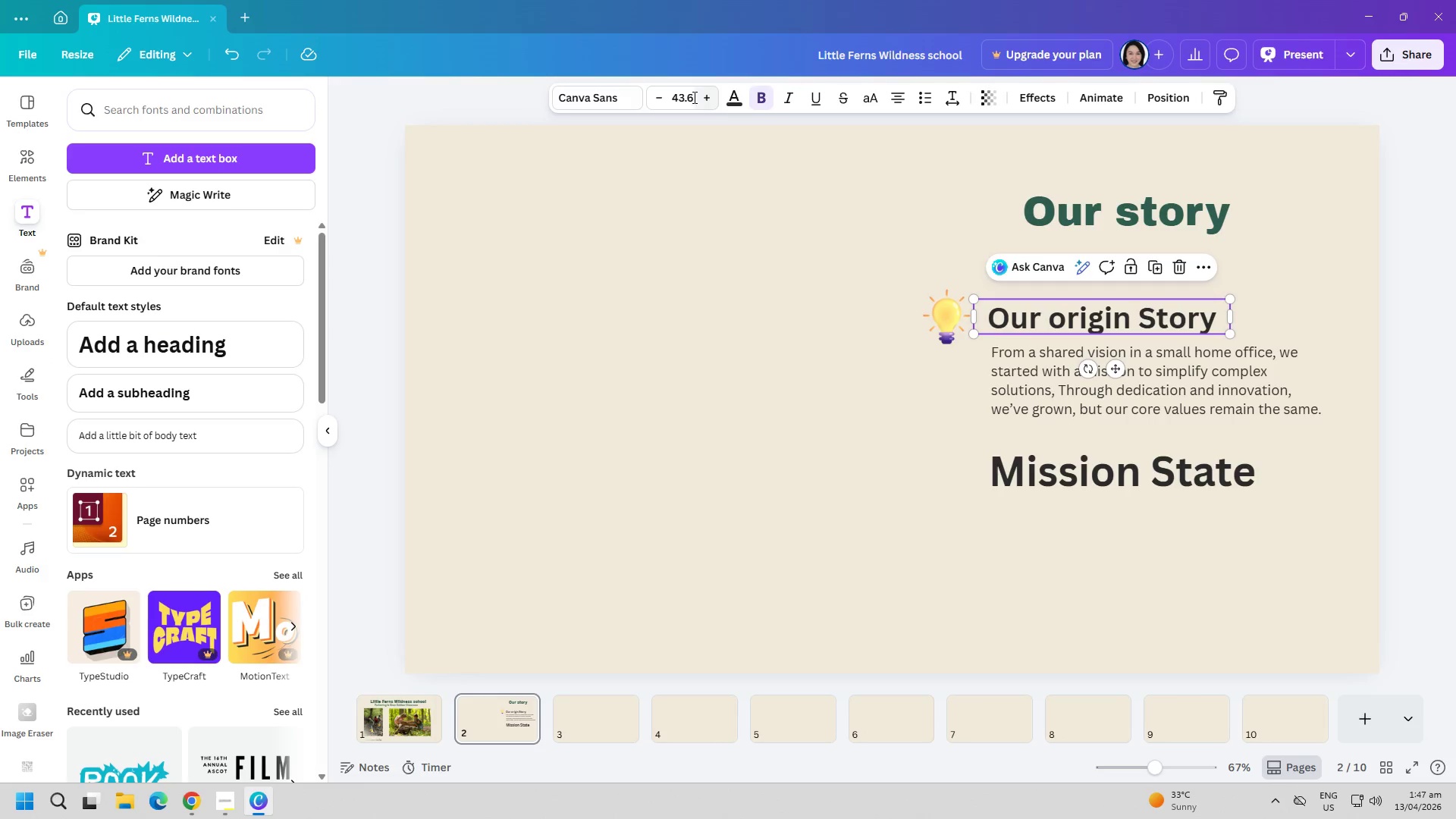 
triple_click([688, 97])
 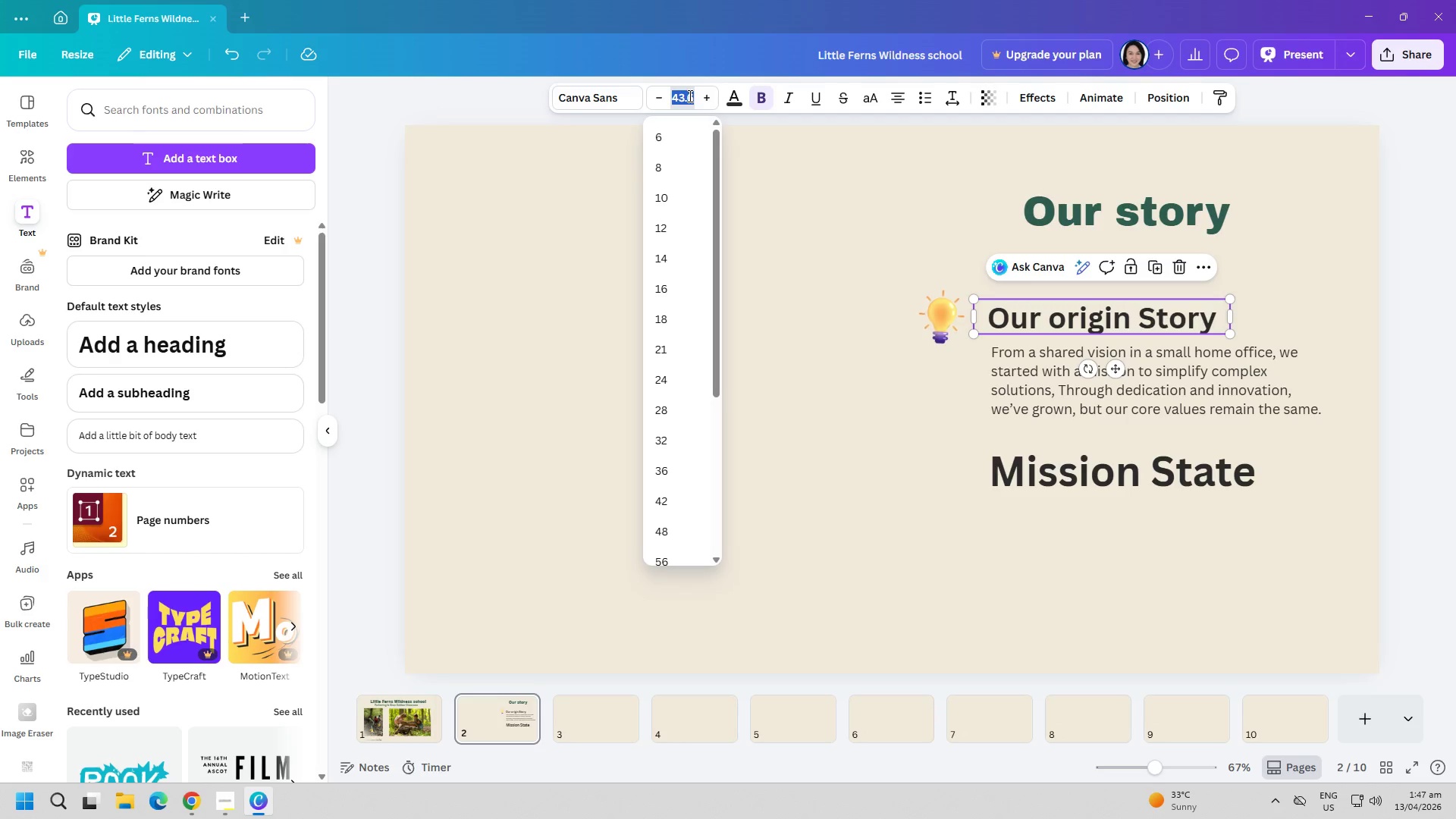 
type(40)
 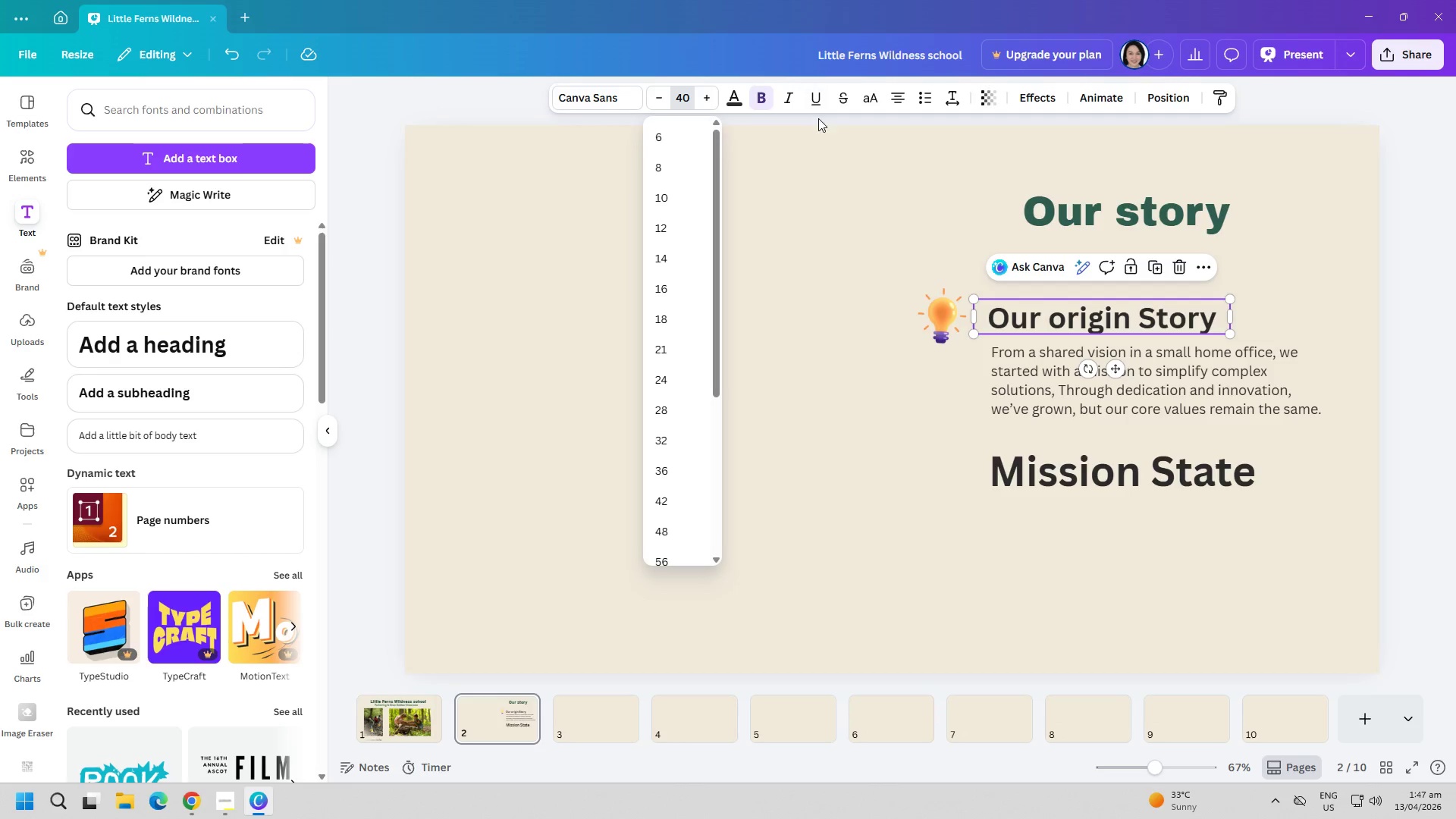 
left_click([831, 470])
 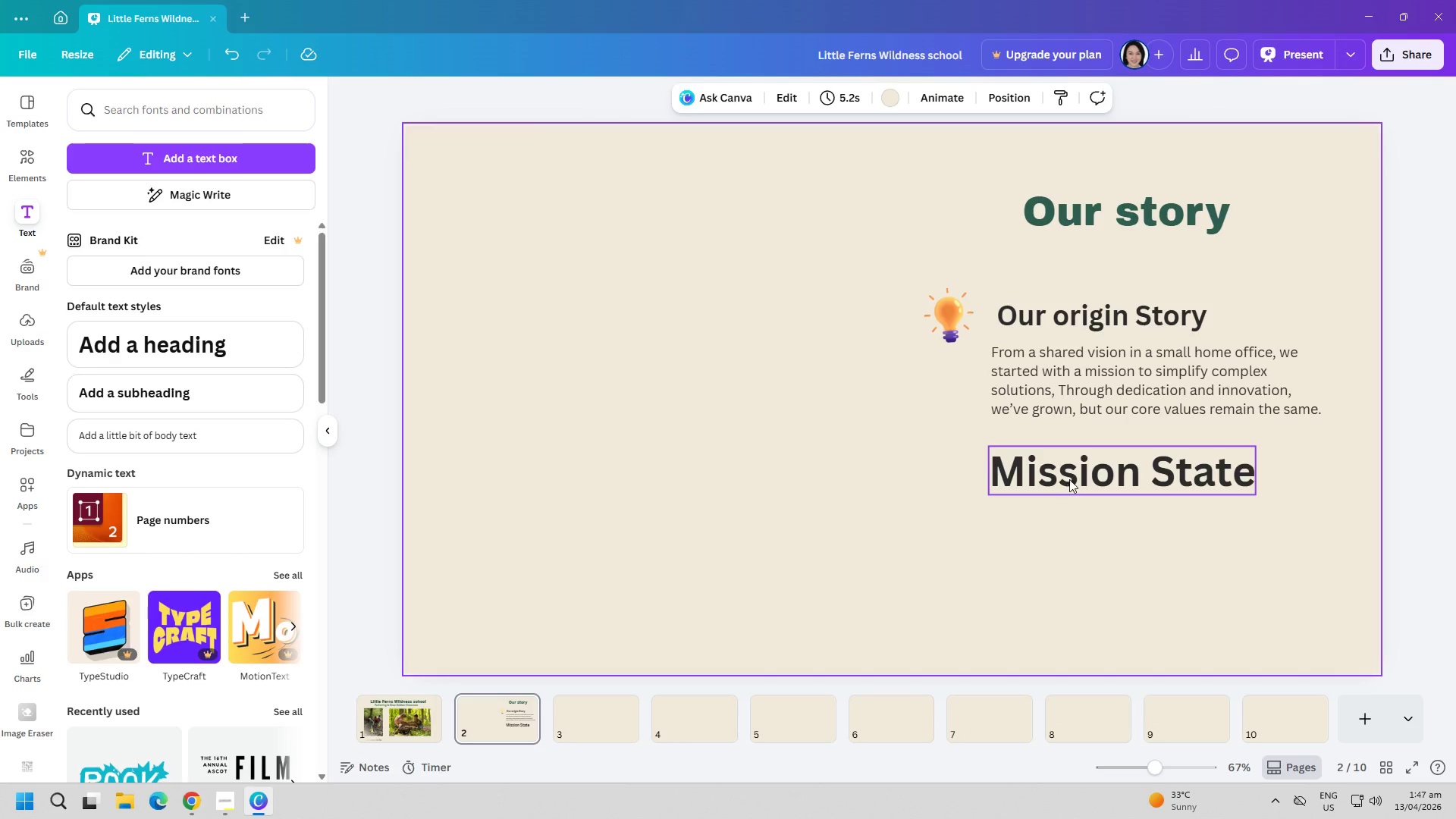 
double_click([1069, 479])
 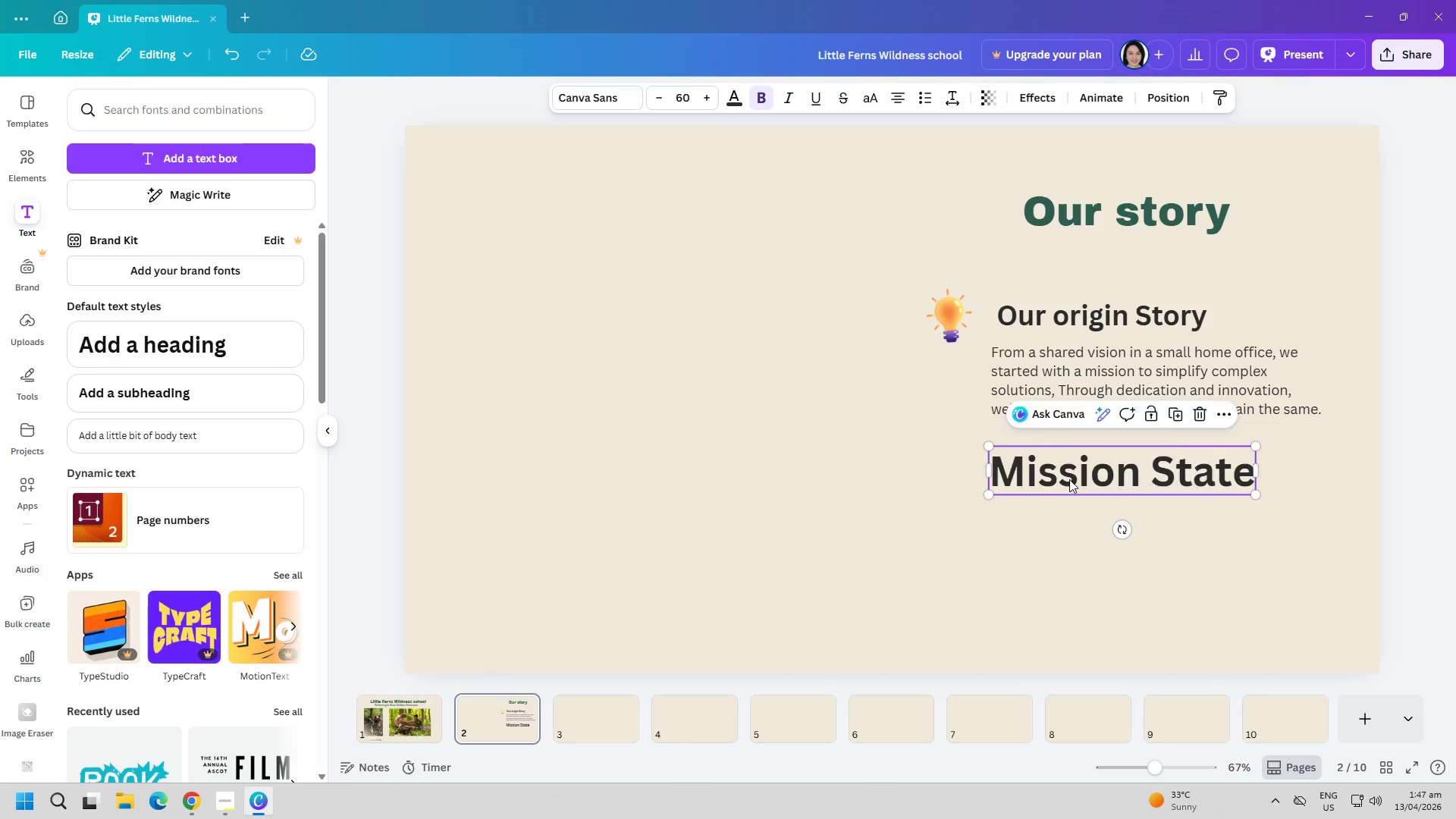 
triple_click([1069, 479])
 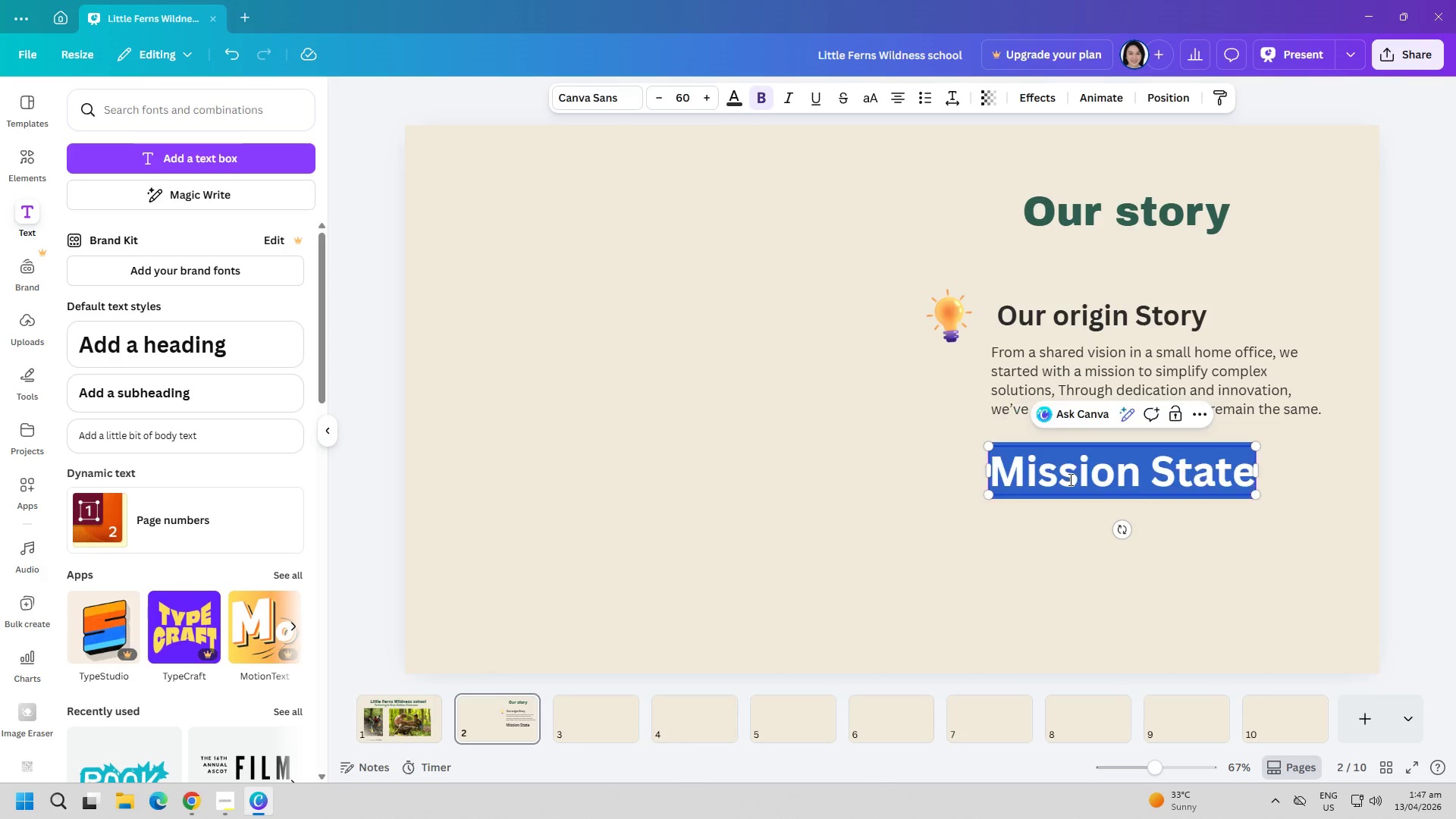 
triple_click([1069, 479])
 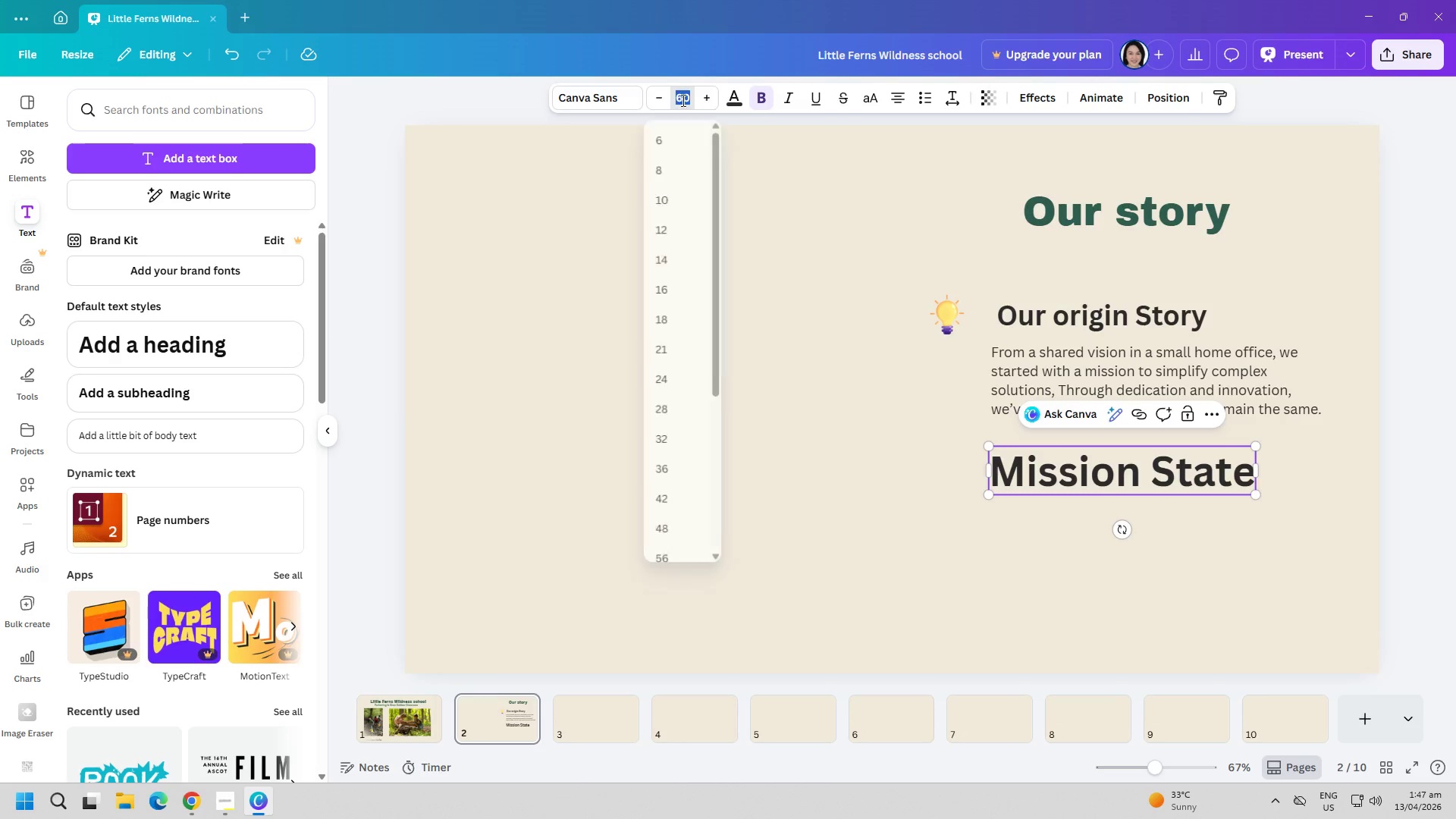 
type(40)
key(Backspace)
type(0)
 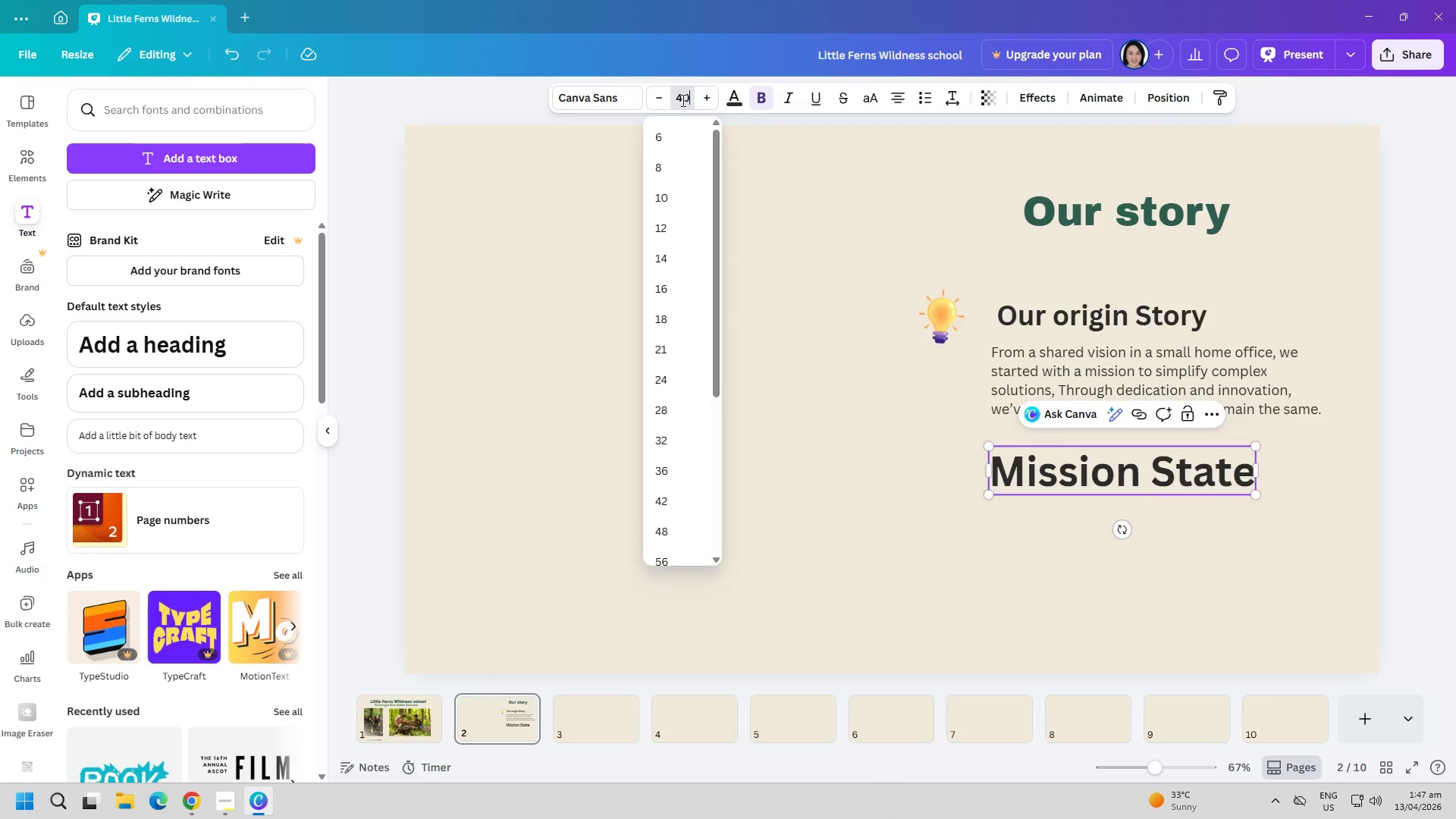 
key(Enter)
 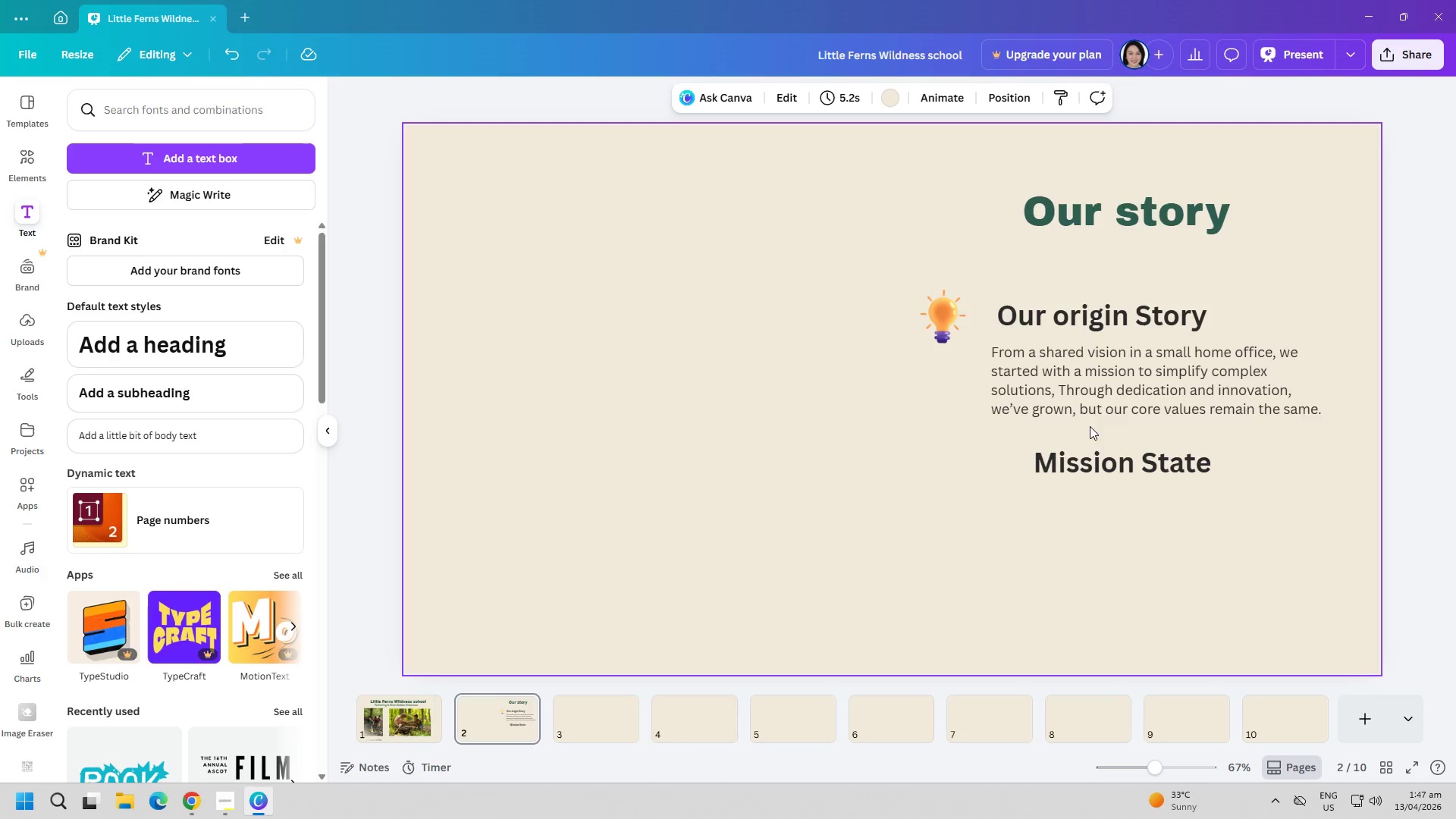 
left_click([1085, 318])
 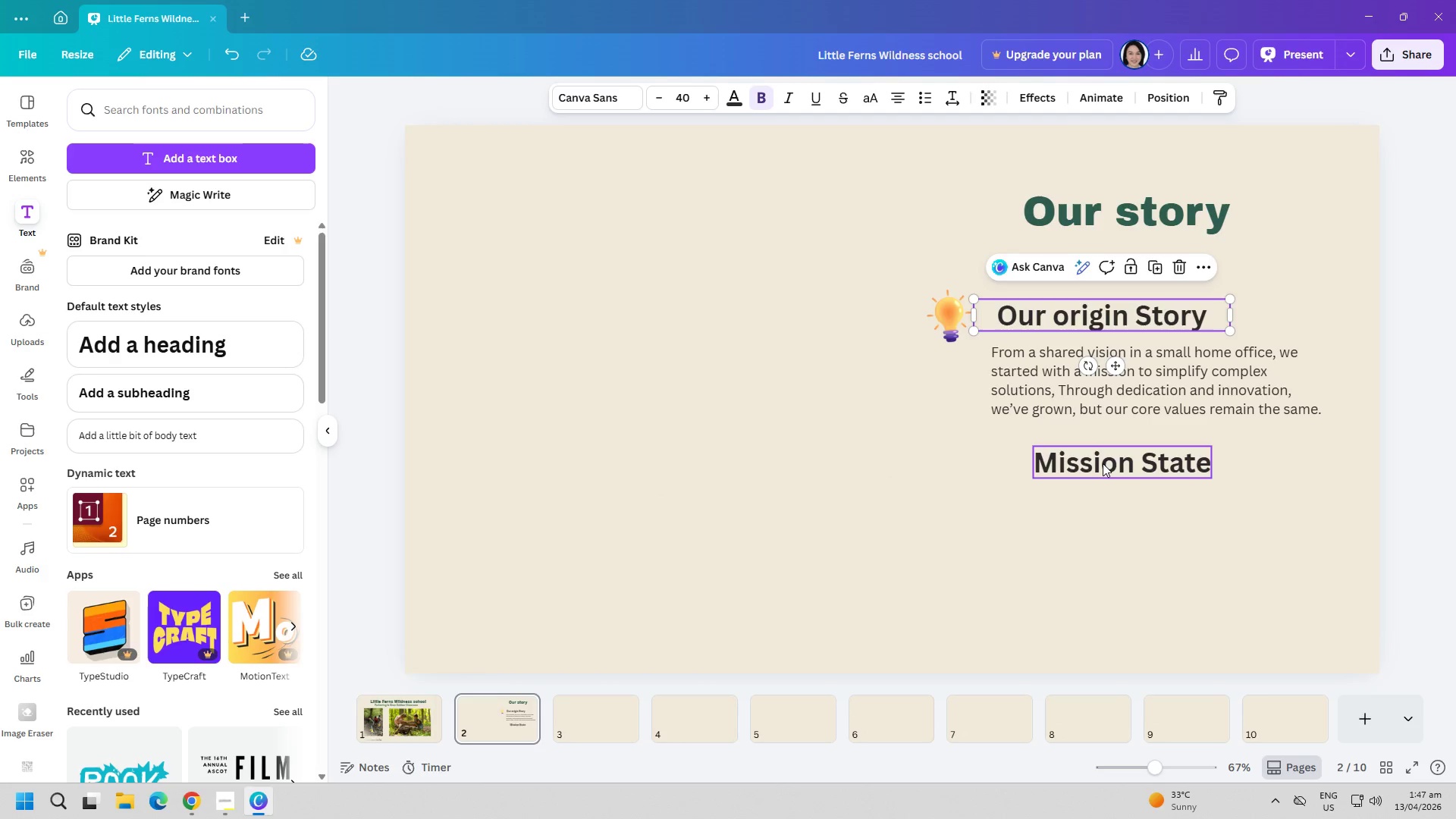 
left_click_drag(start_coordinate=[1103, 463], to_coordinate=[1073, 458])
 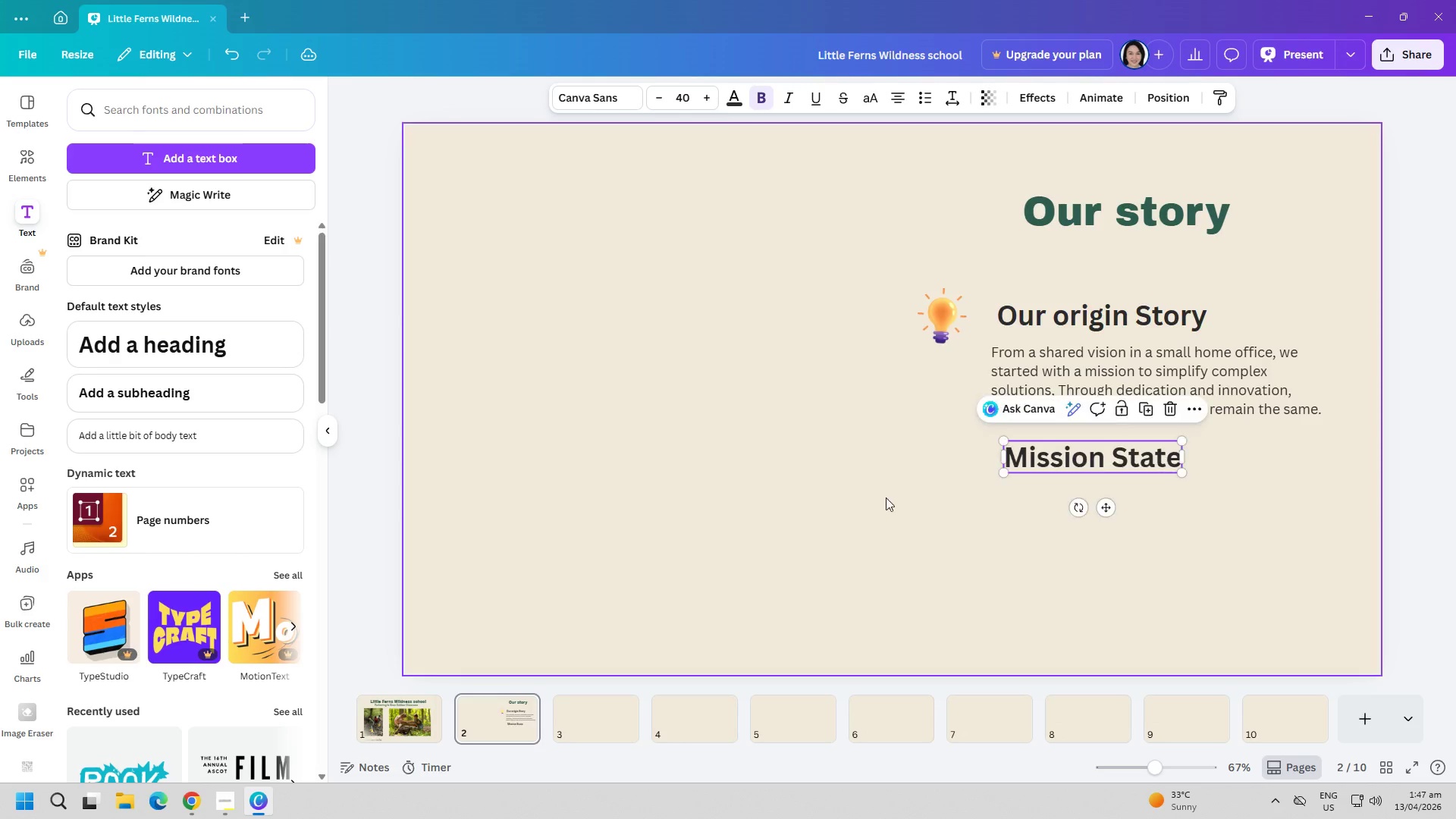 
left_click([845, 497])
 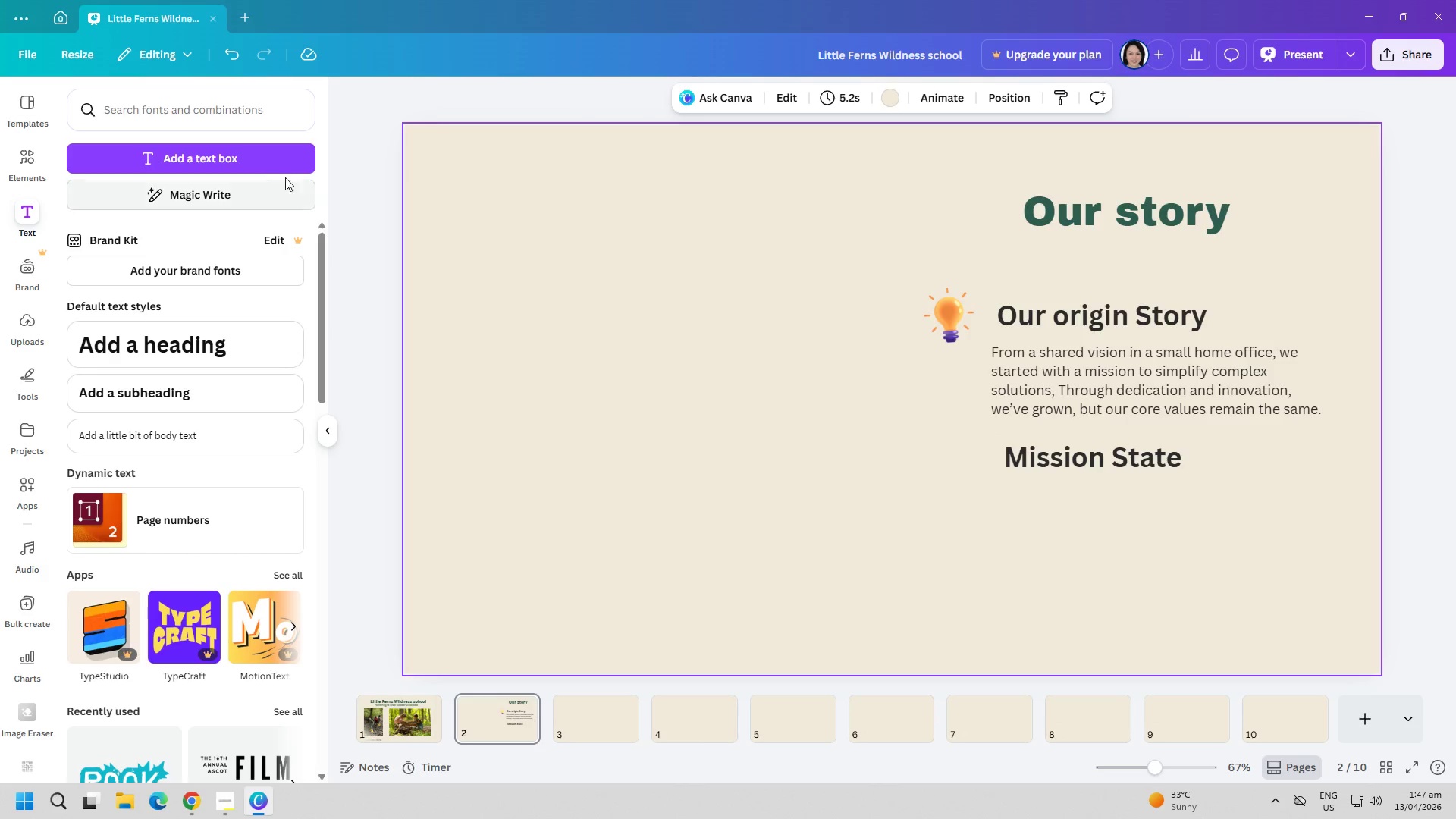 
left_click([251, 160])
 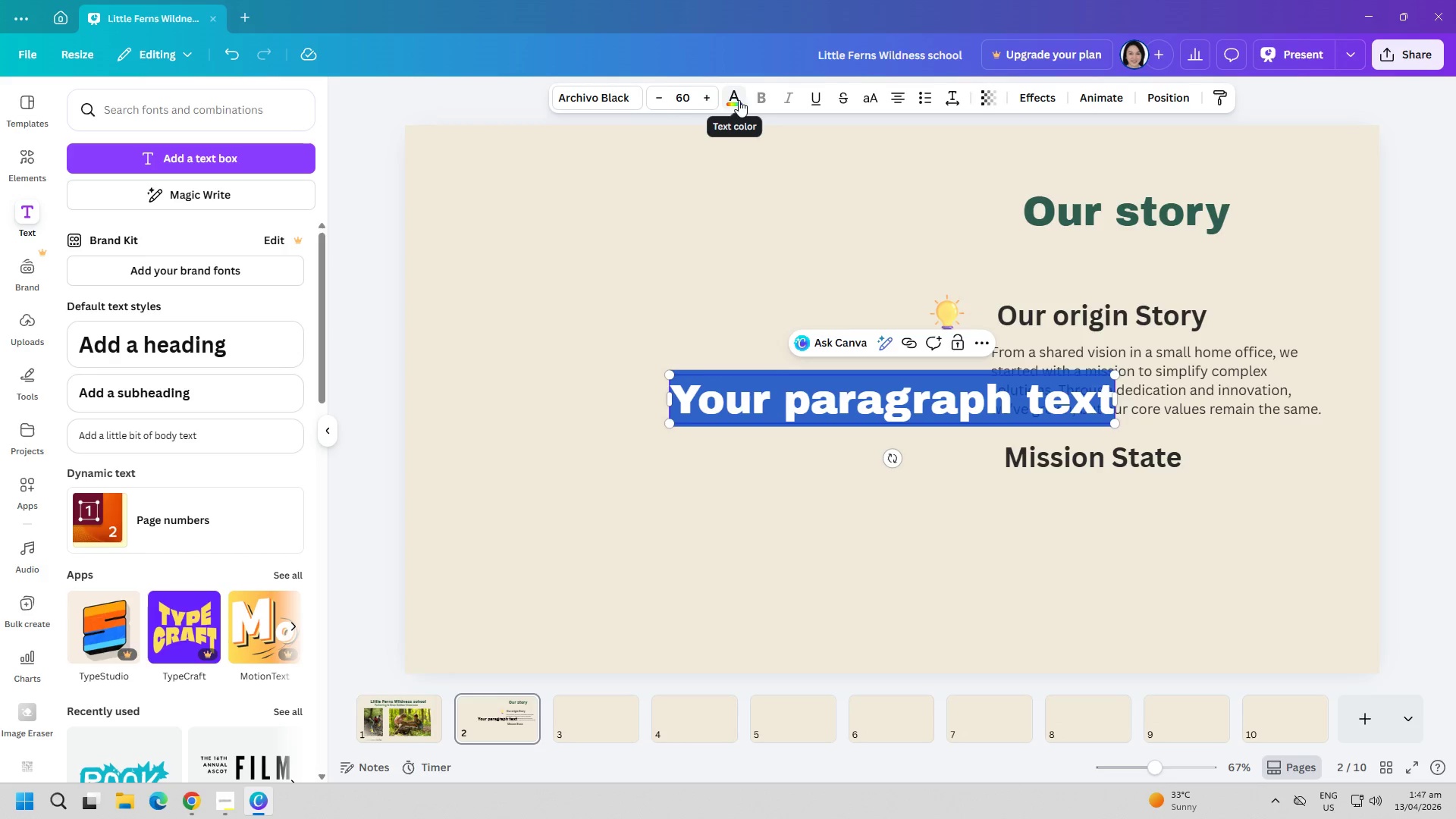 
left_click([739, 96])
 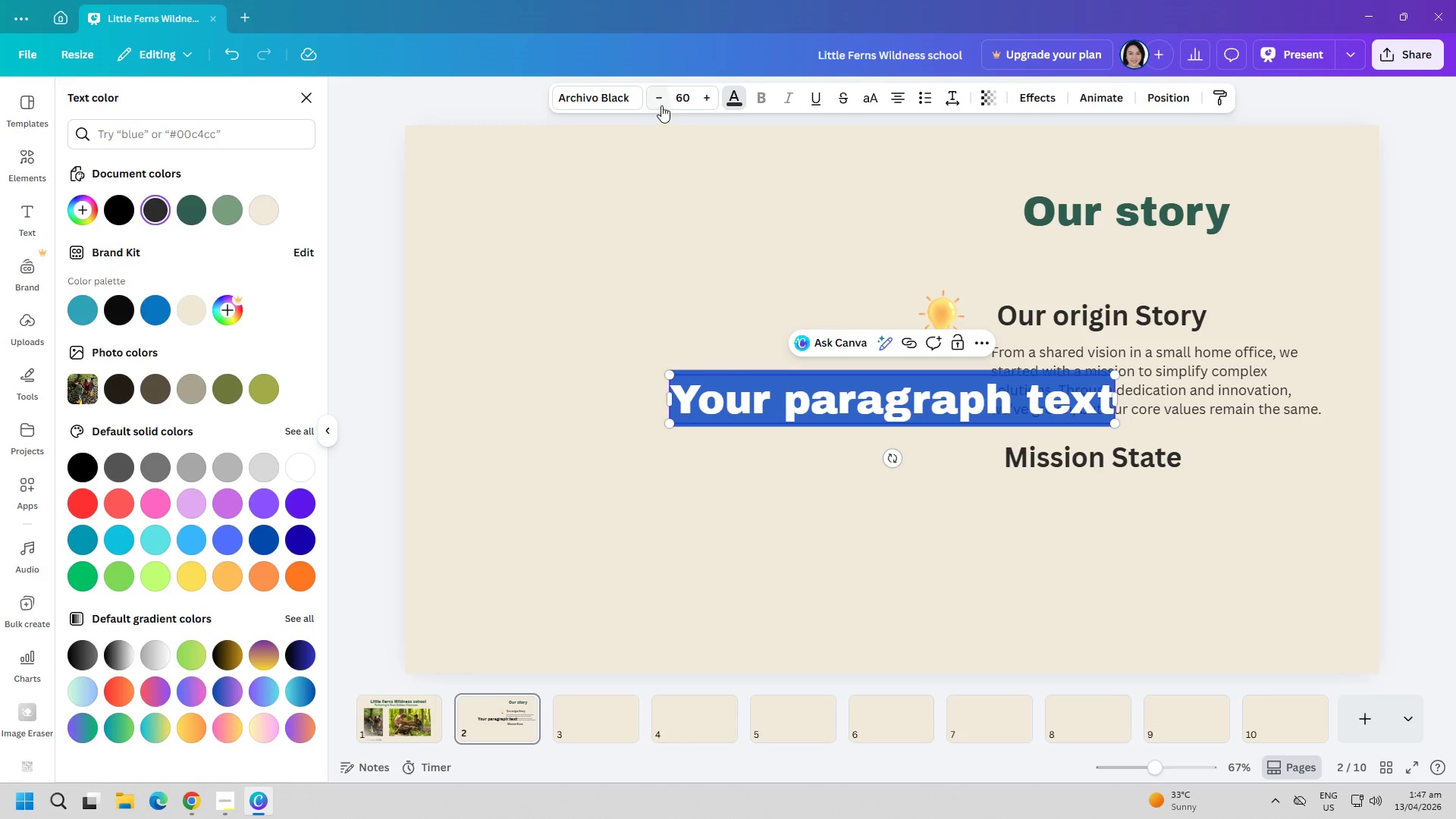 
left_click([684, 99])
 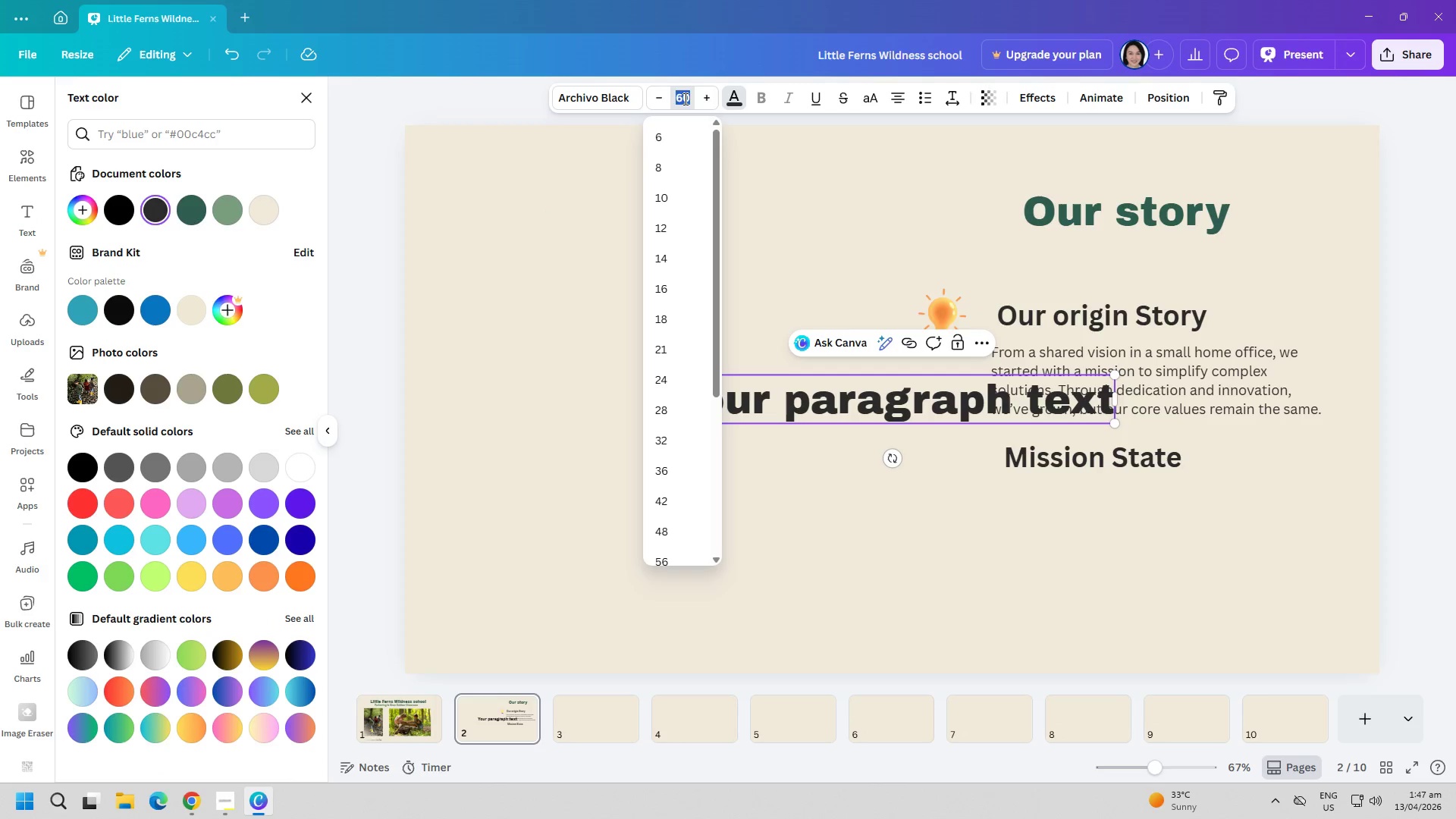 
type(30)
 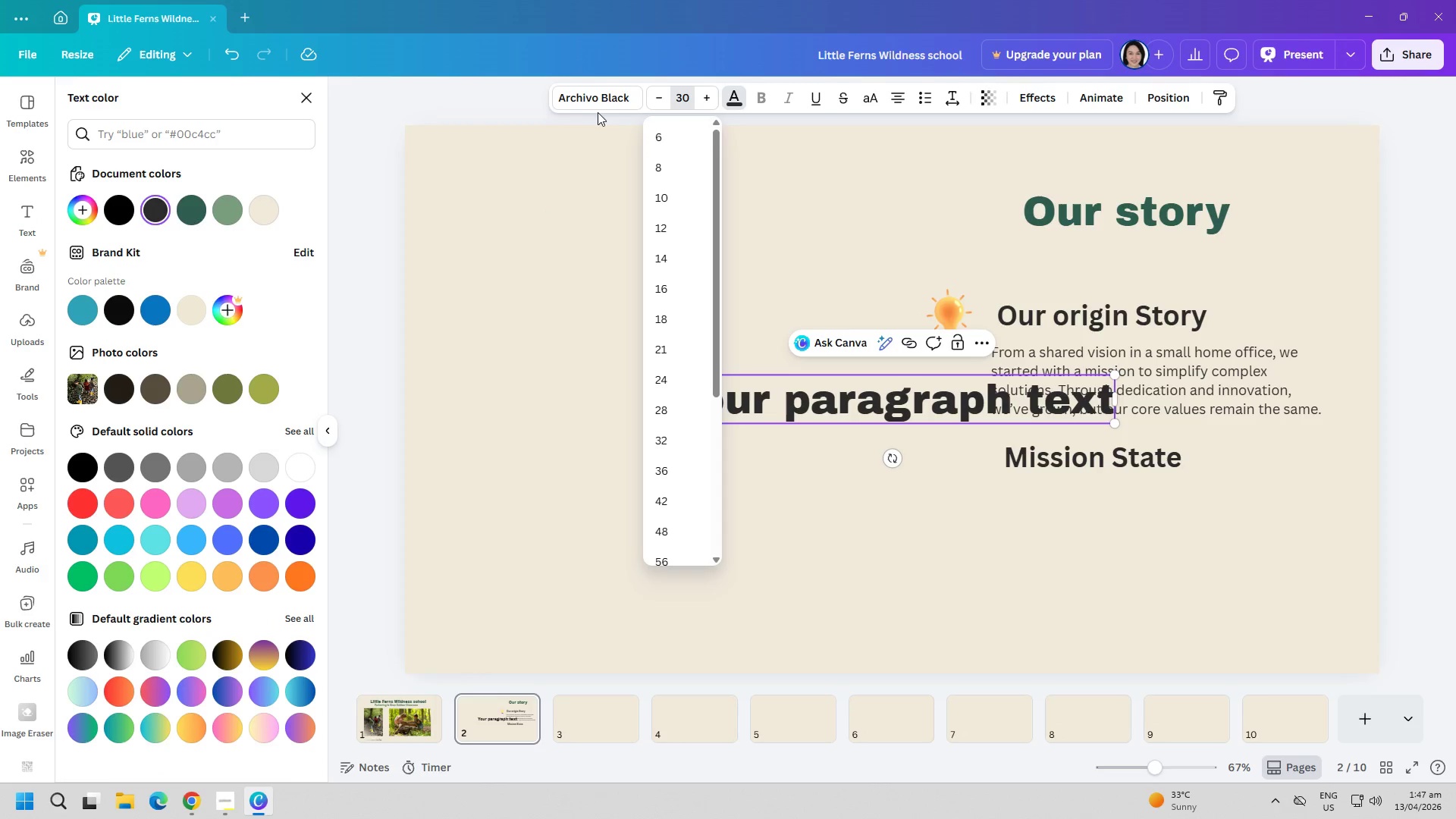 
left_click([586, 96])
 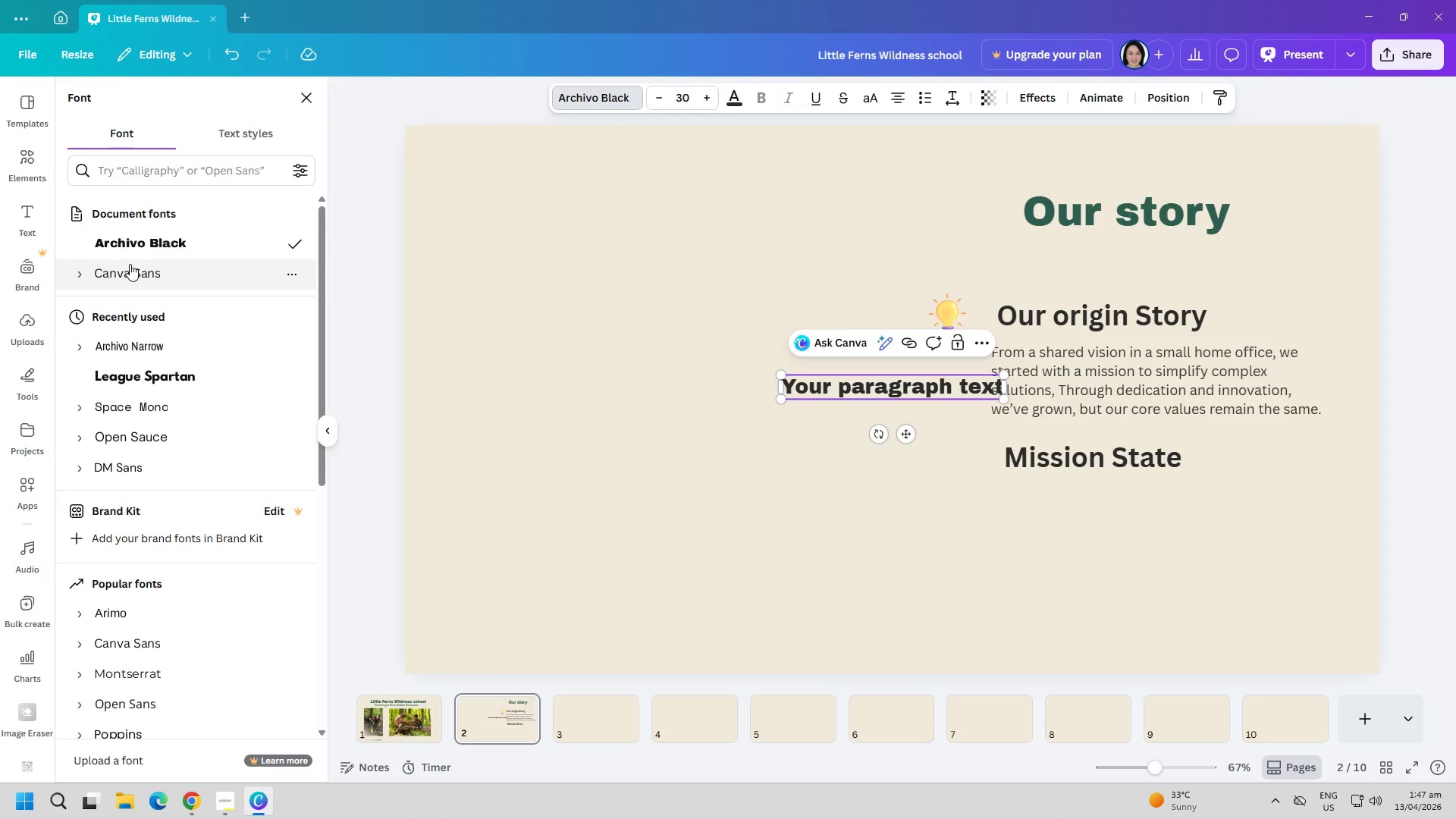 
left_click([133, 271])
 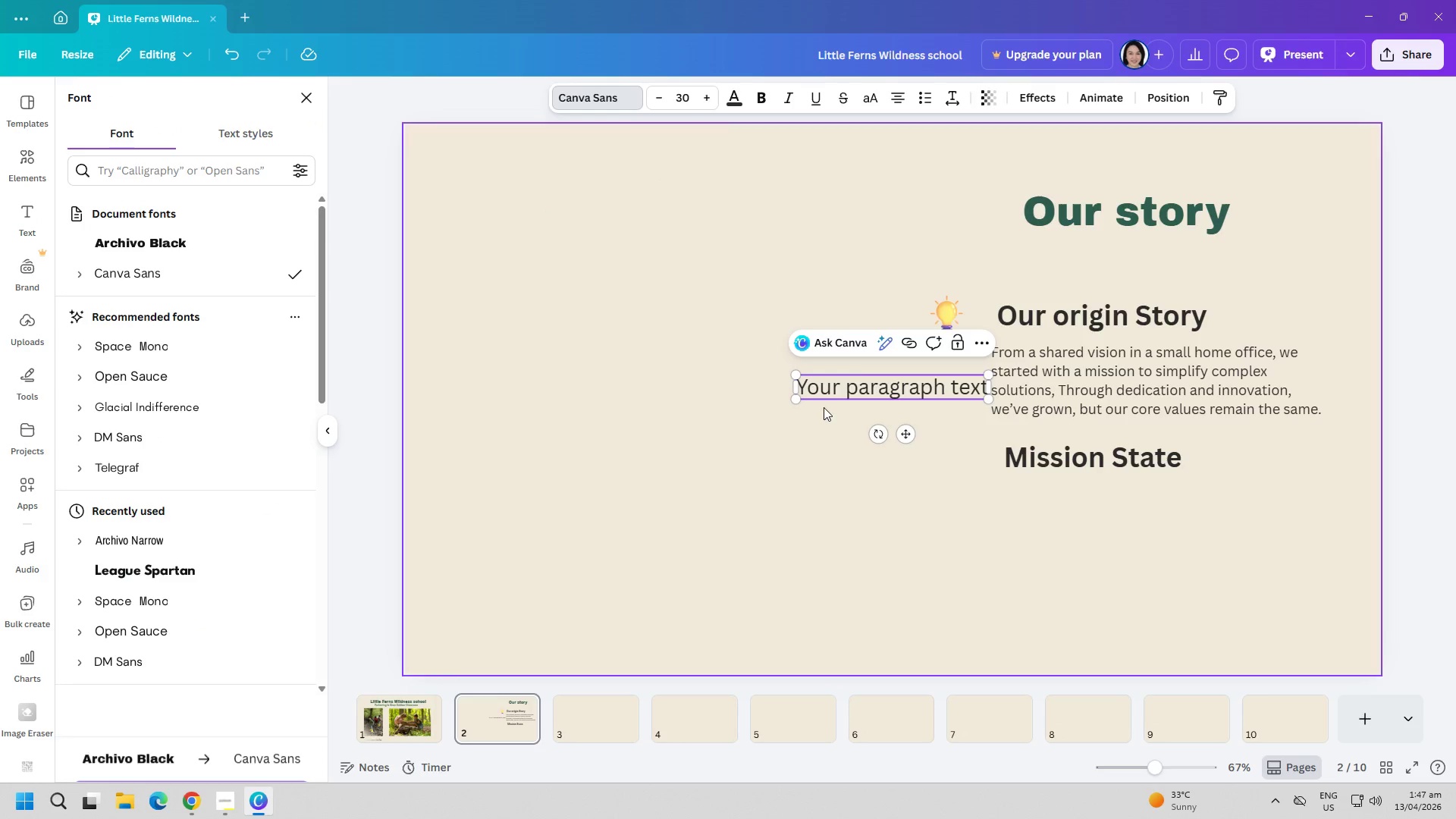 
left_click([856, 377])
 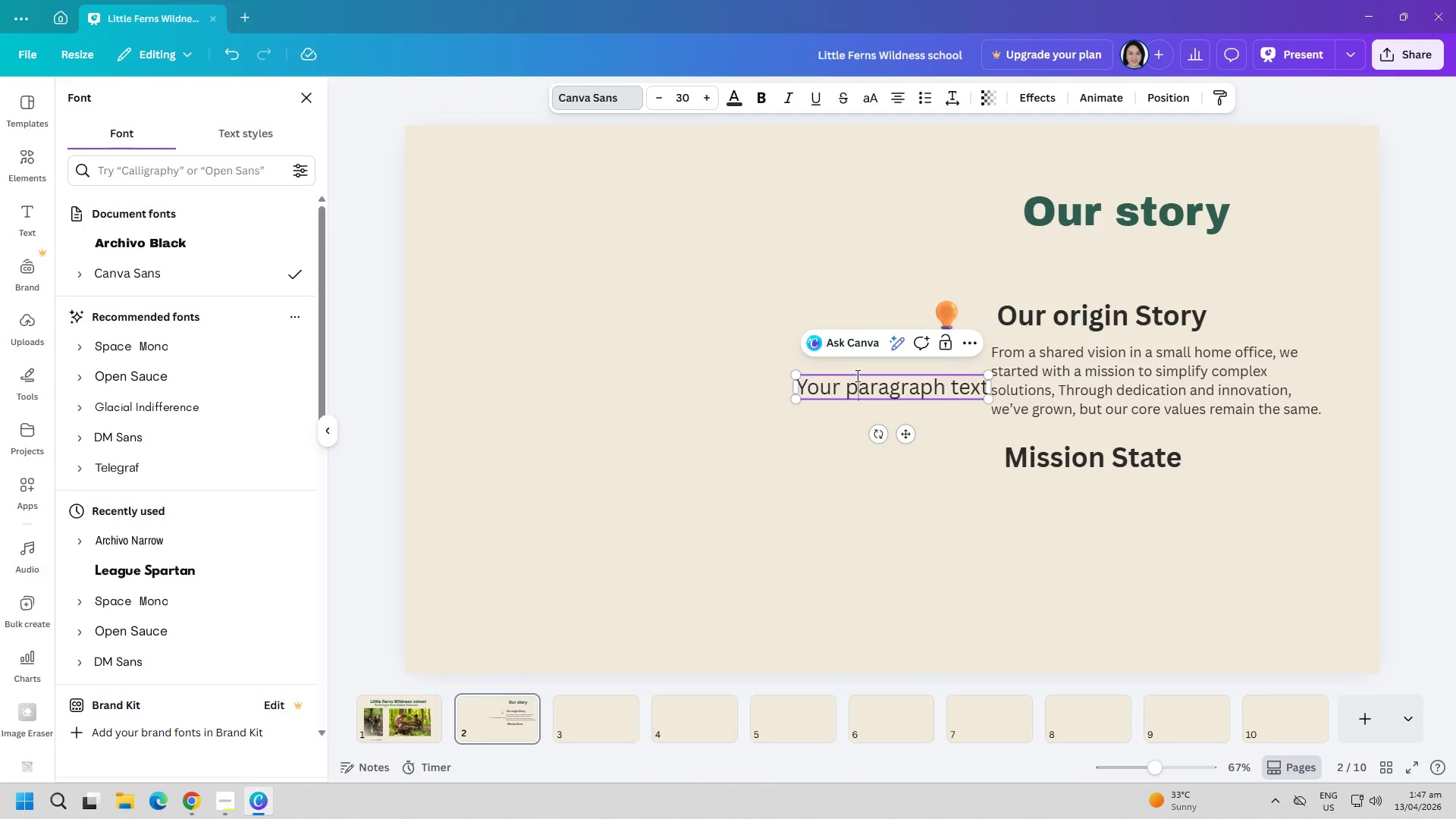 
triple_click([856, 375])
 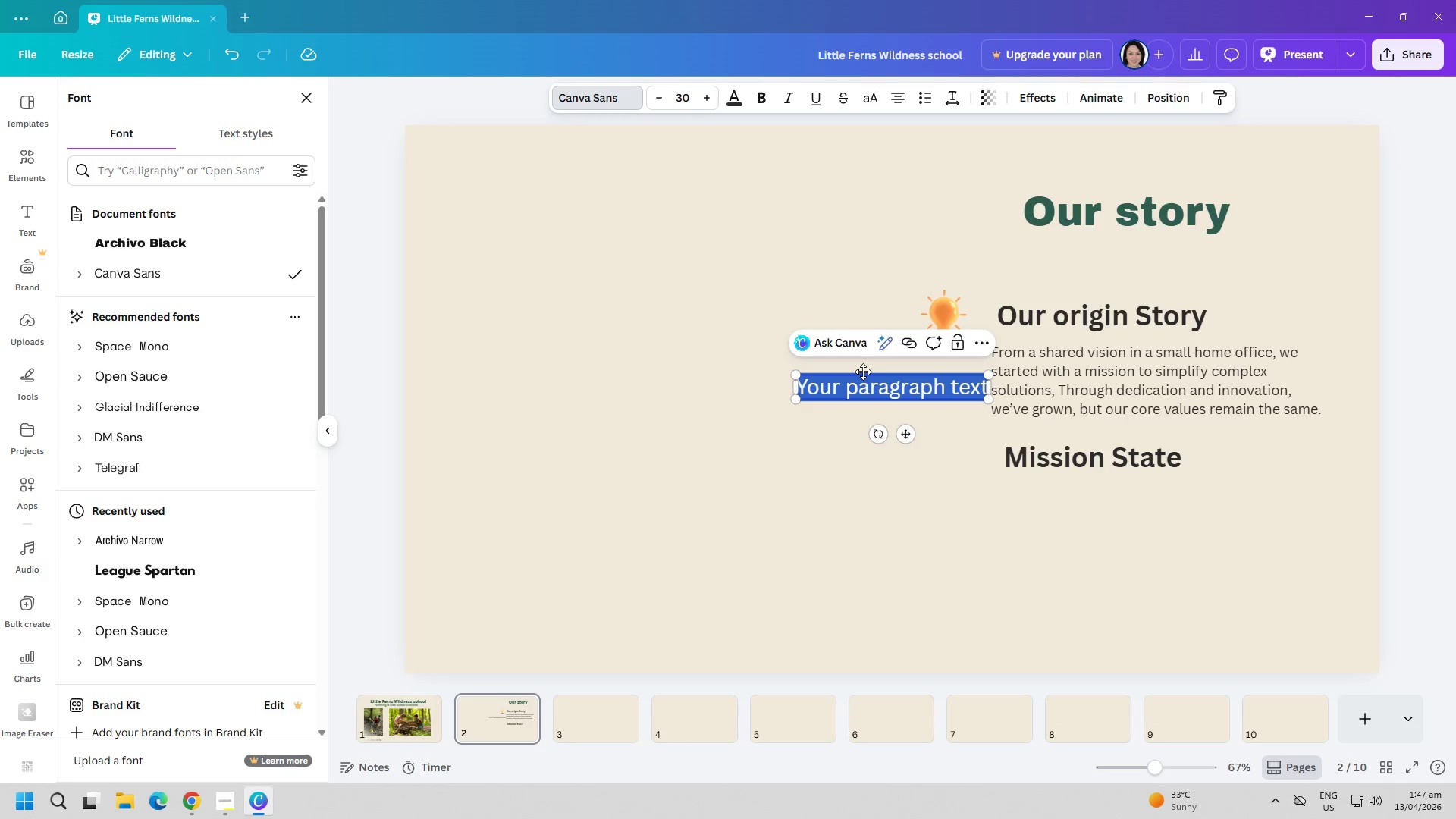 
type(To empower business )
key(Backspace)
type(es worldwide by providing innovate)
 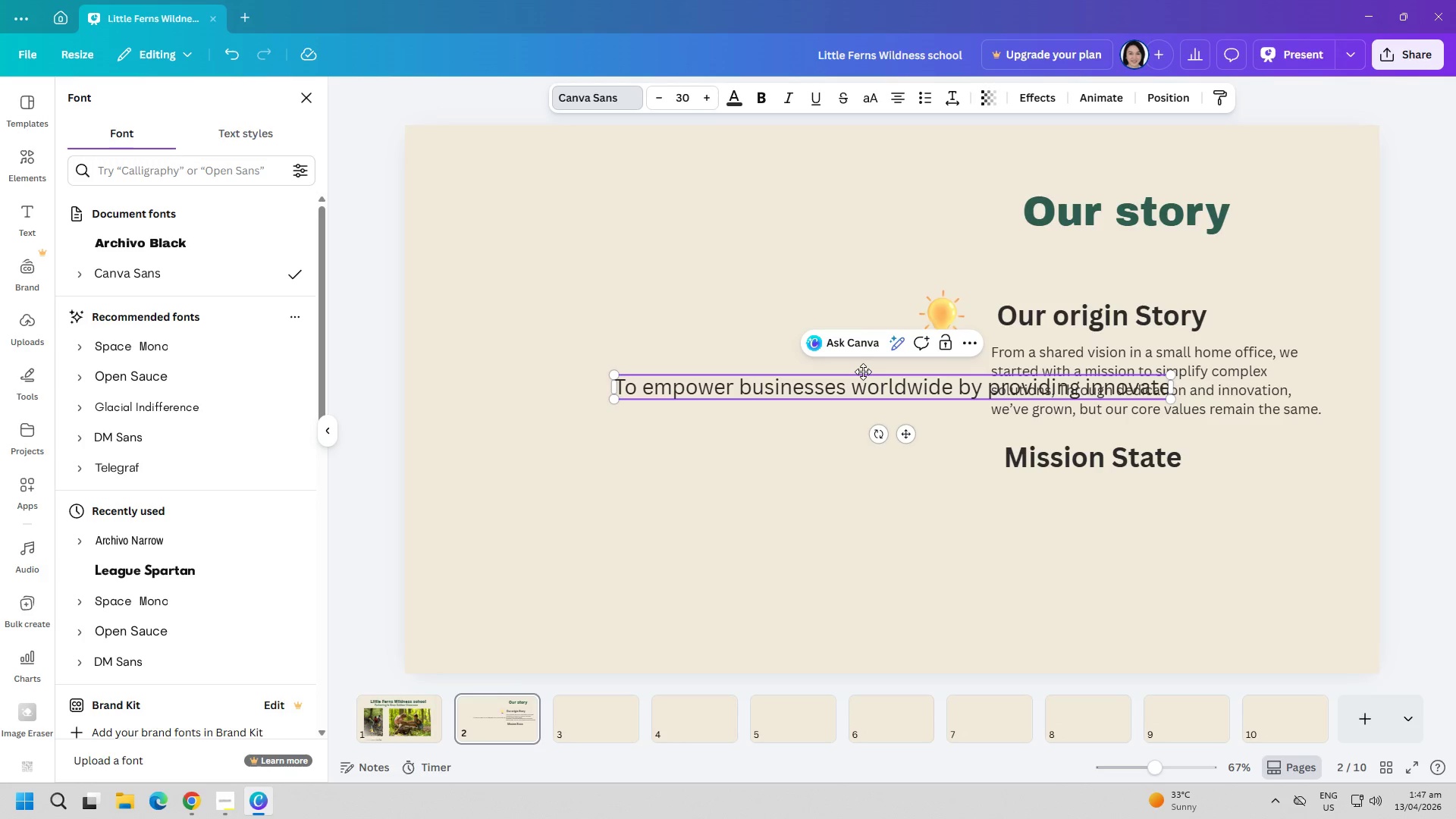 
type(, user-centric teh)
key(Backspace)
type(chnol)
 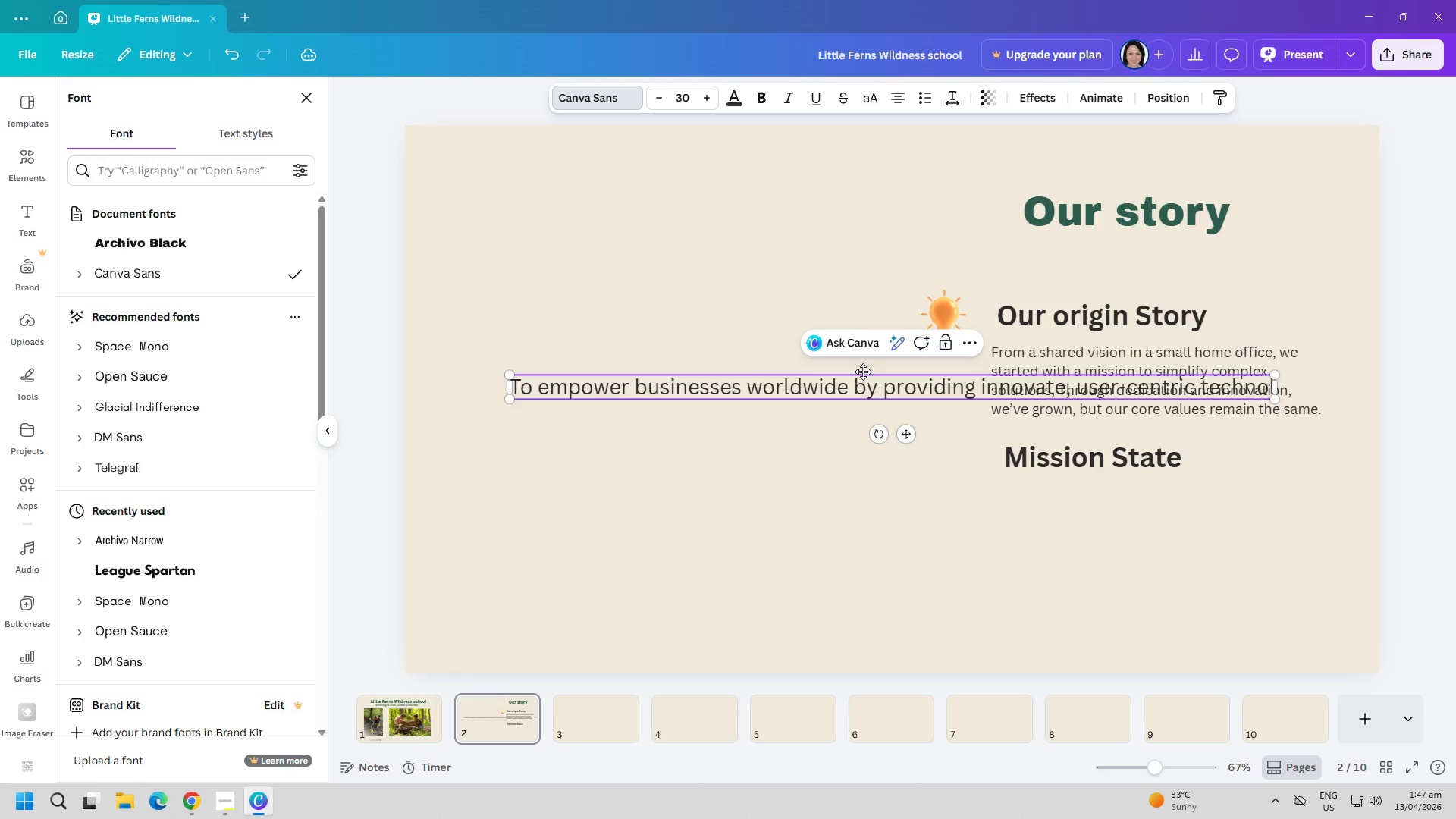 
key(Control+A)
 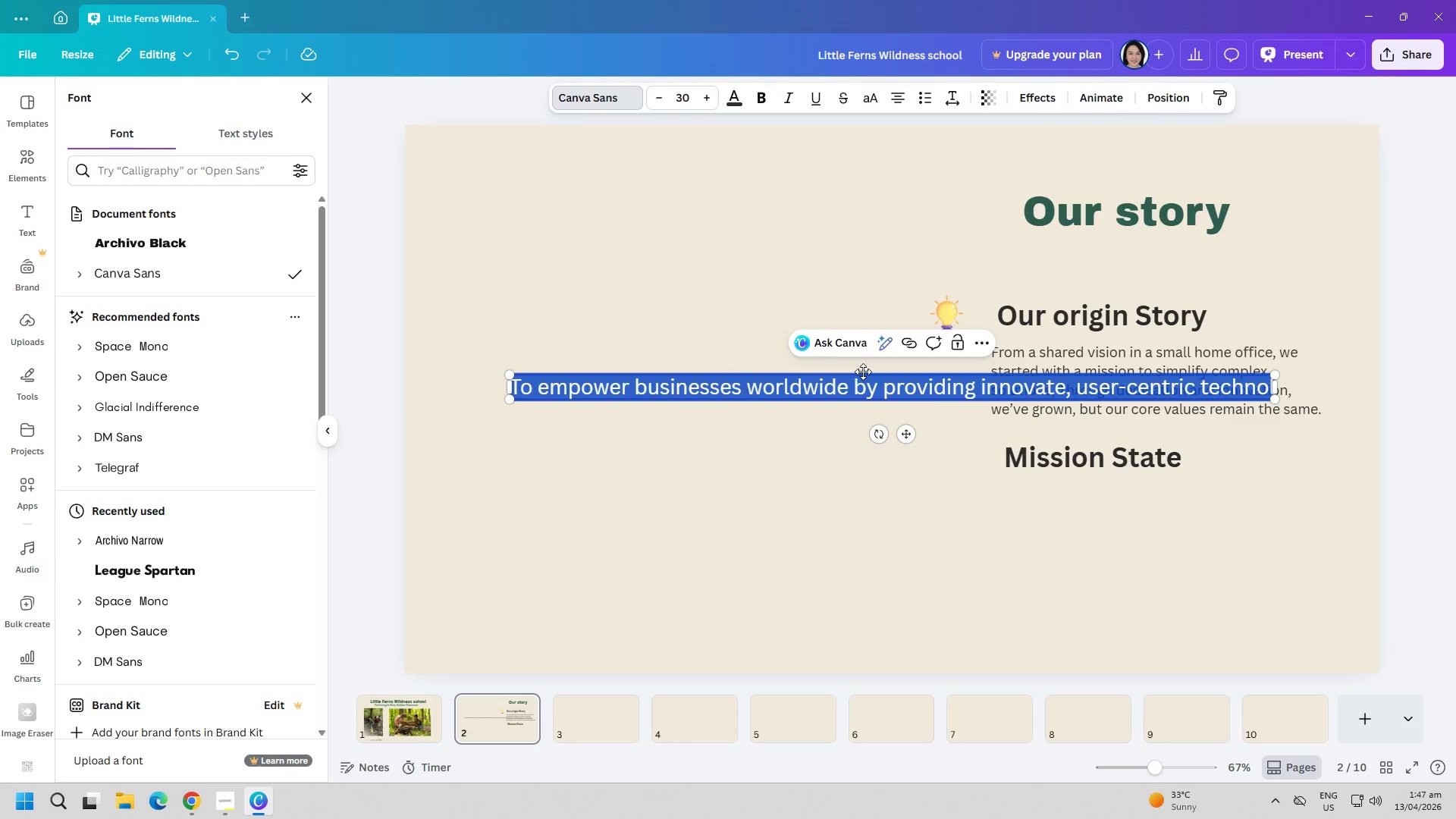 
key(Backspace)
 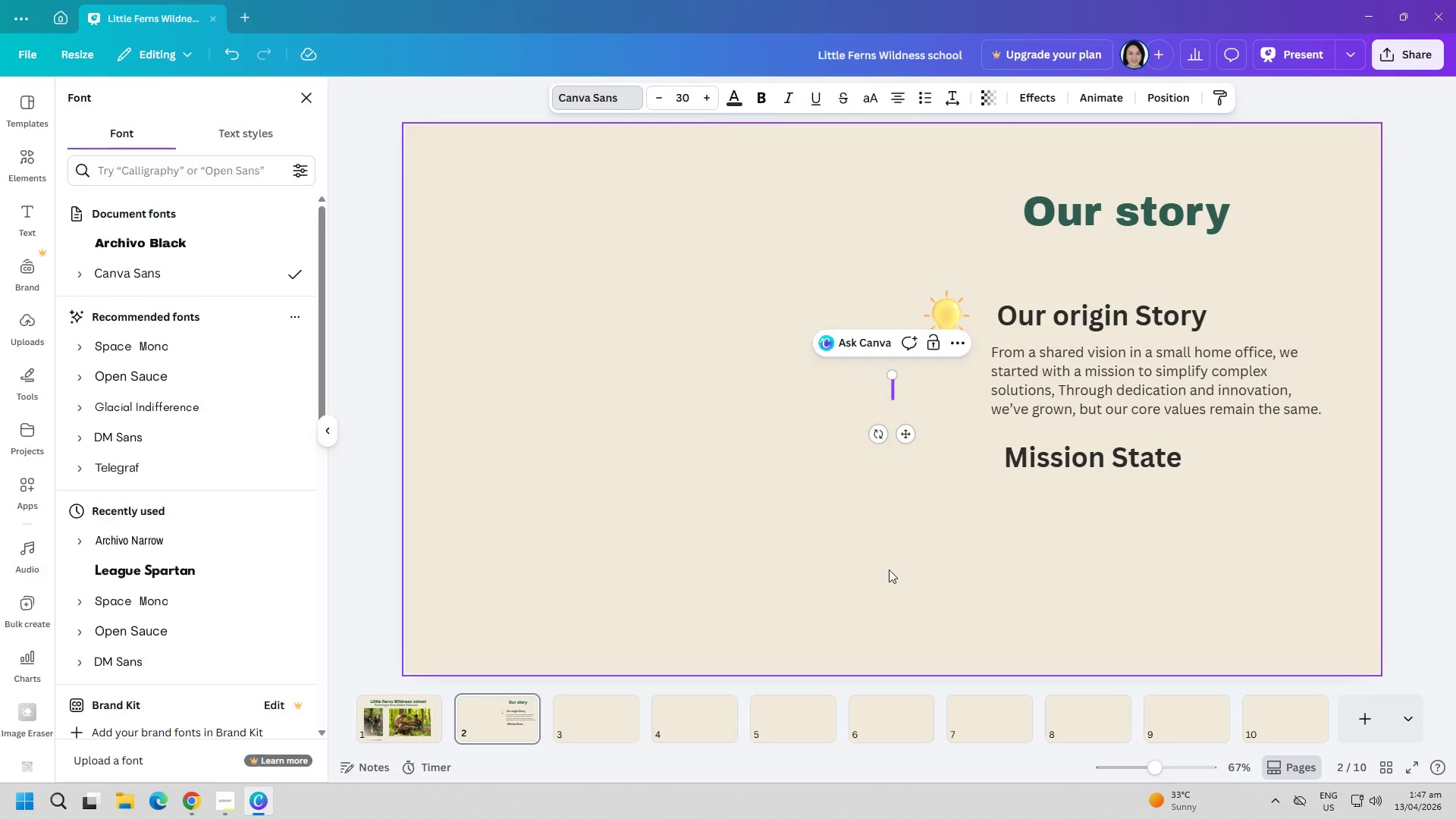 
double_click([904, 392])
 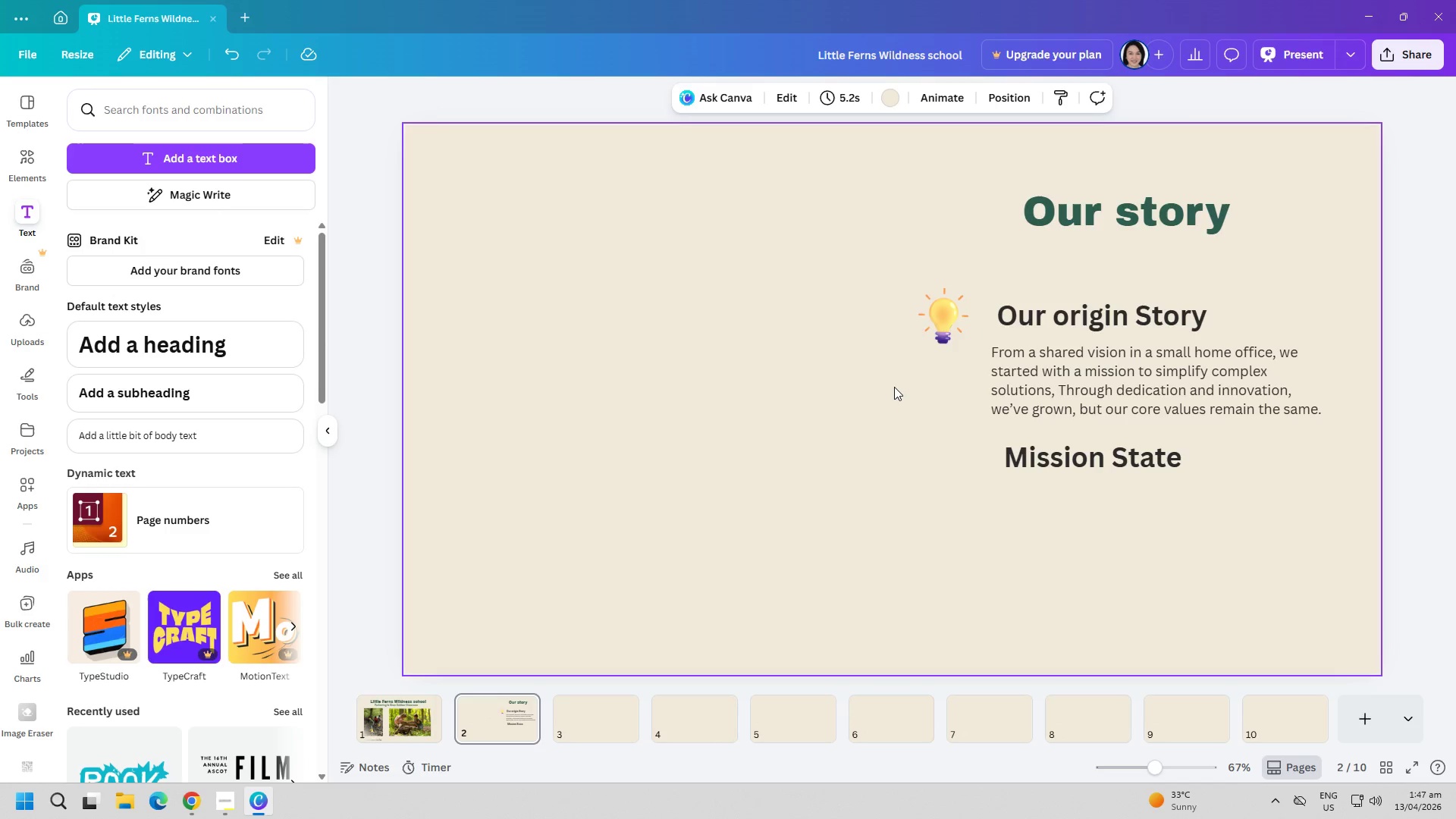 
triple_click([894, 387])
 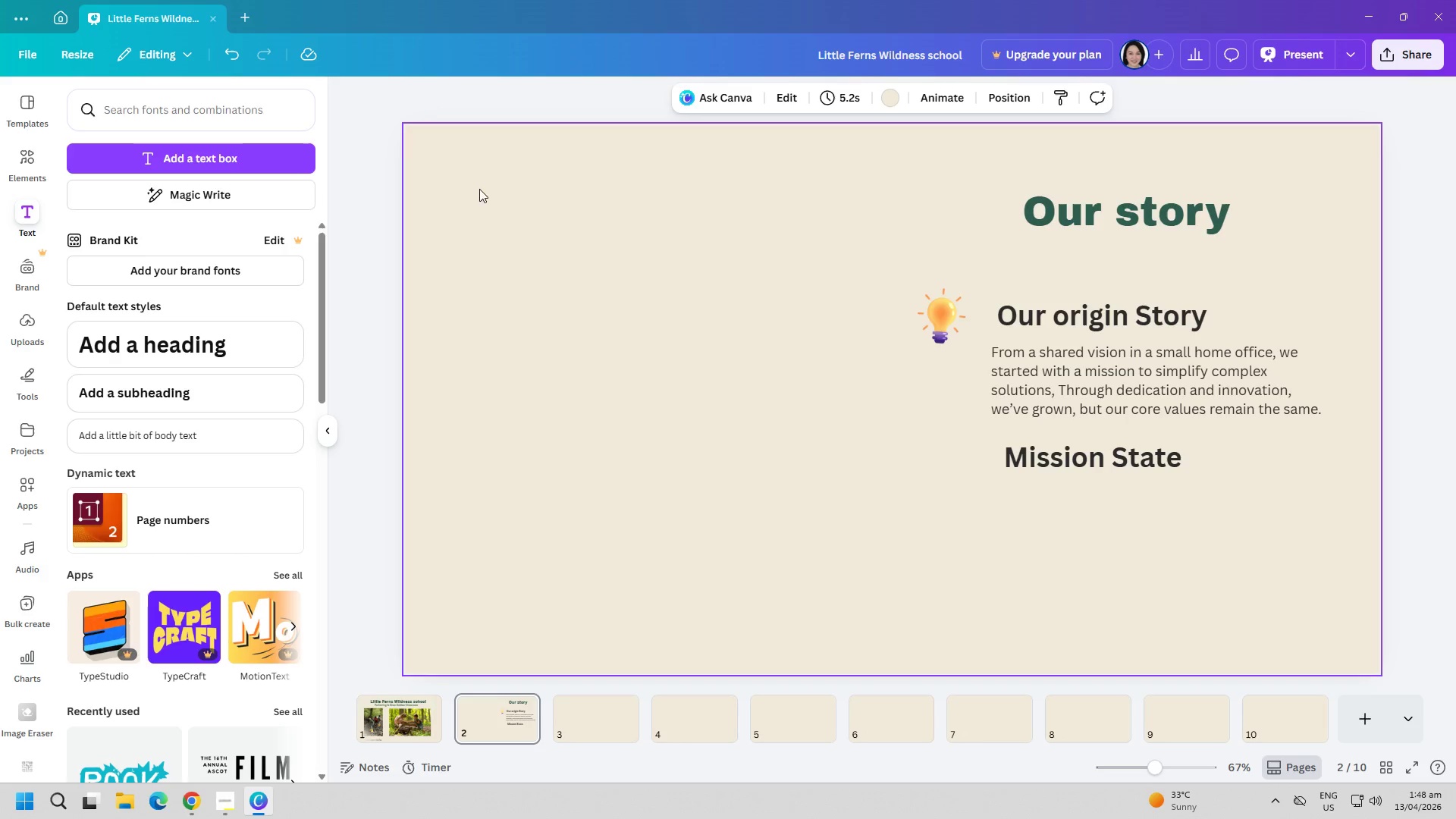 
left_click([270, 168])
 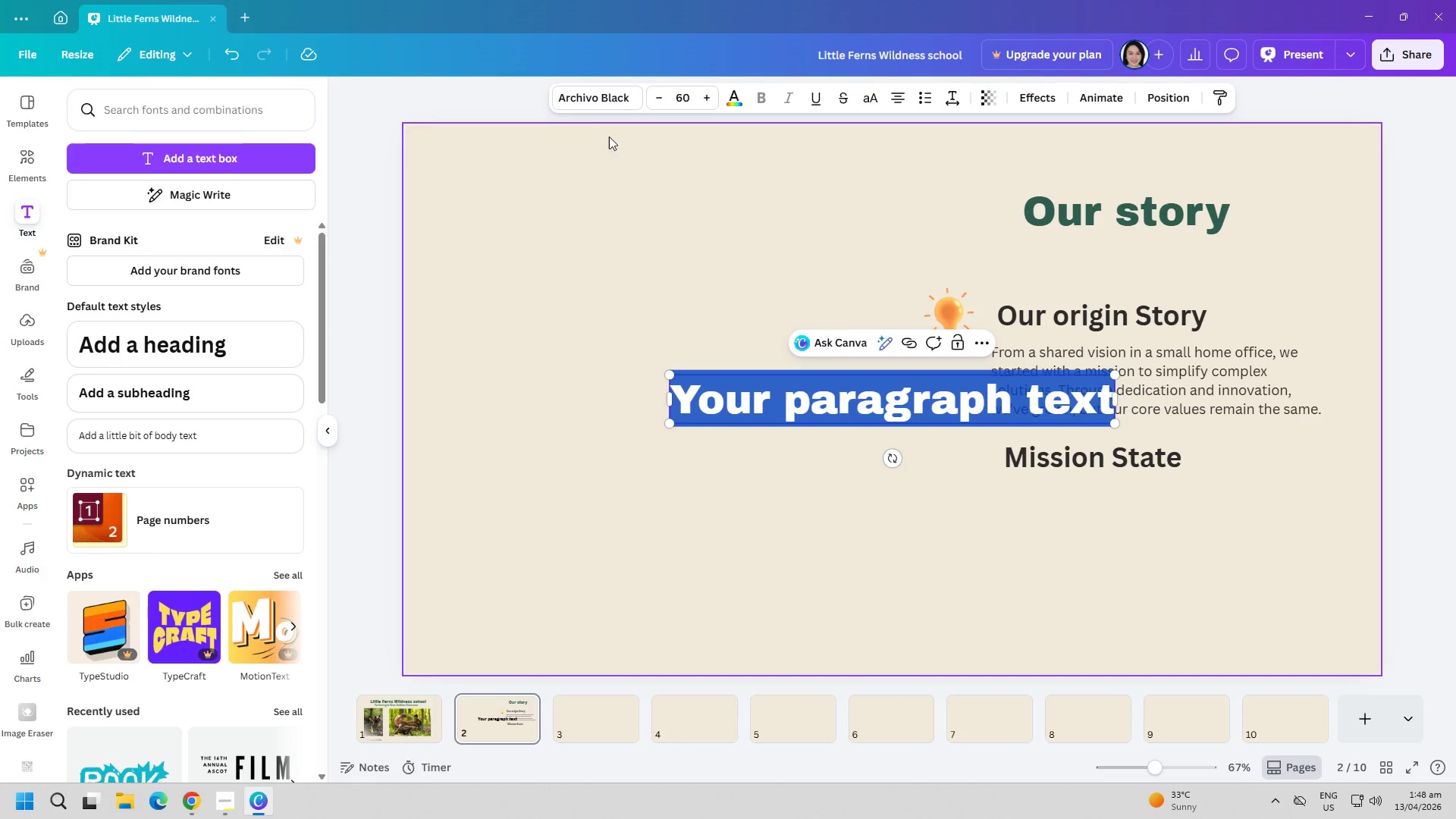 
left_click([607, 97])
 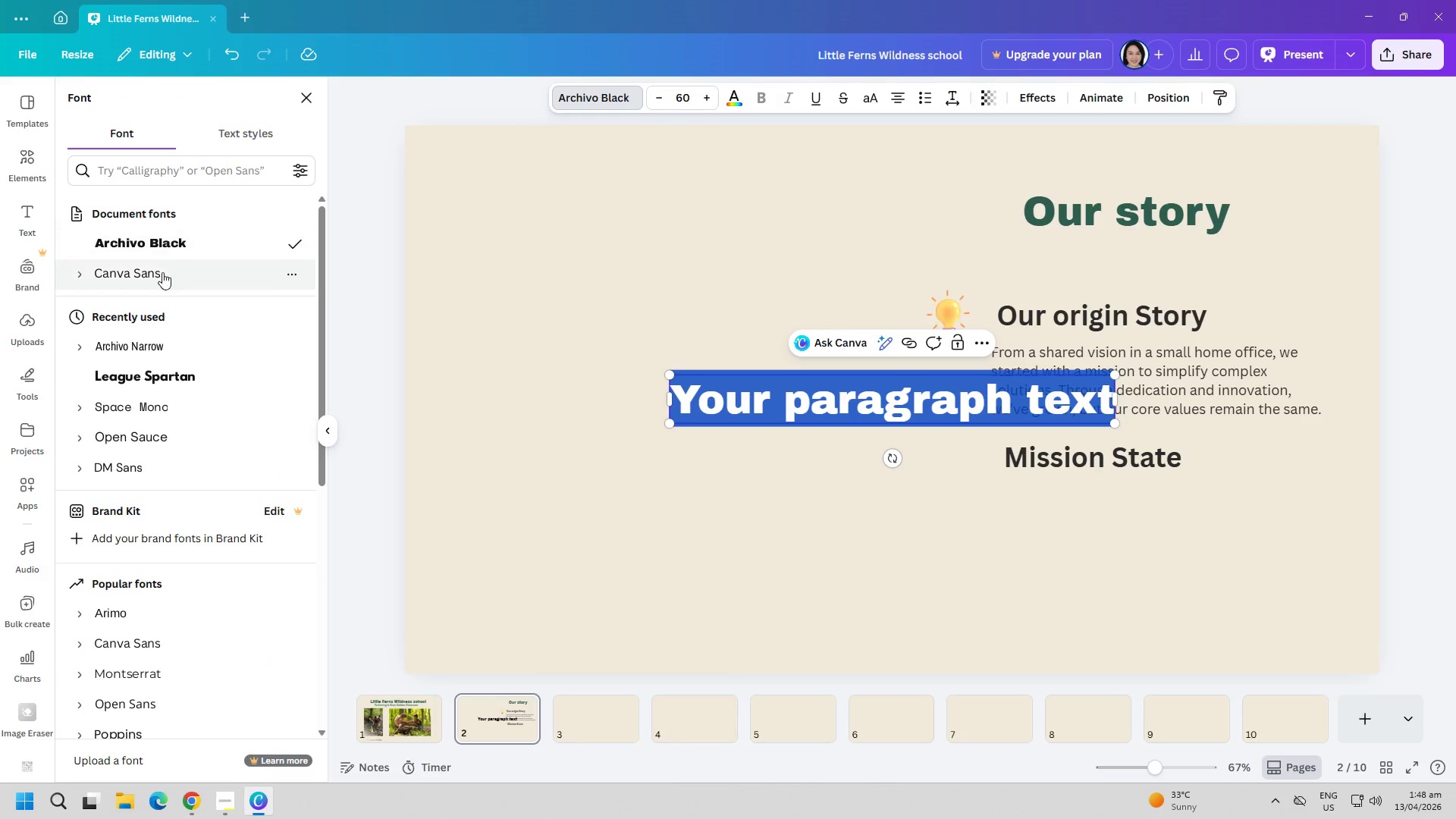 
left_click([161, 274])
 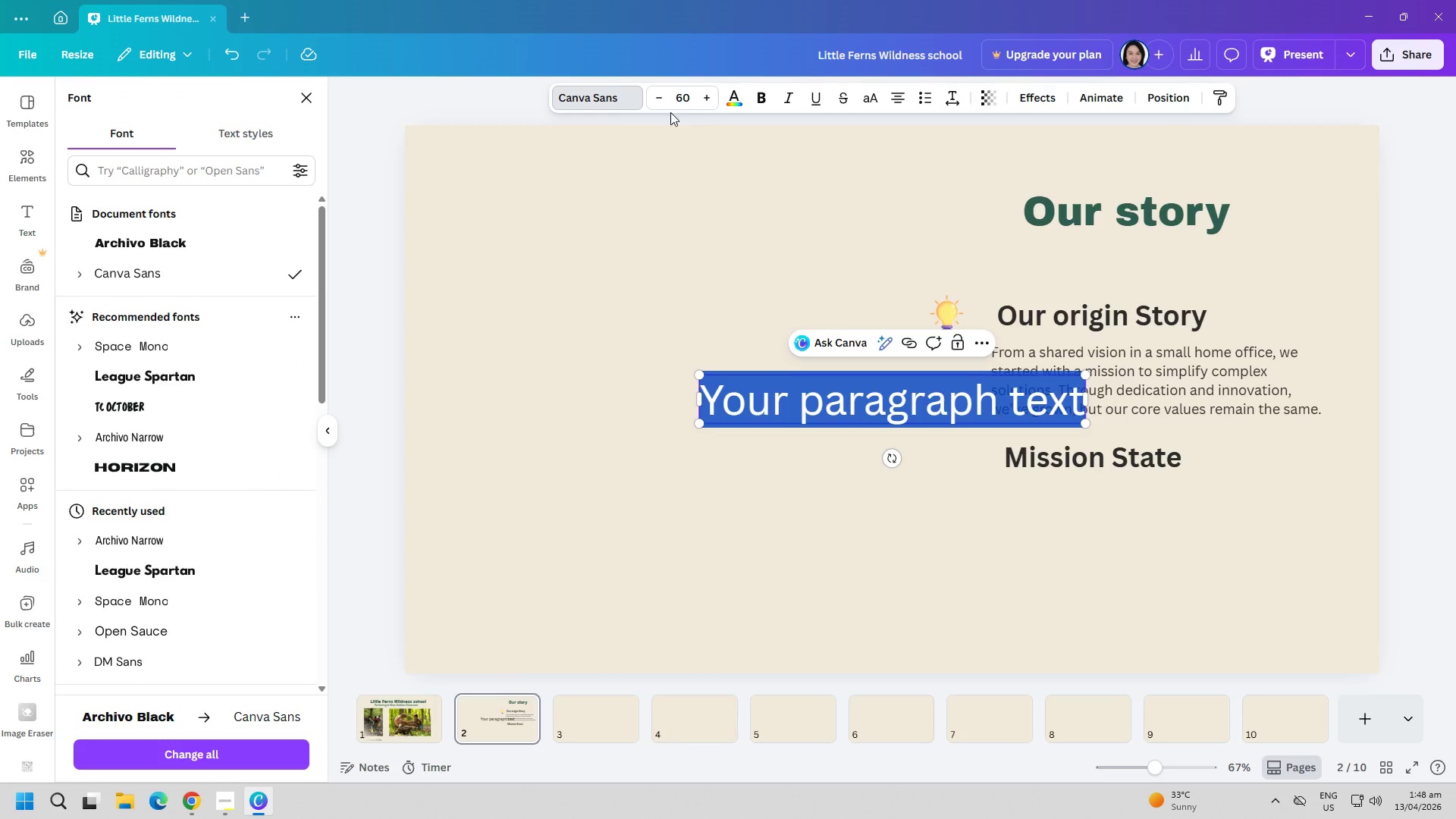 
left_click([680, 102])
 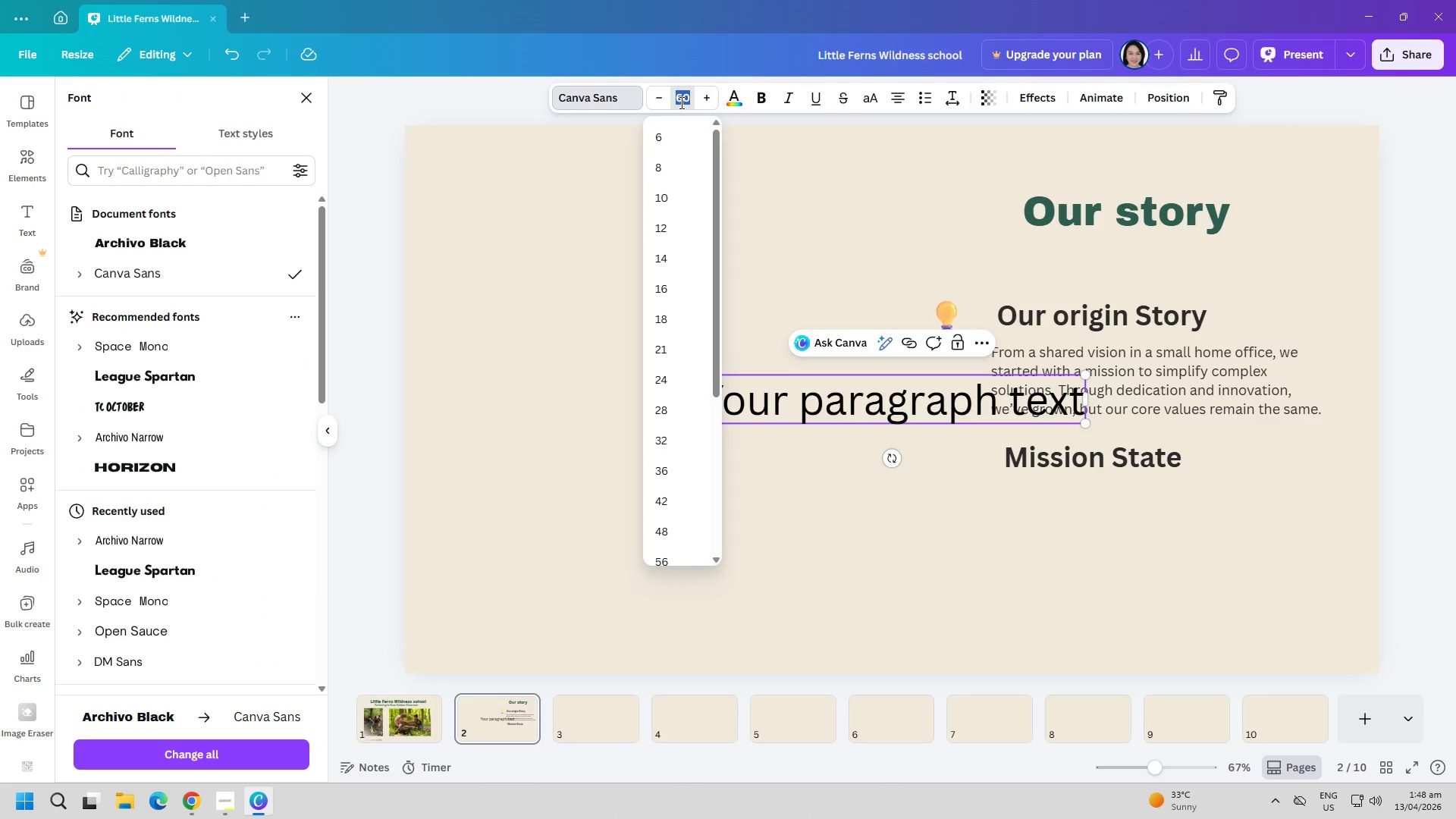 
type(30-)
 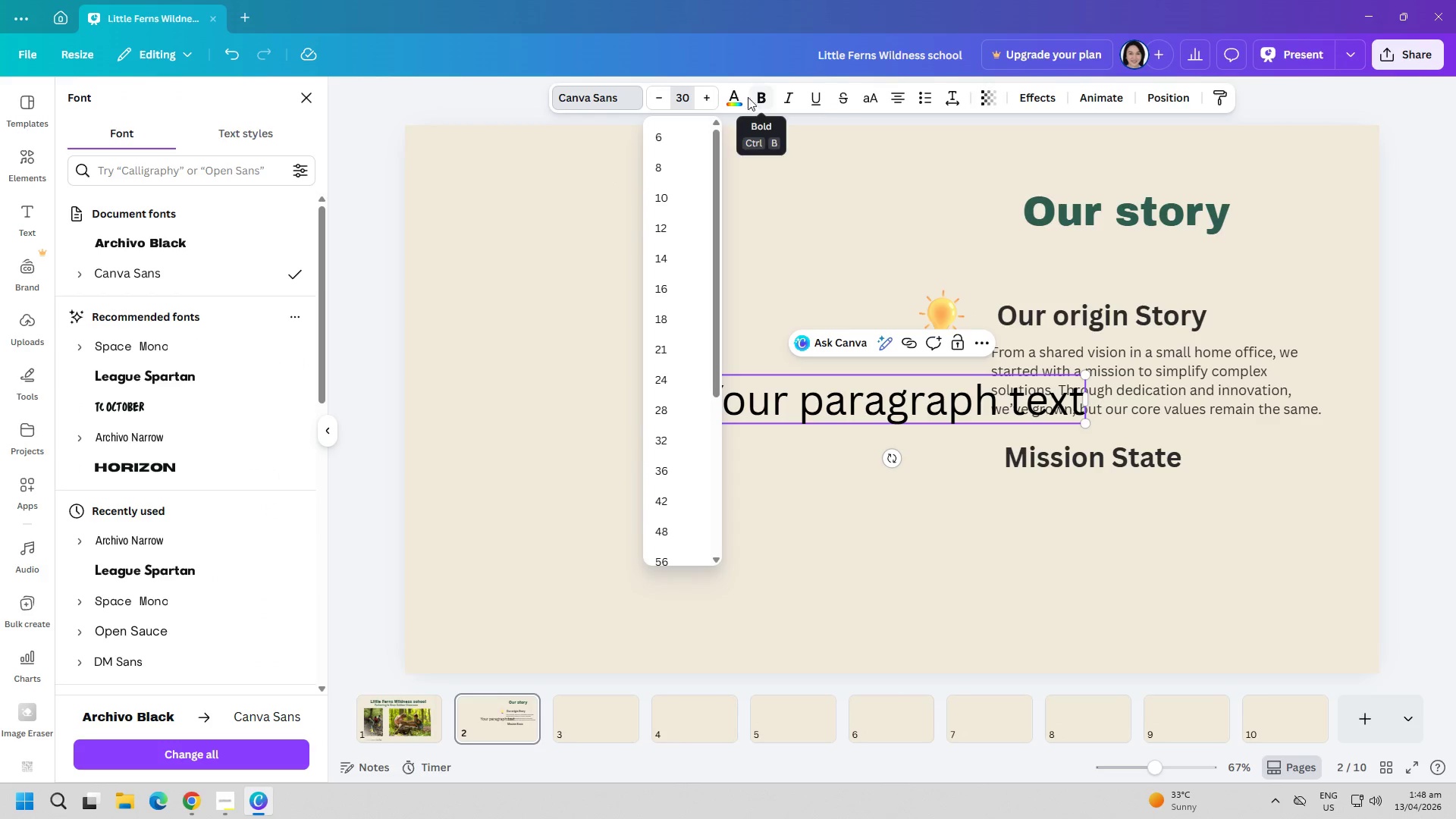 
left_click([737, 93])
 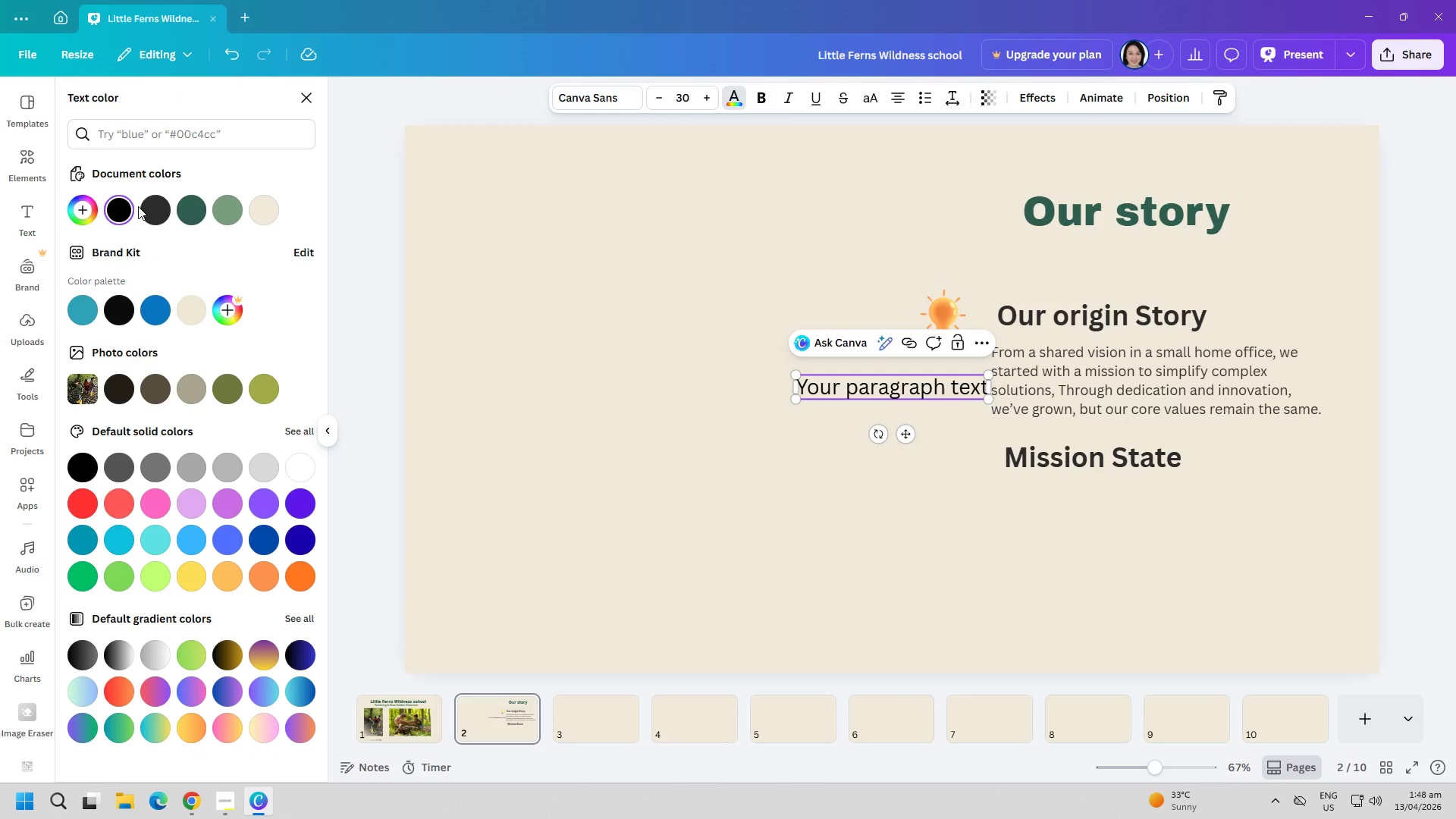 
left_click([153, 207])
 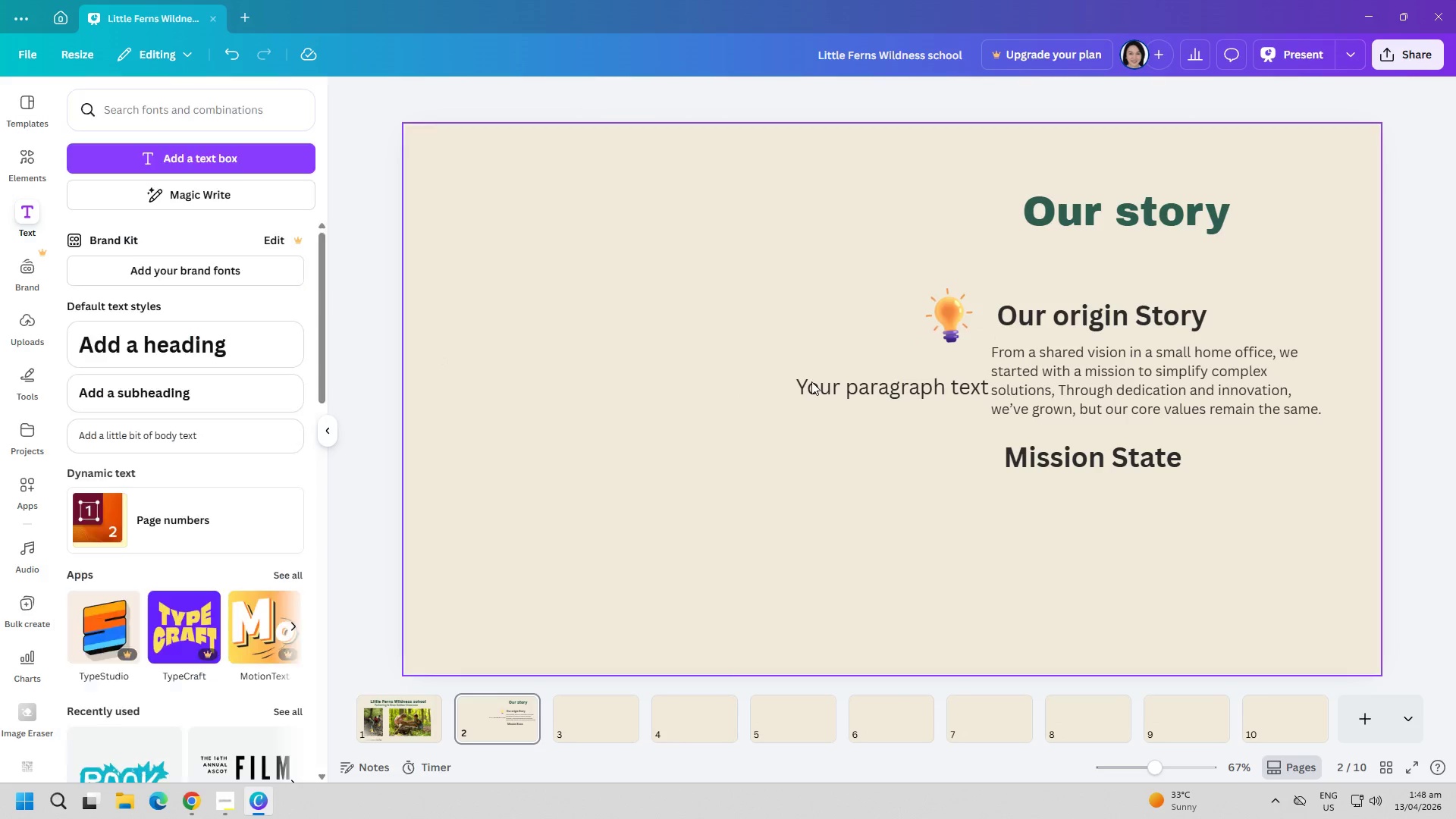 
left_click_drag(start_coordinate=[882, 390], to_coordinate=[1076, 510])
 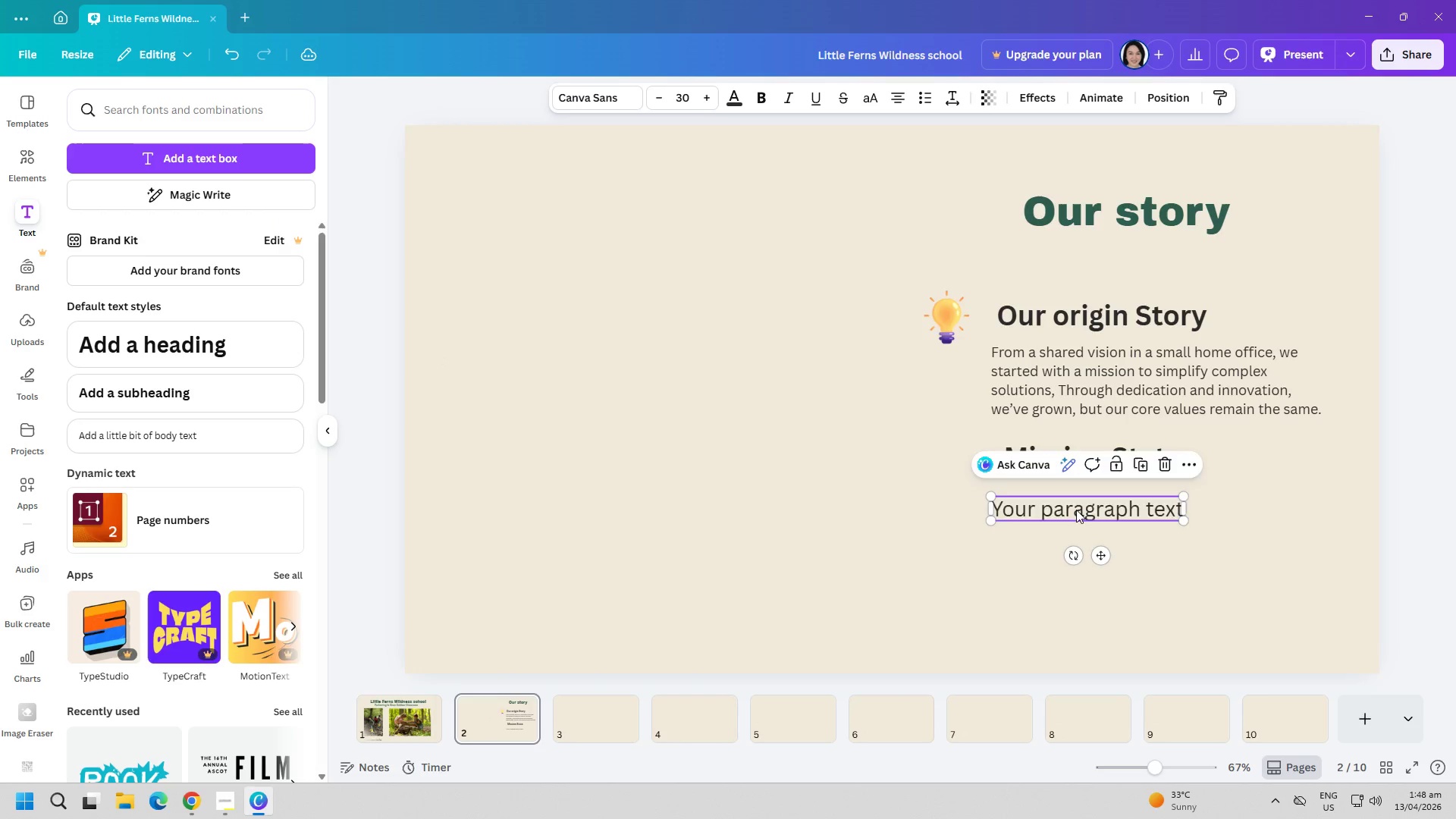 
double_click([1076, 510])
 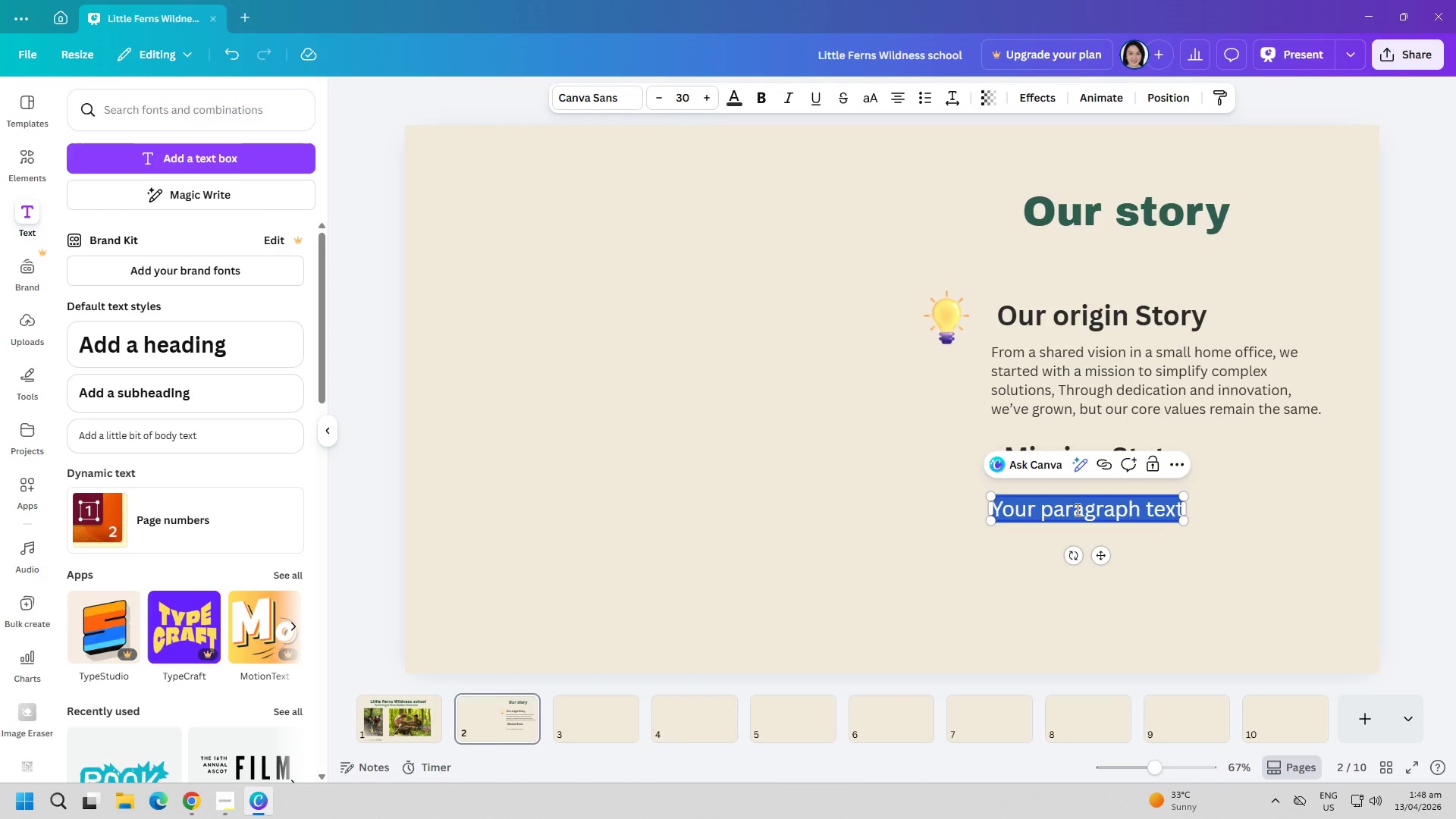 
triple_click([1076, 510])
 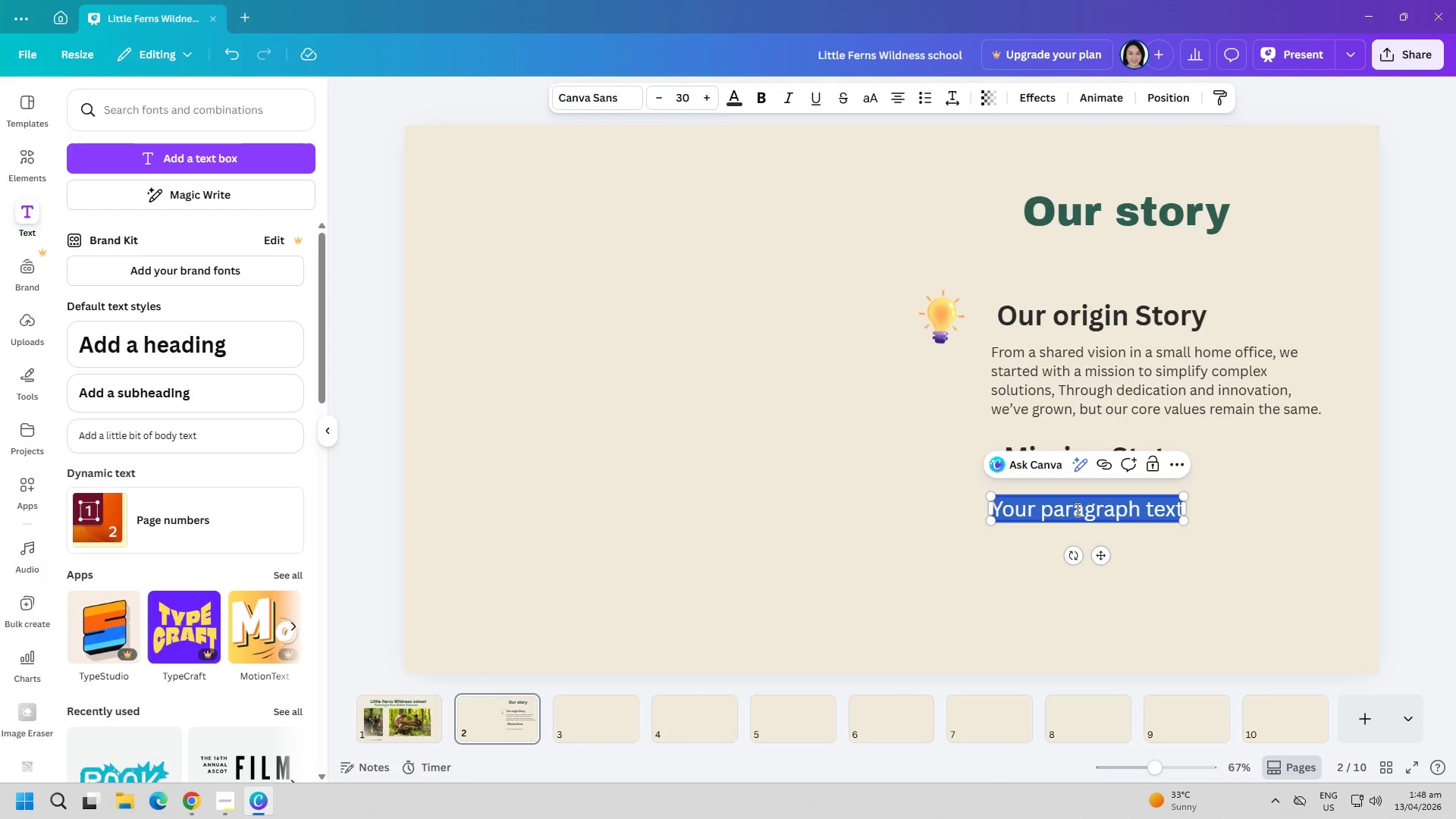 
type(t)
key(Backspace)
type(To empower businesses worldwide by)
 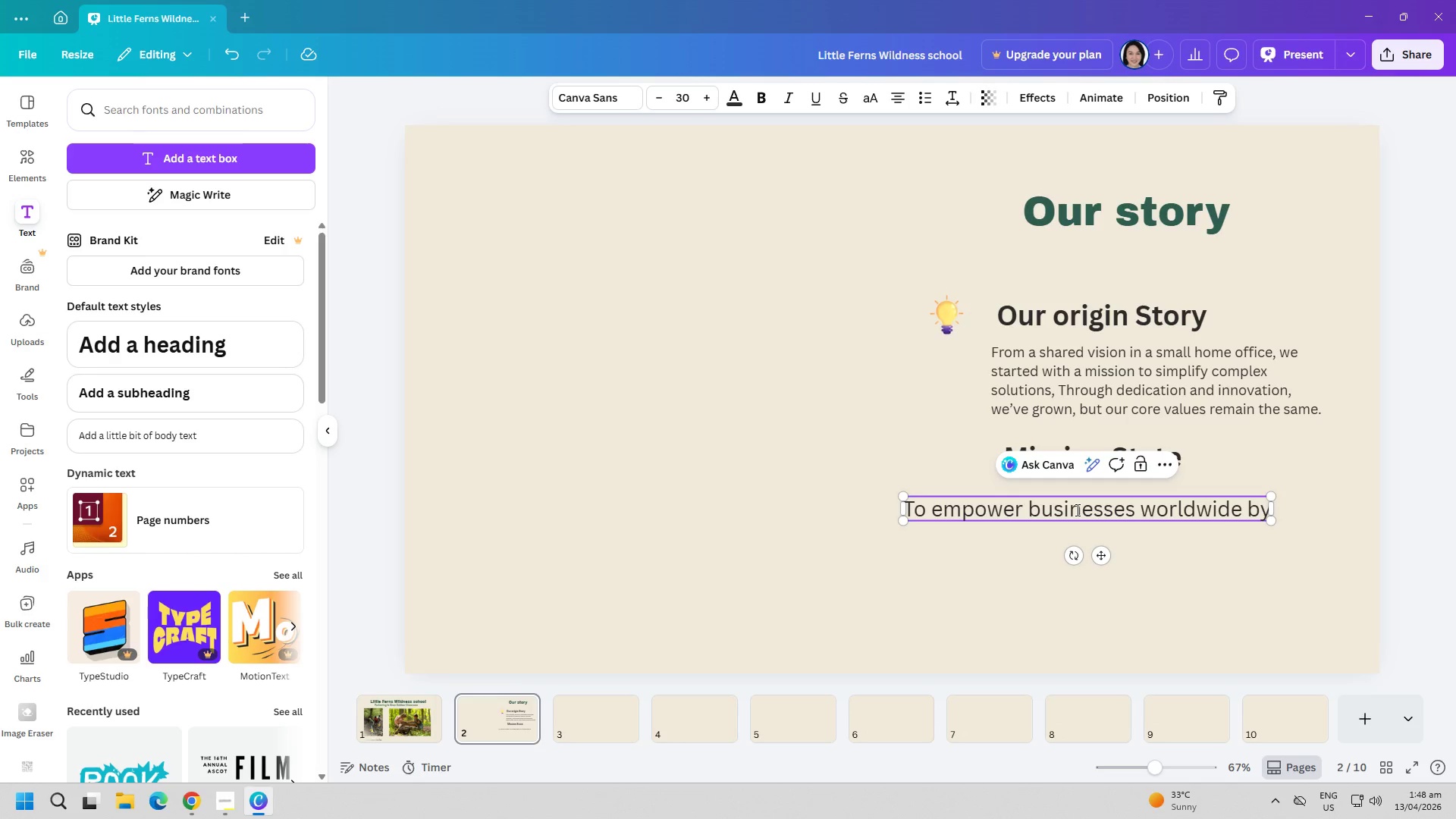 
key(Enter)
 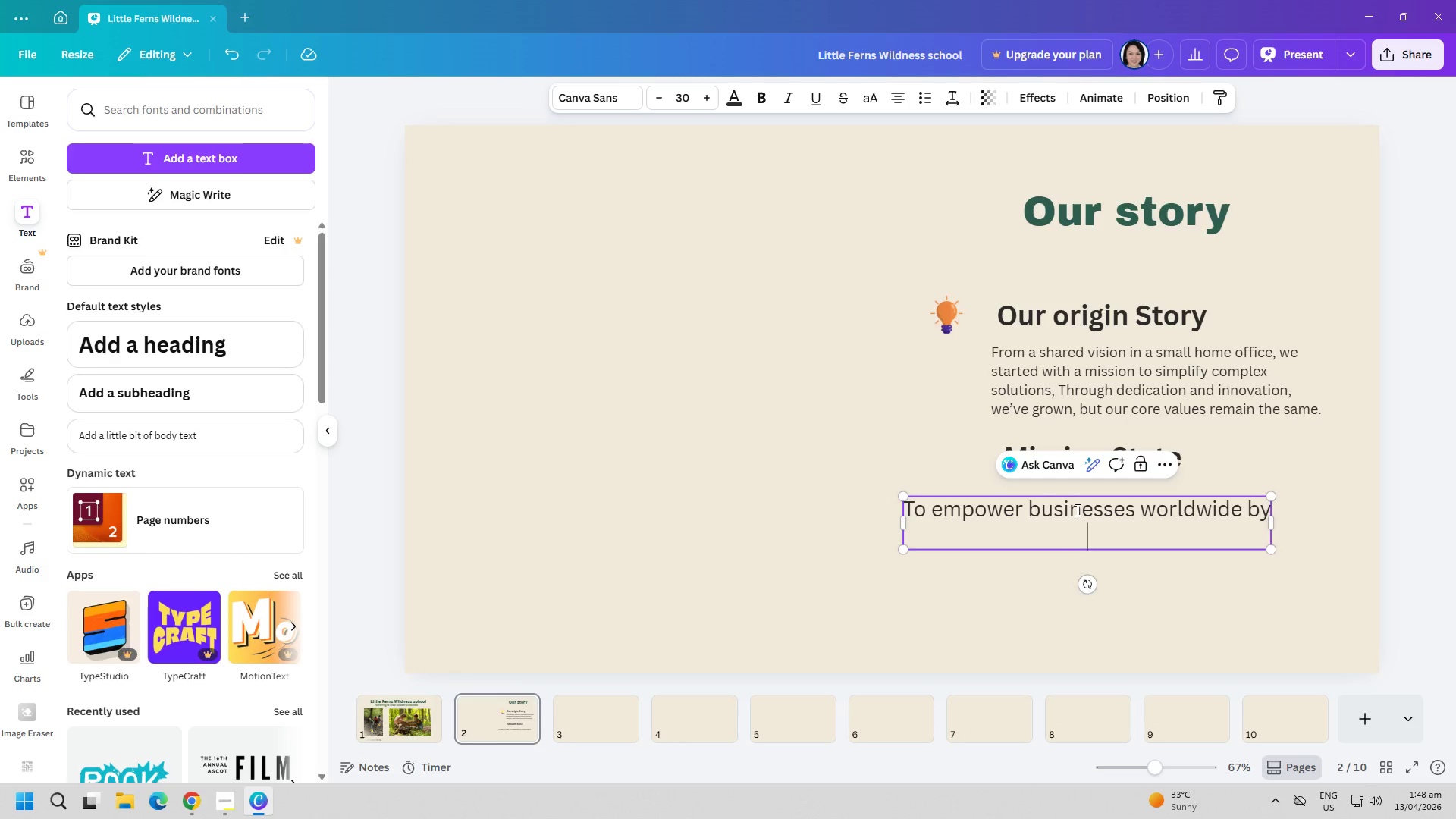 
type(providing innovative, user-centric technology)
 